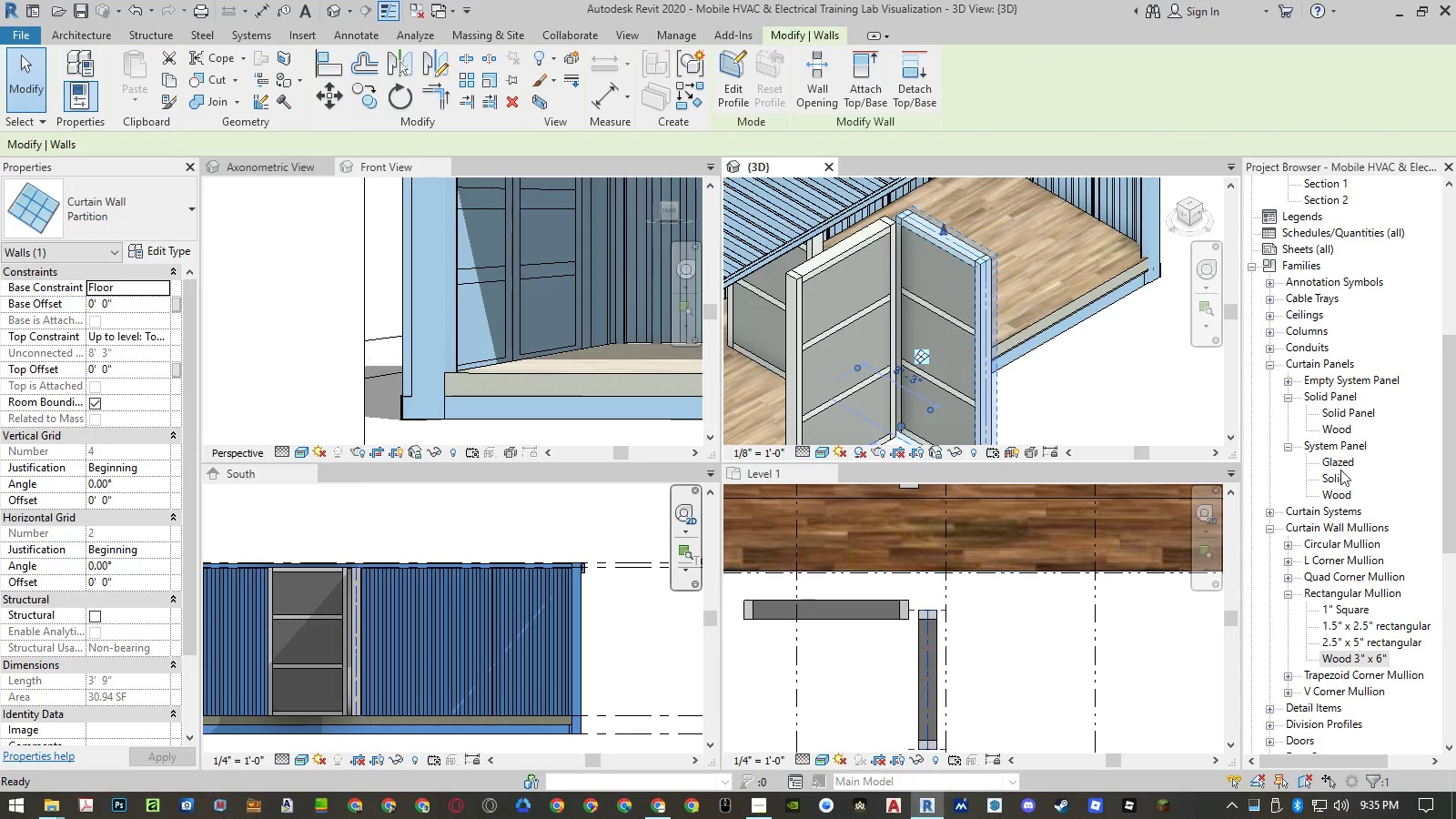 
left_click([1336, 491])
 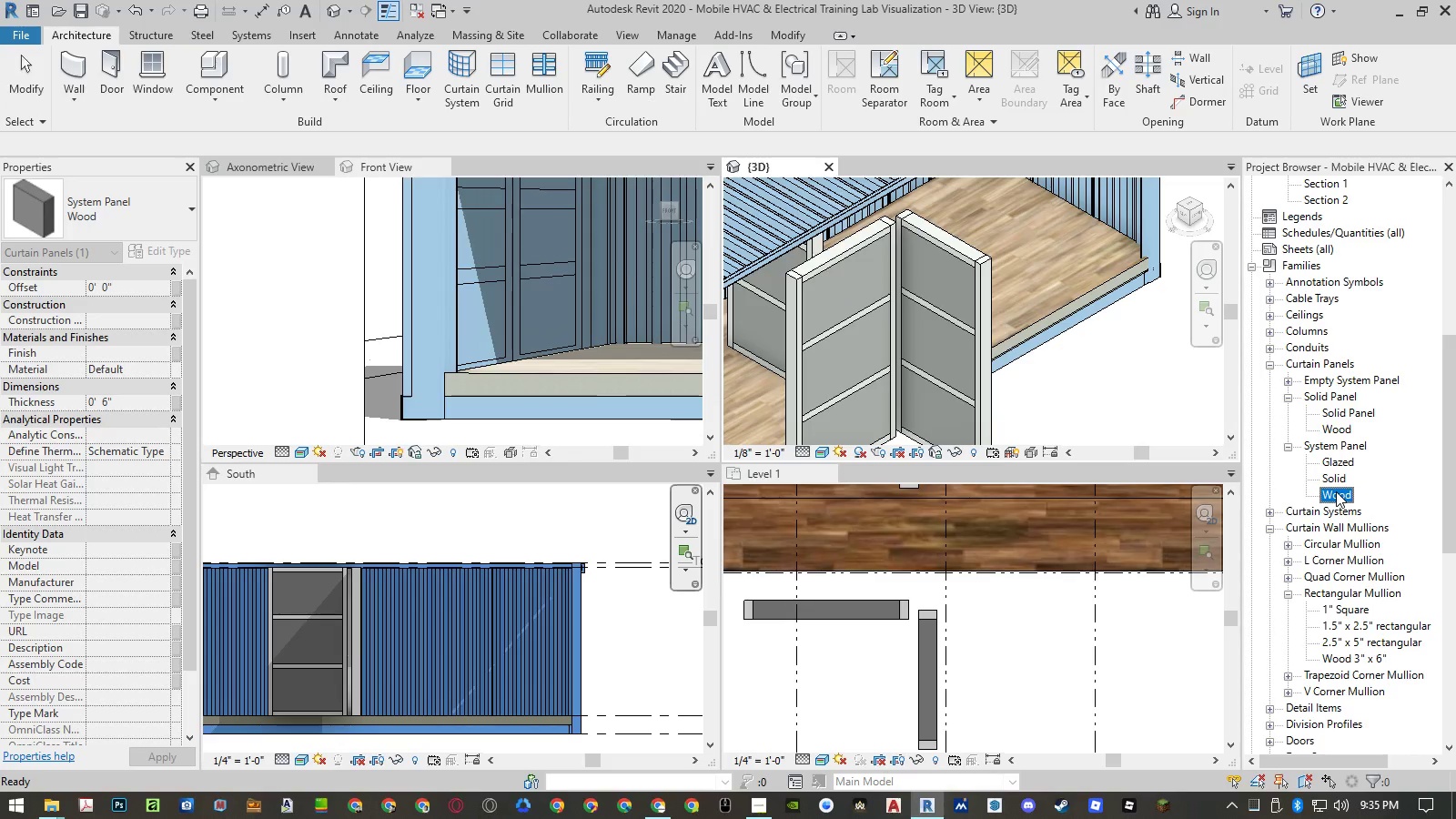 
wait(6.17)
 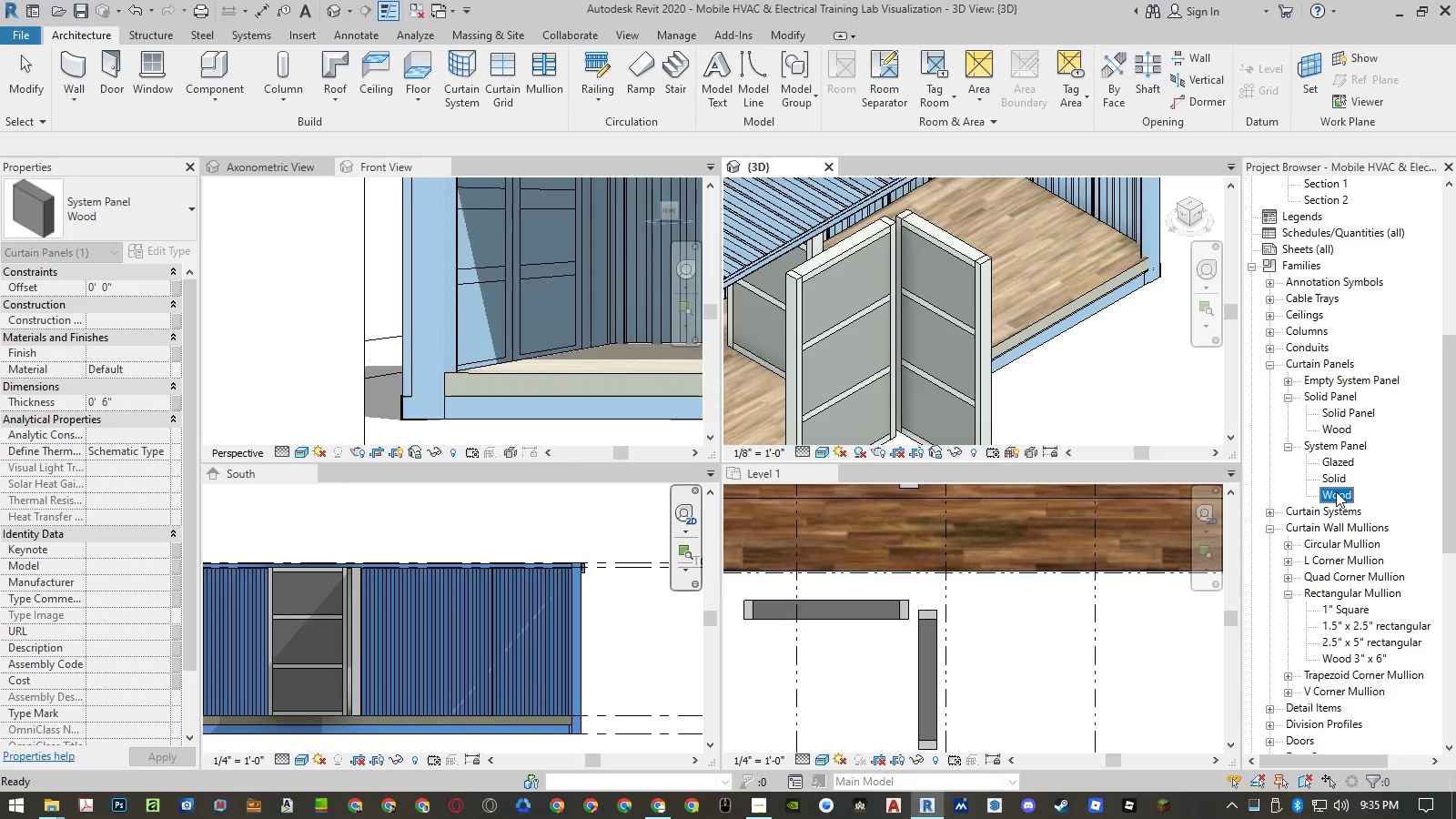 
right_click([1336, 491])
 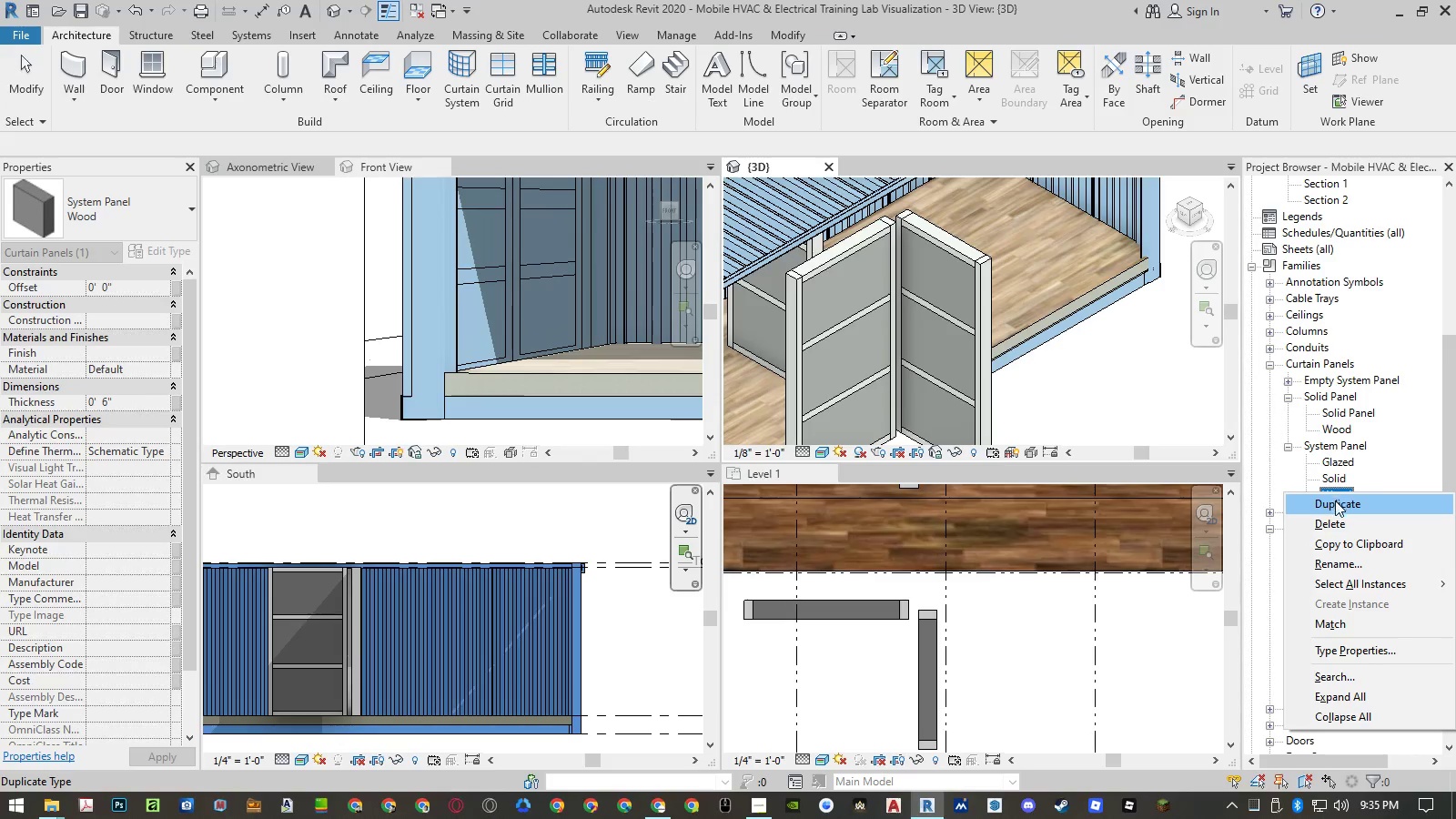 
left_click([1334, 507])
 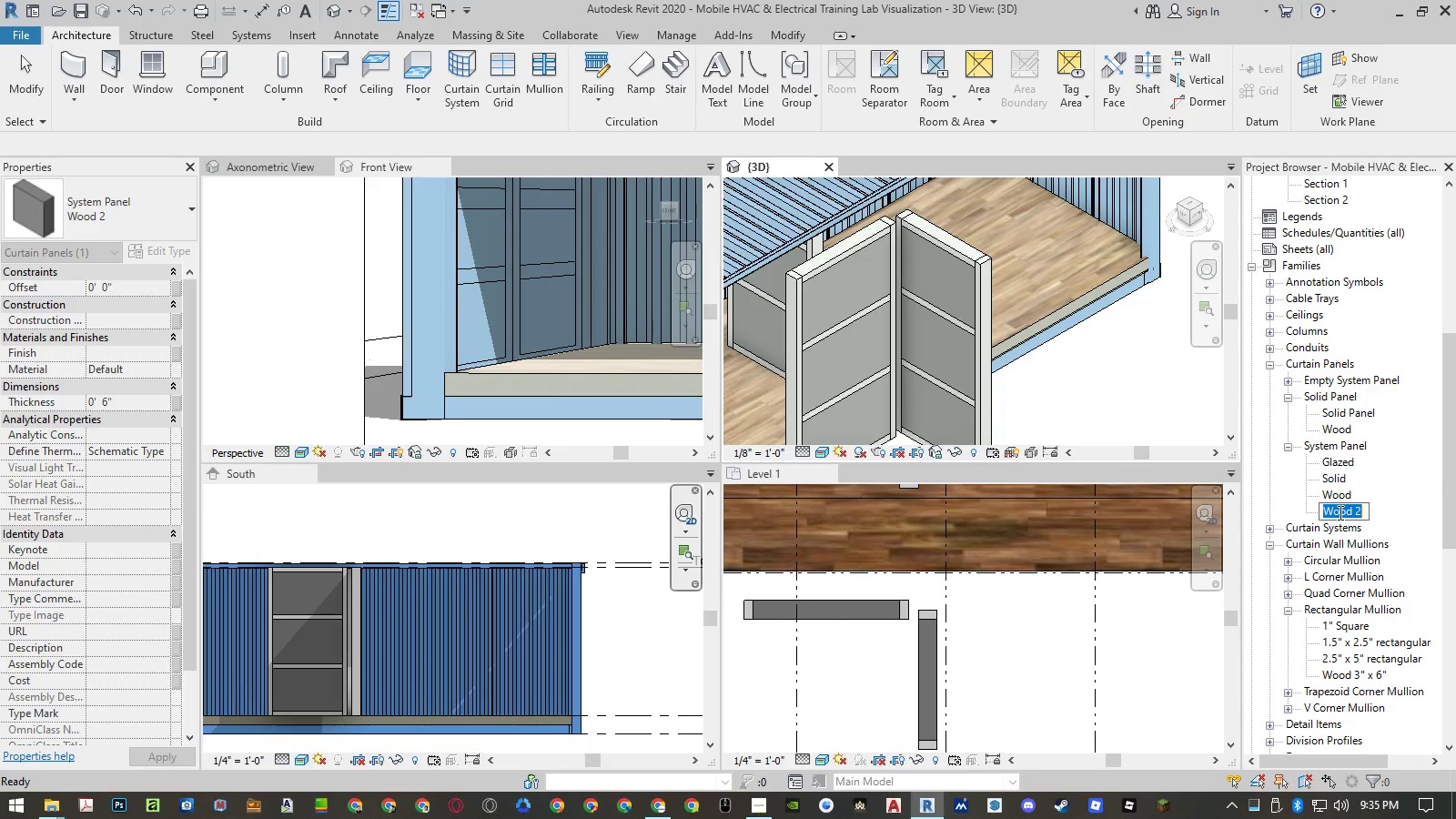 
type(Air)
 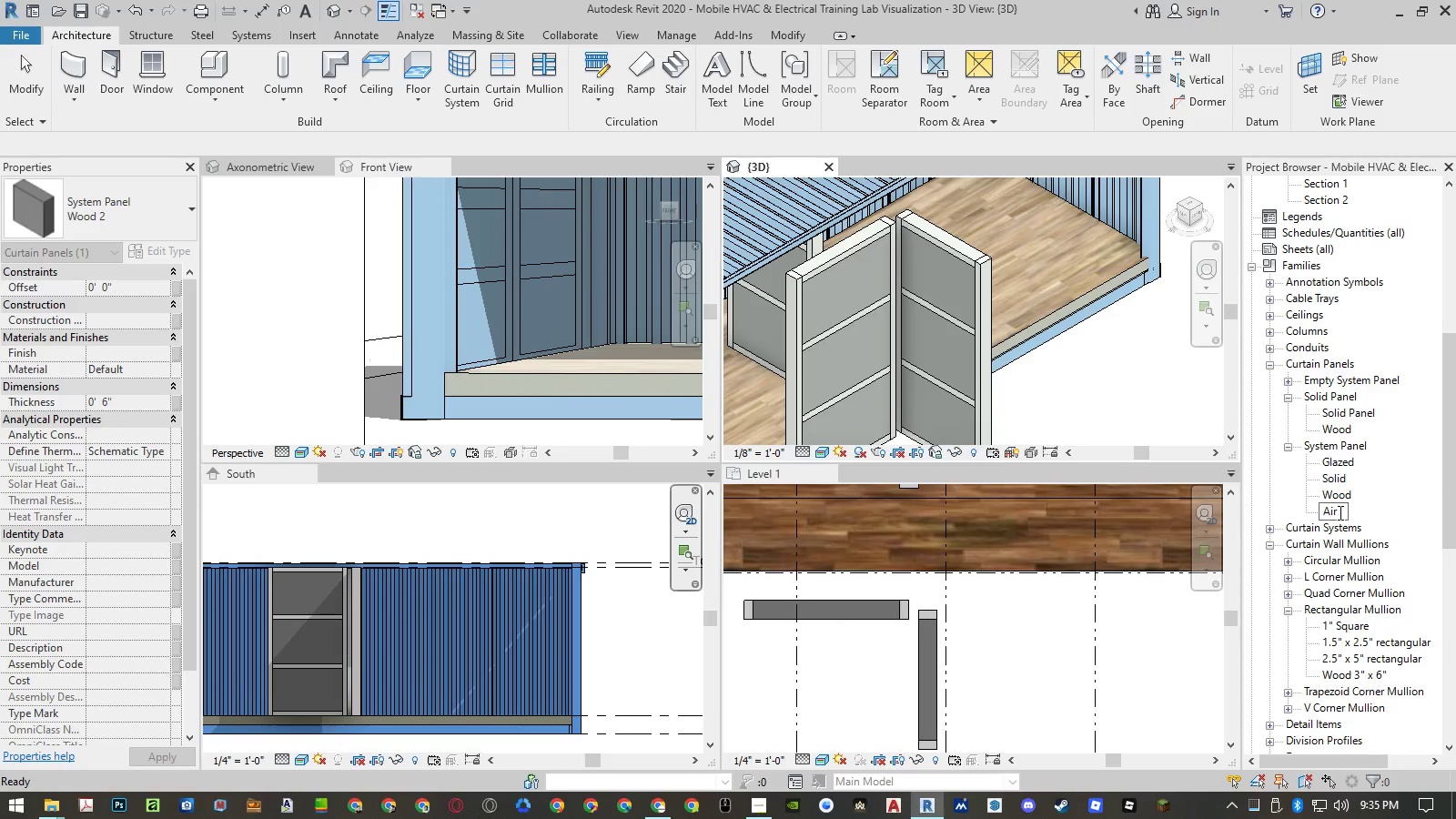 
key(Control+ControlLeft)
 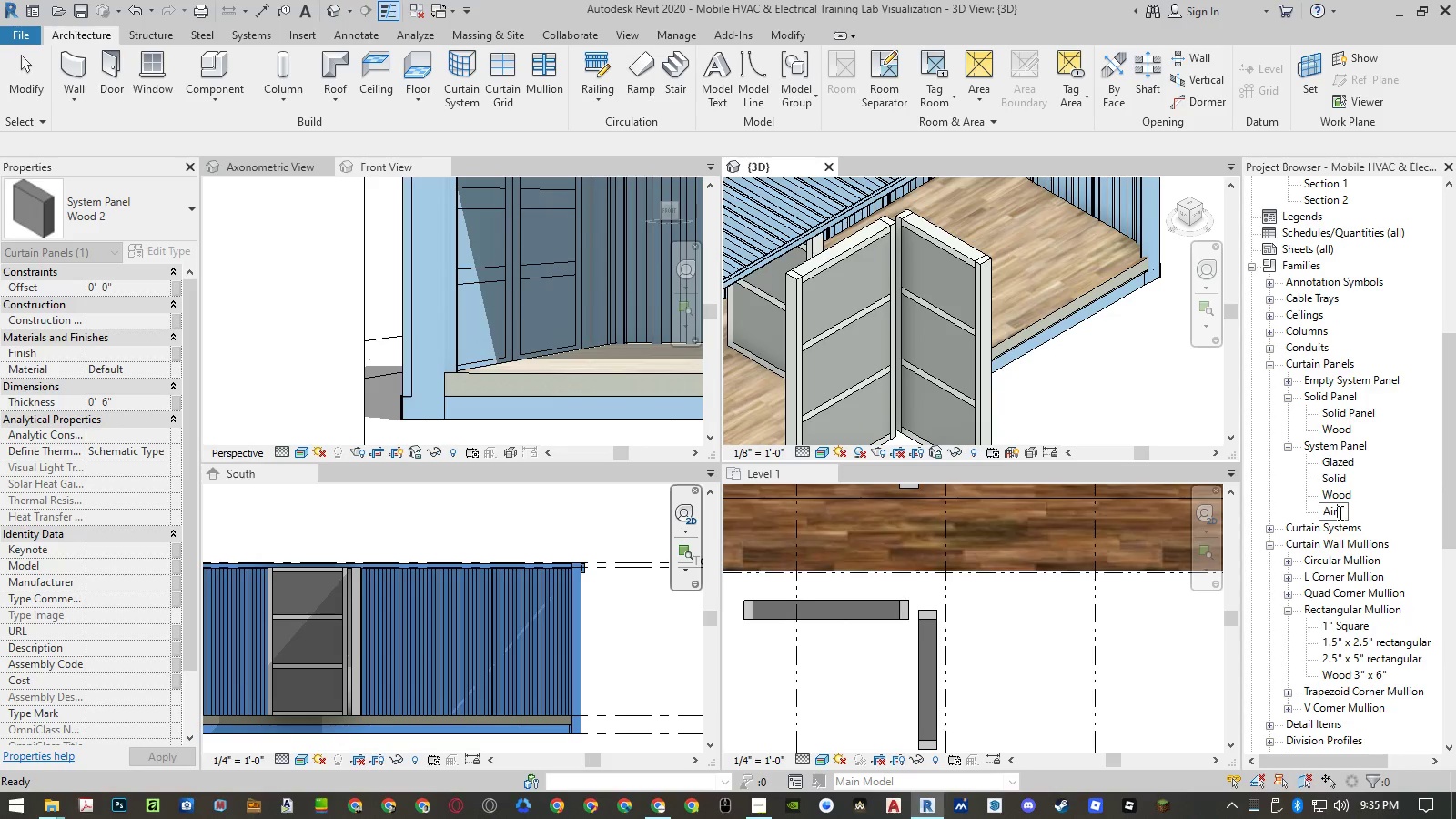 
type(aEmpty)
 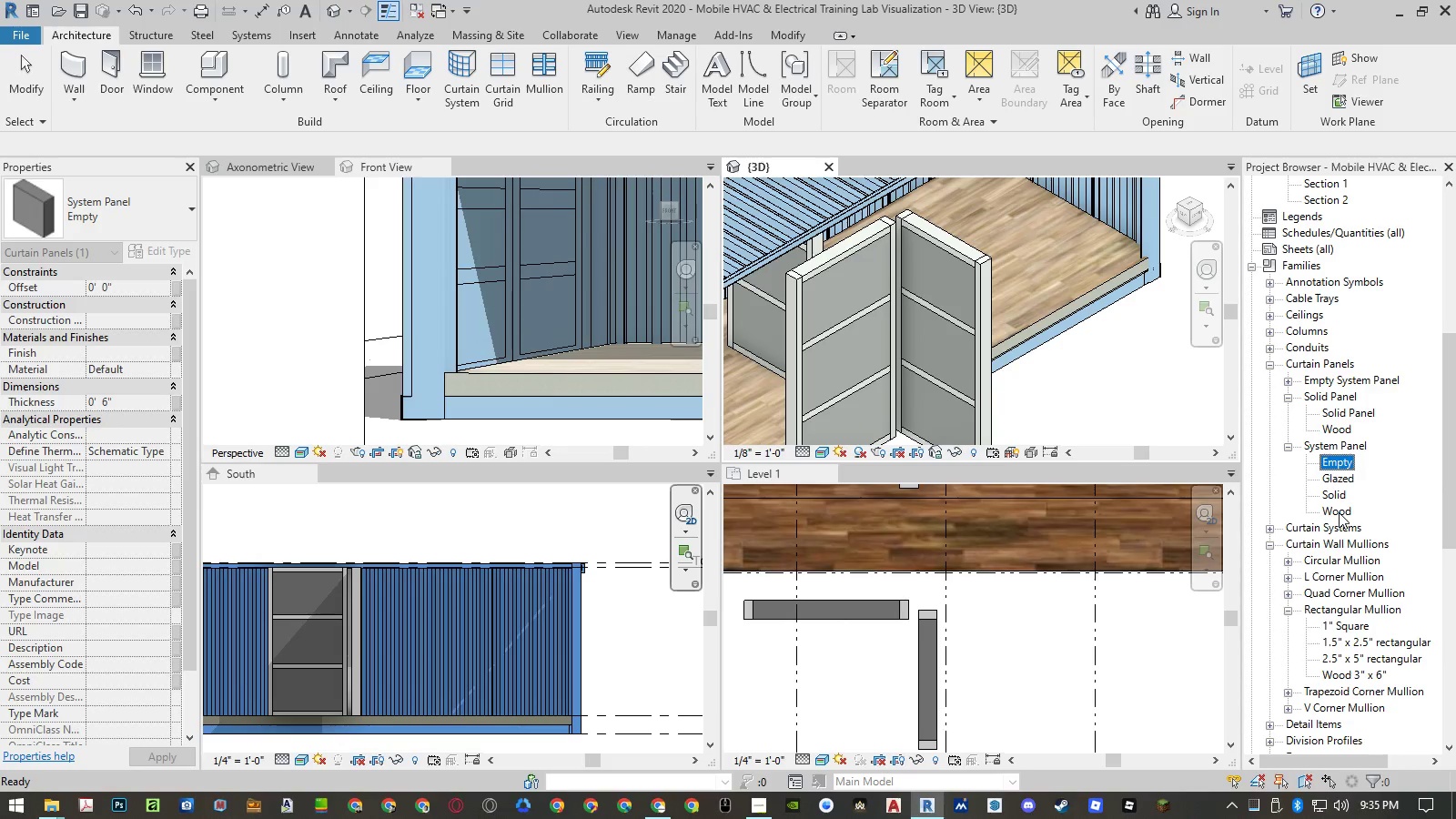 
 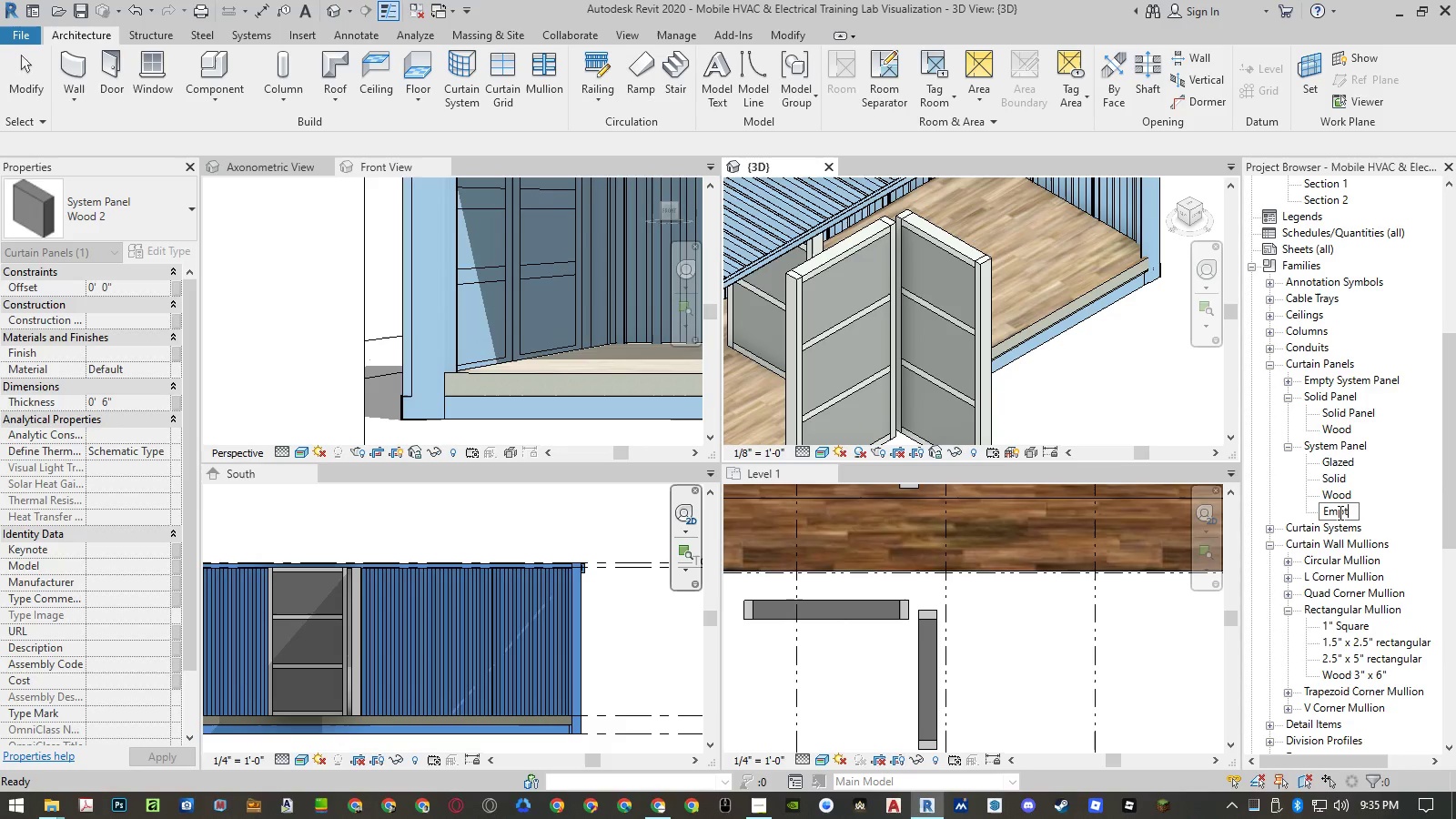 
key(Enter)
 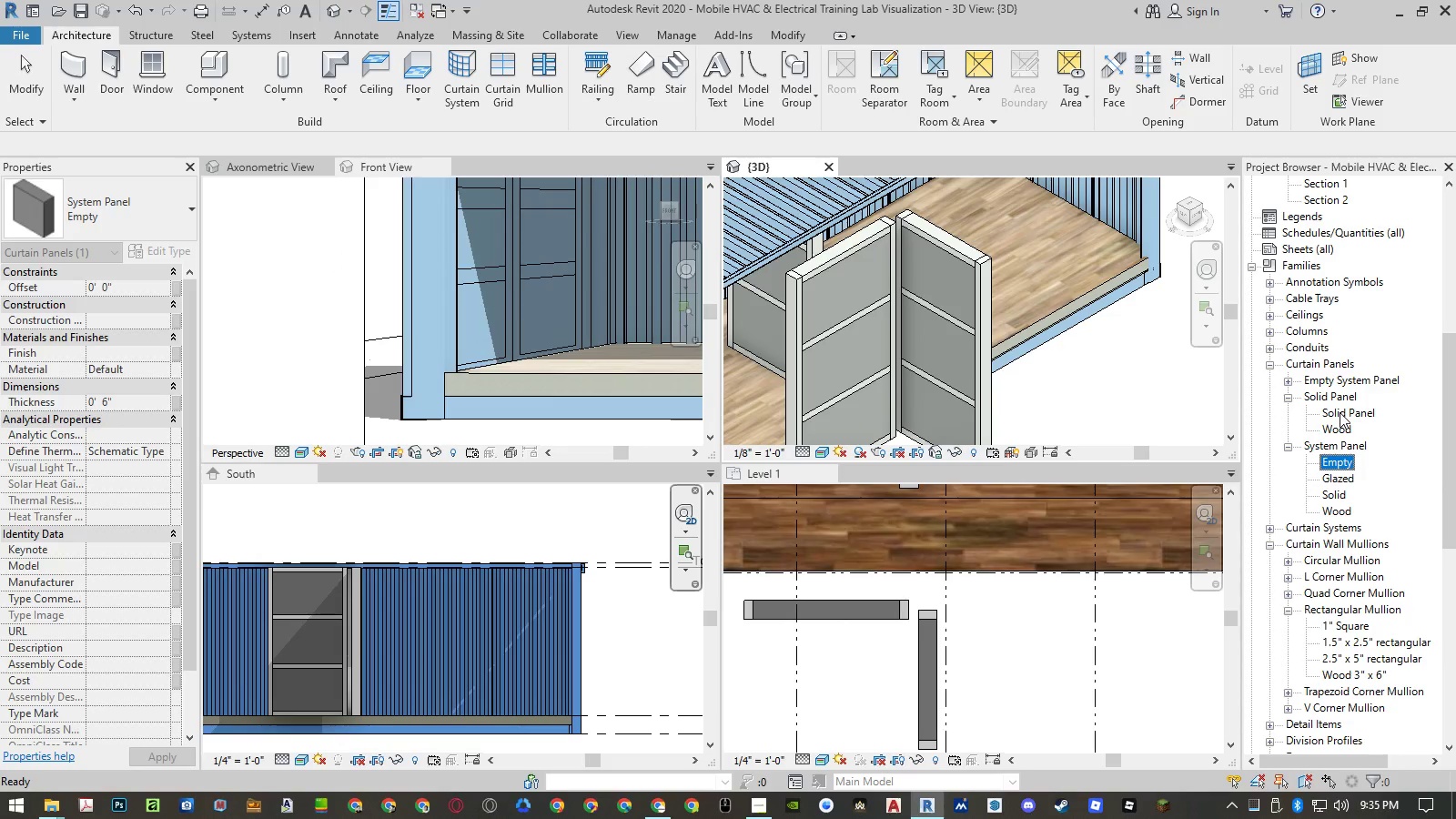 
right_click([1336, 460])
 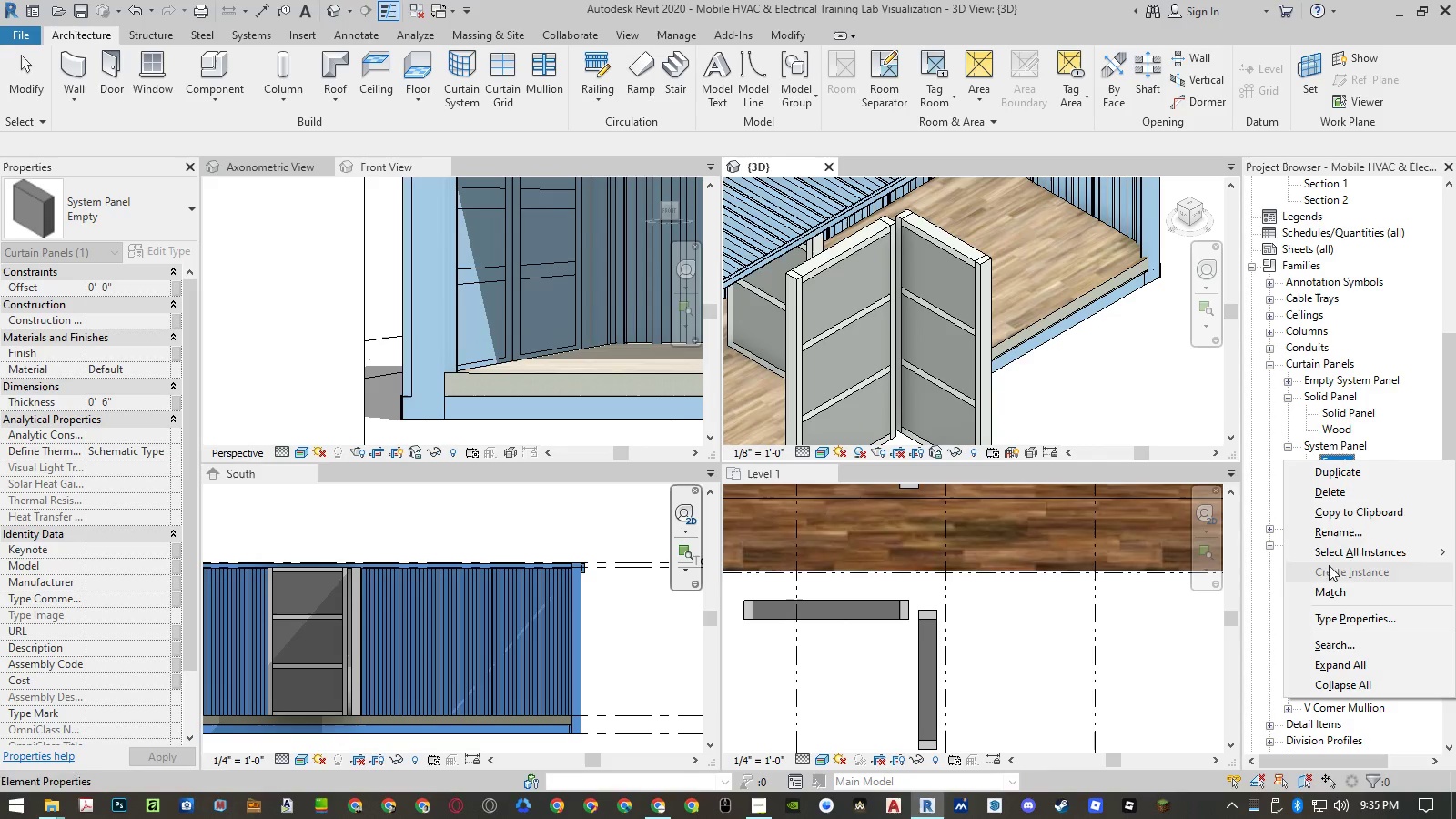 
left_click([1333, 490])
 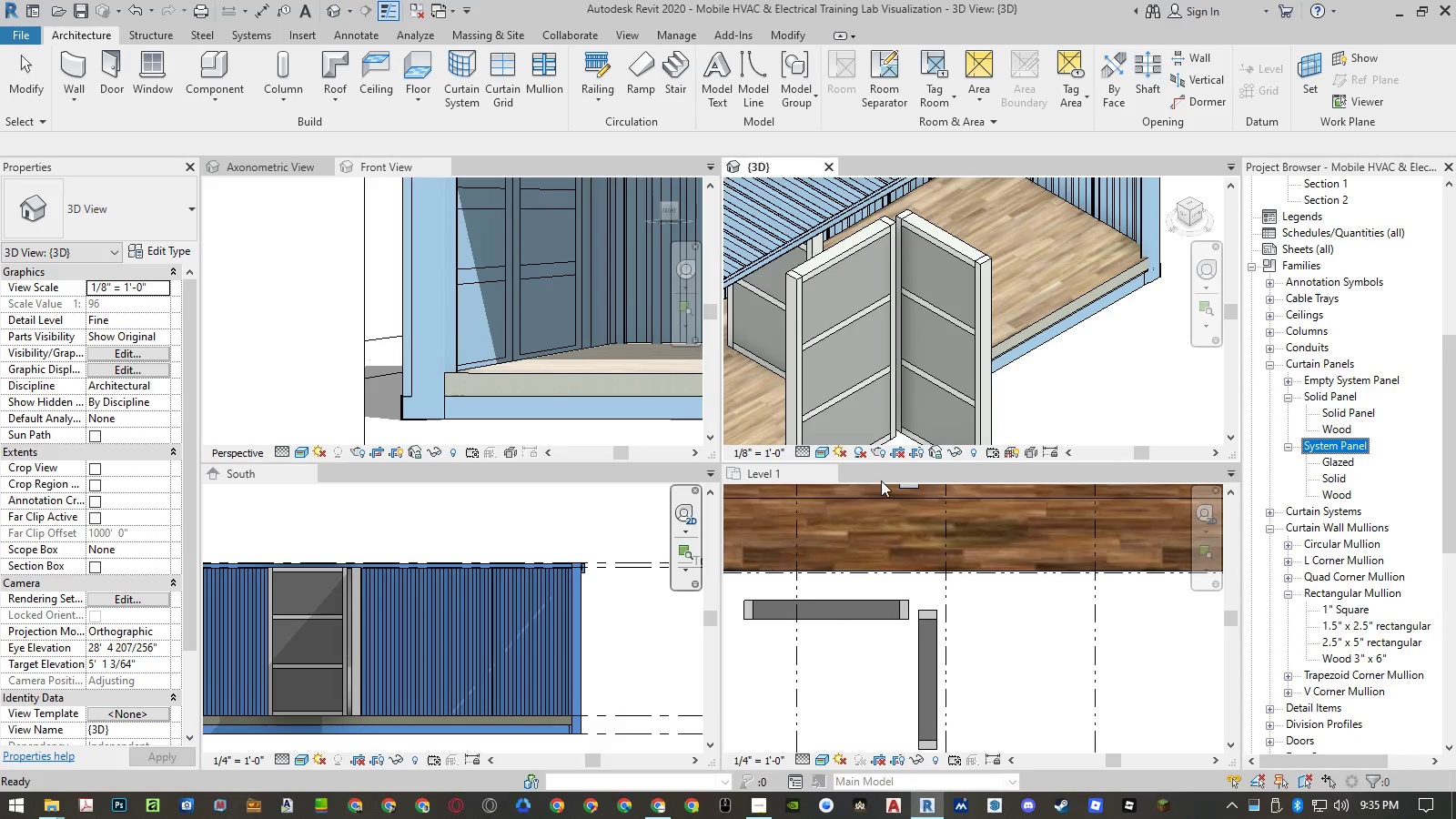 
left_click([891, 647])
 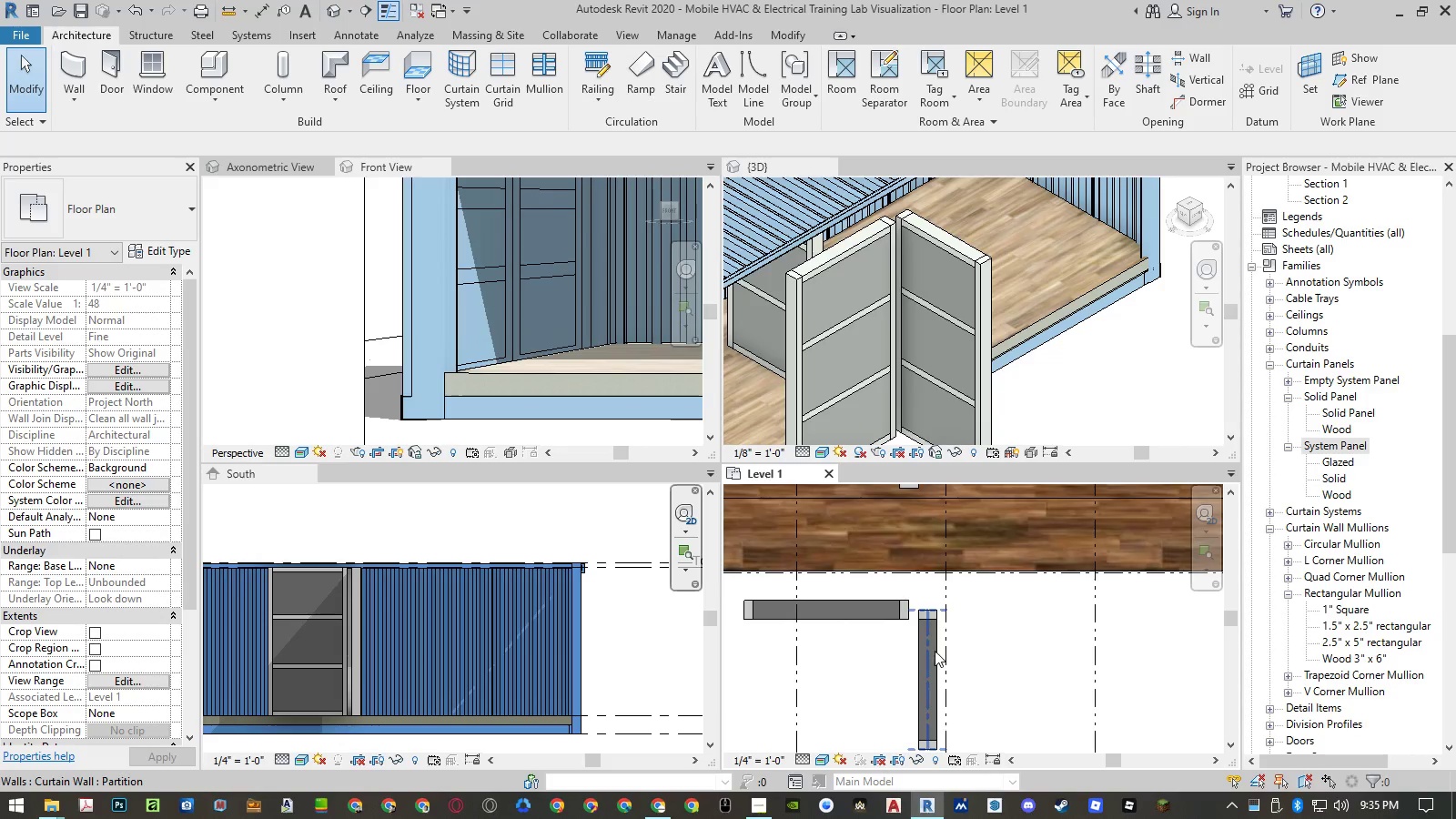 
left_click([932, 652])
 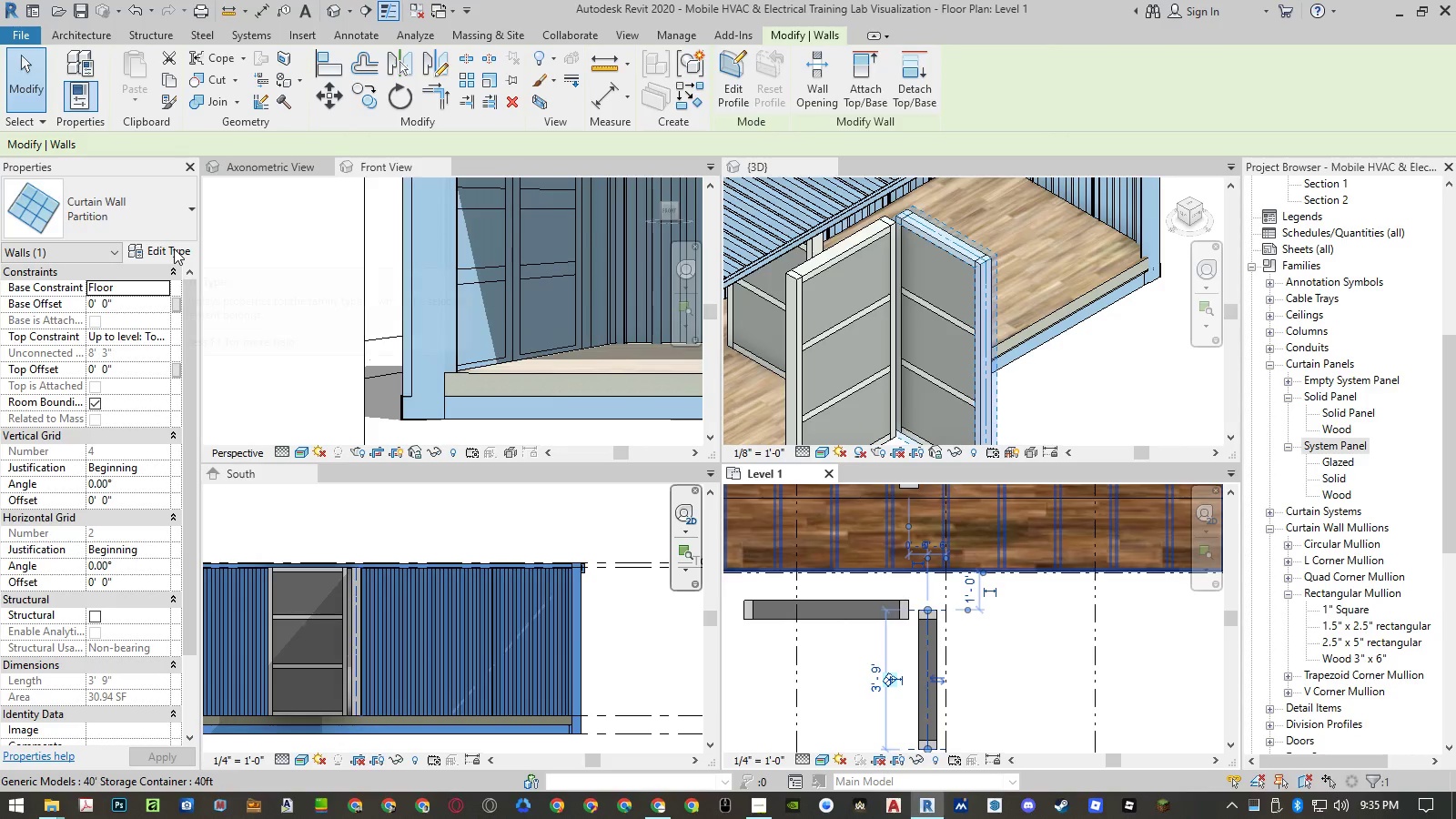 
left_click([174, 248])
 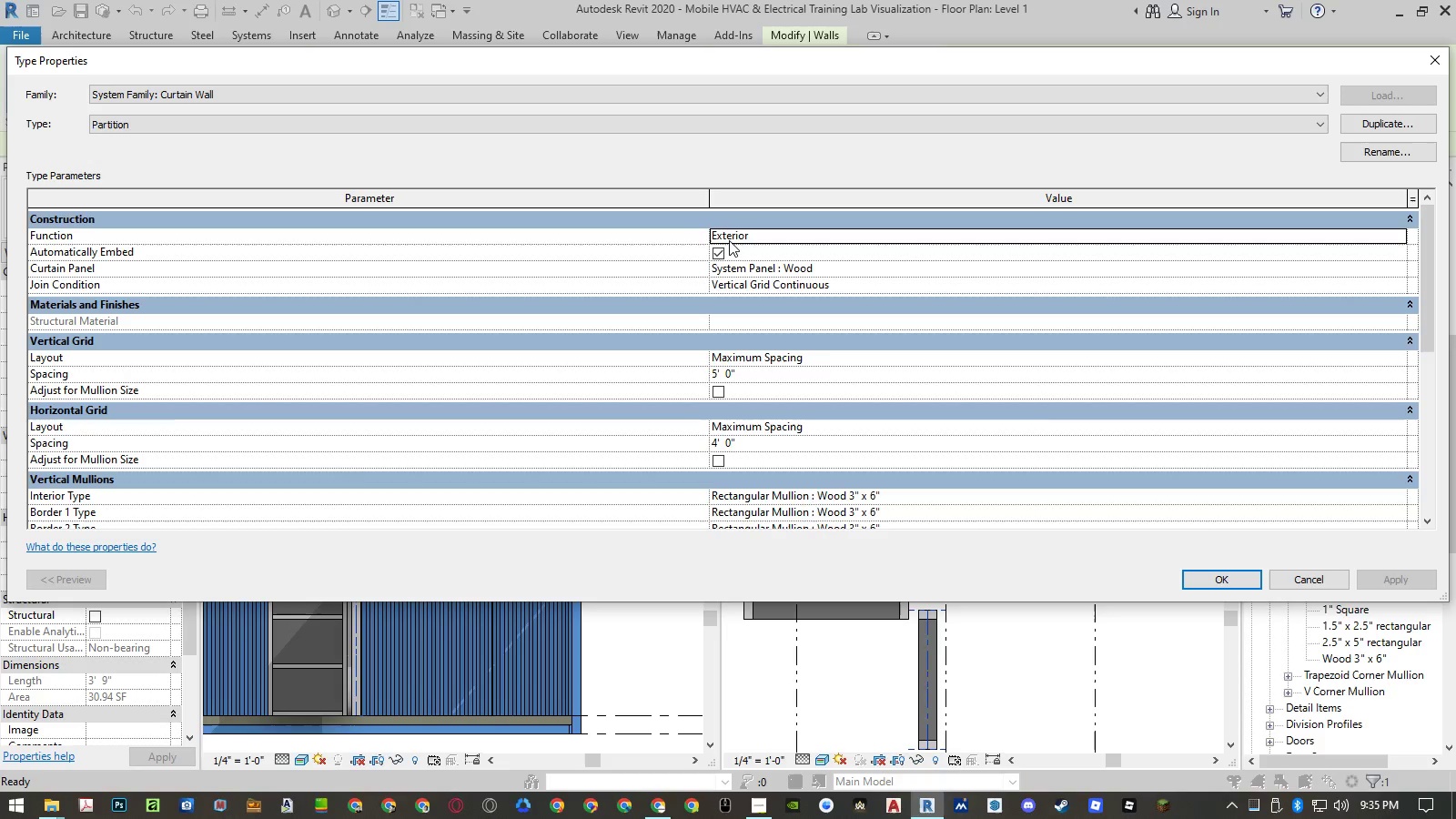 
wait(6.59)
 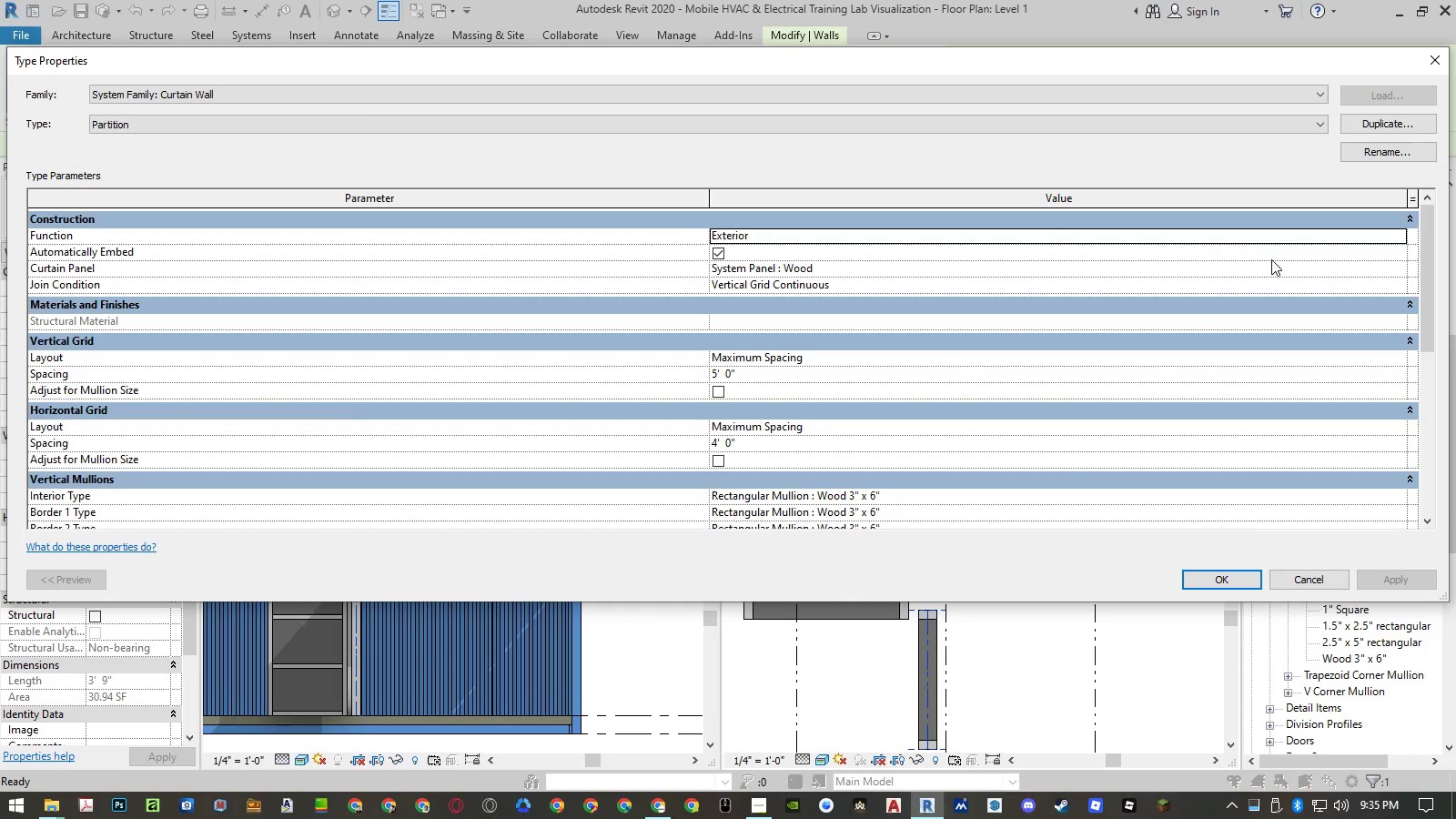 
left_click([734, 273])
 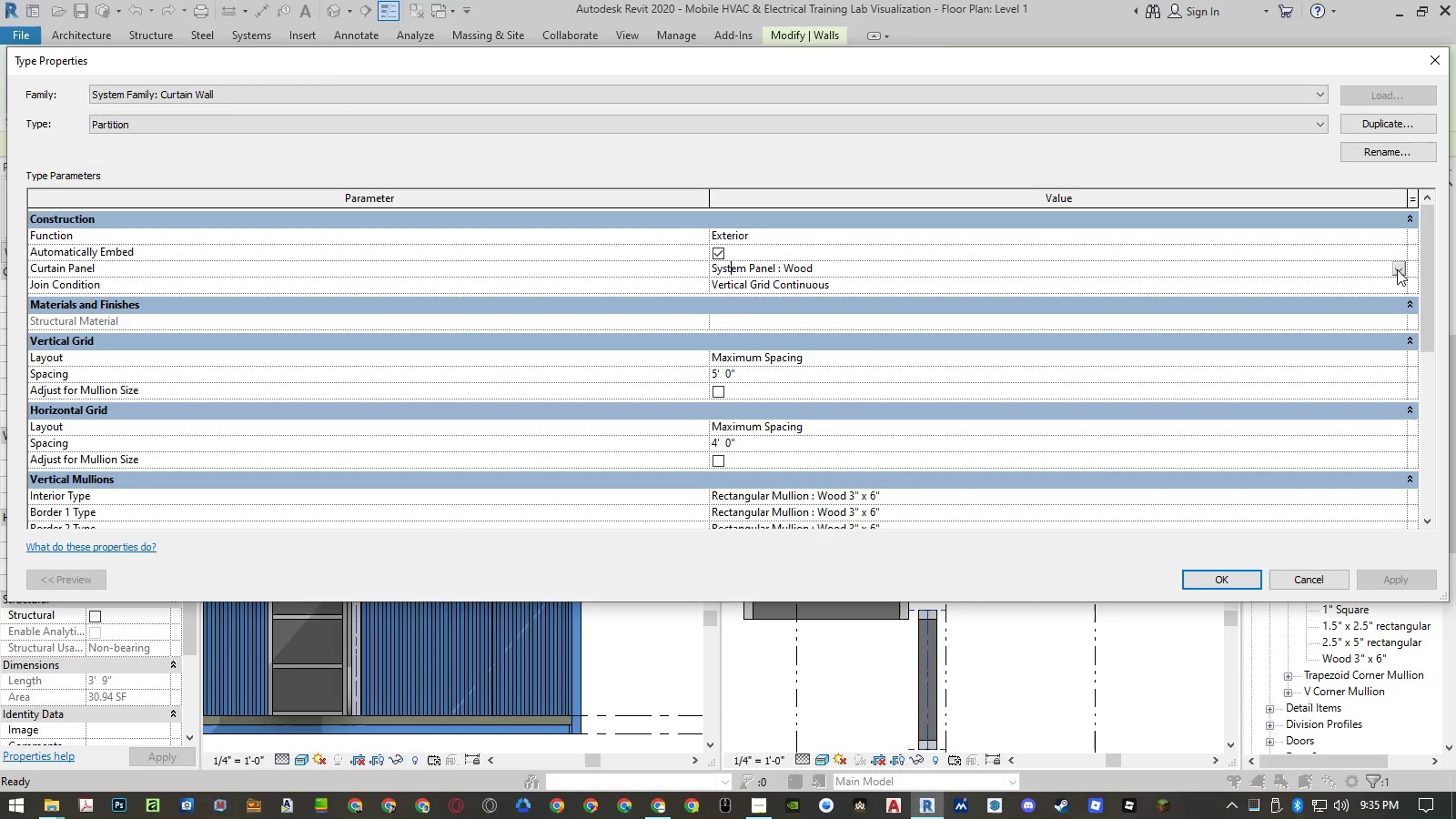 
left_click([1397, 269])
 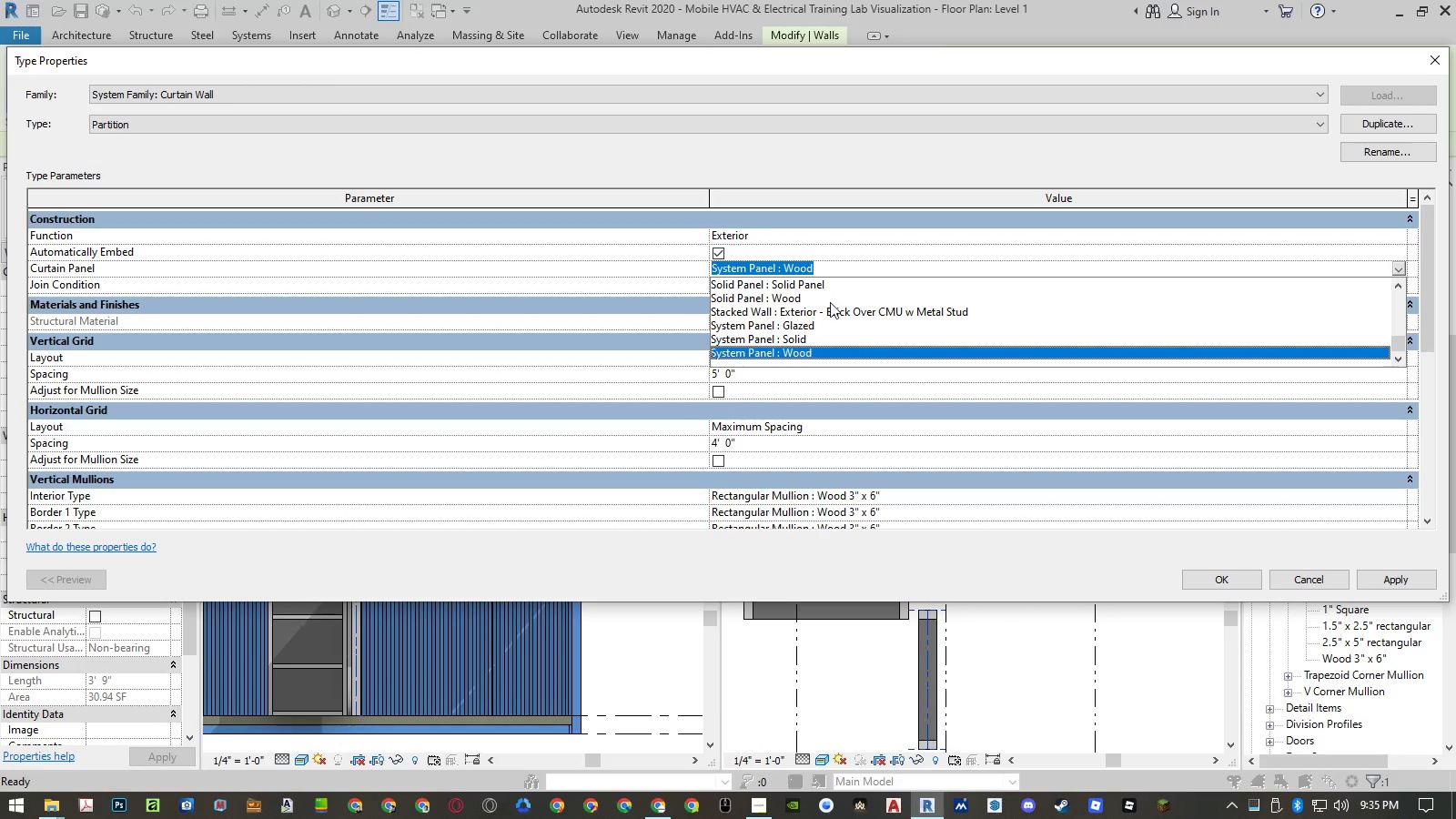 
scroll: coordinate [827, 344], scroll_direction: up, amount: 19.0
 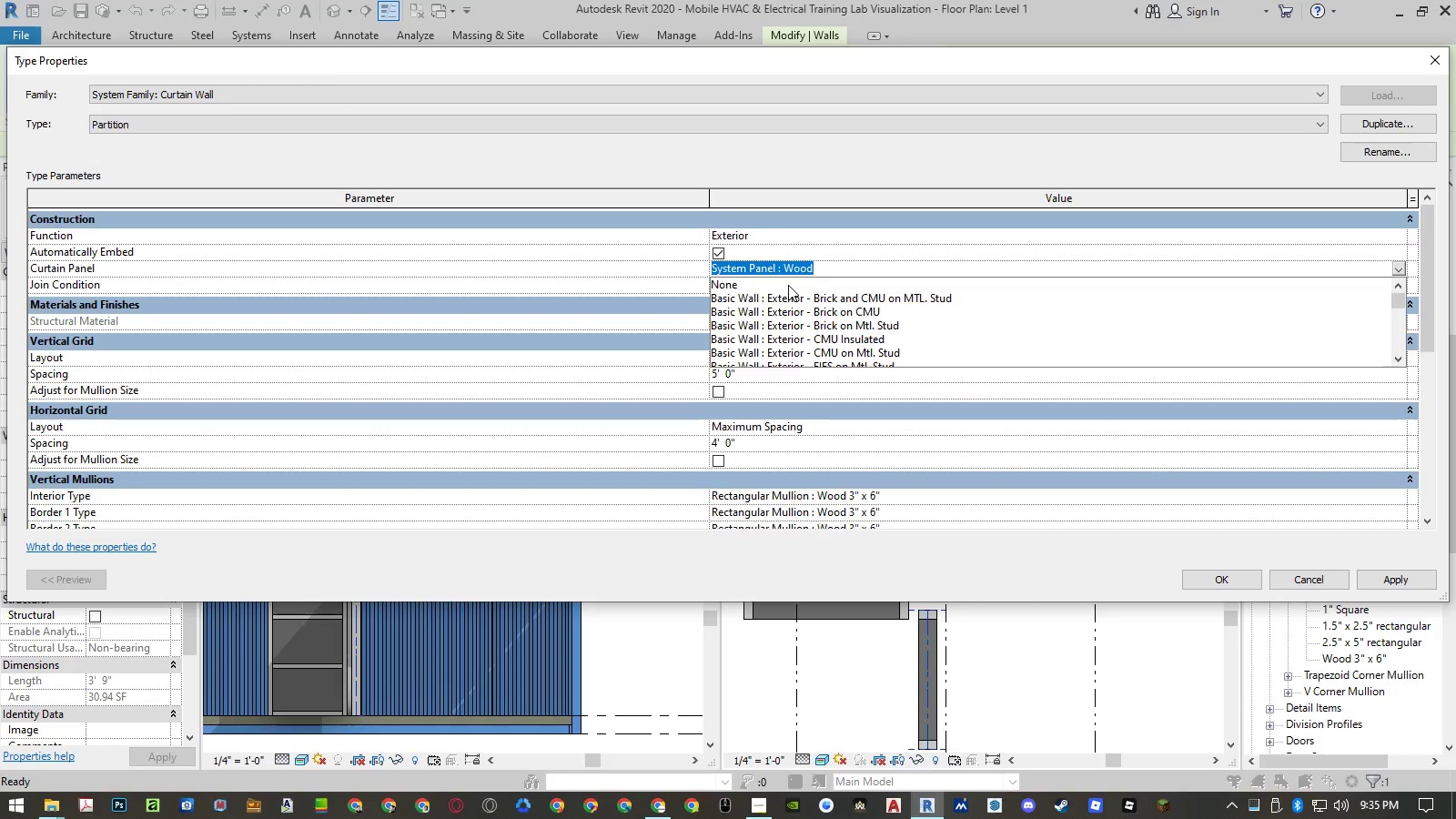 
left_click([788, 285])
 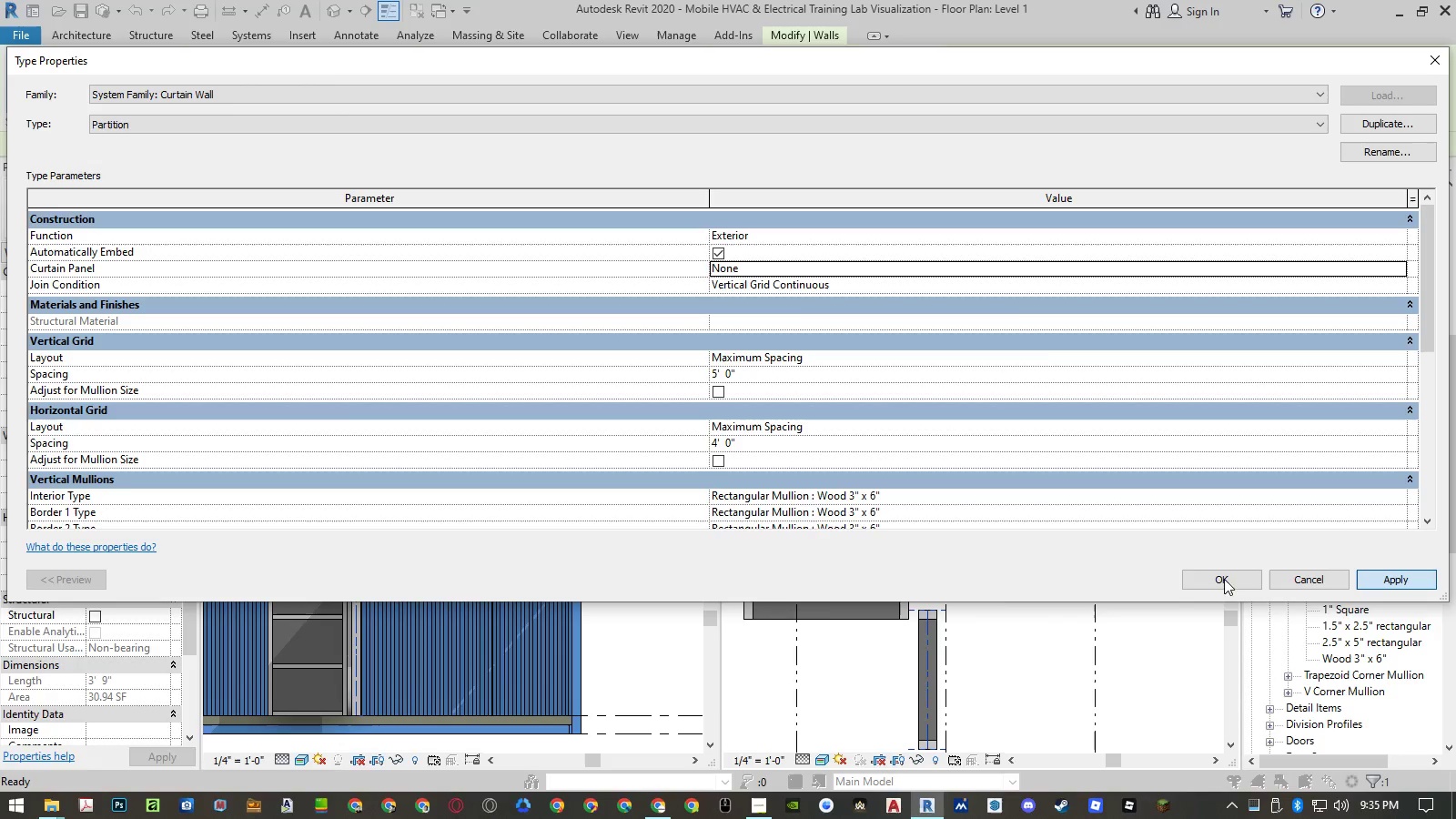 
left_click([1212, 581])
 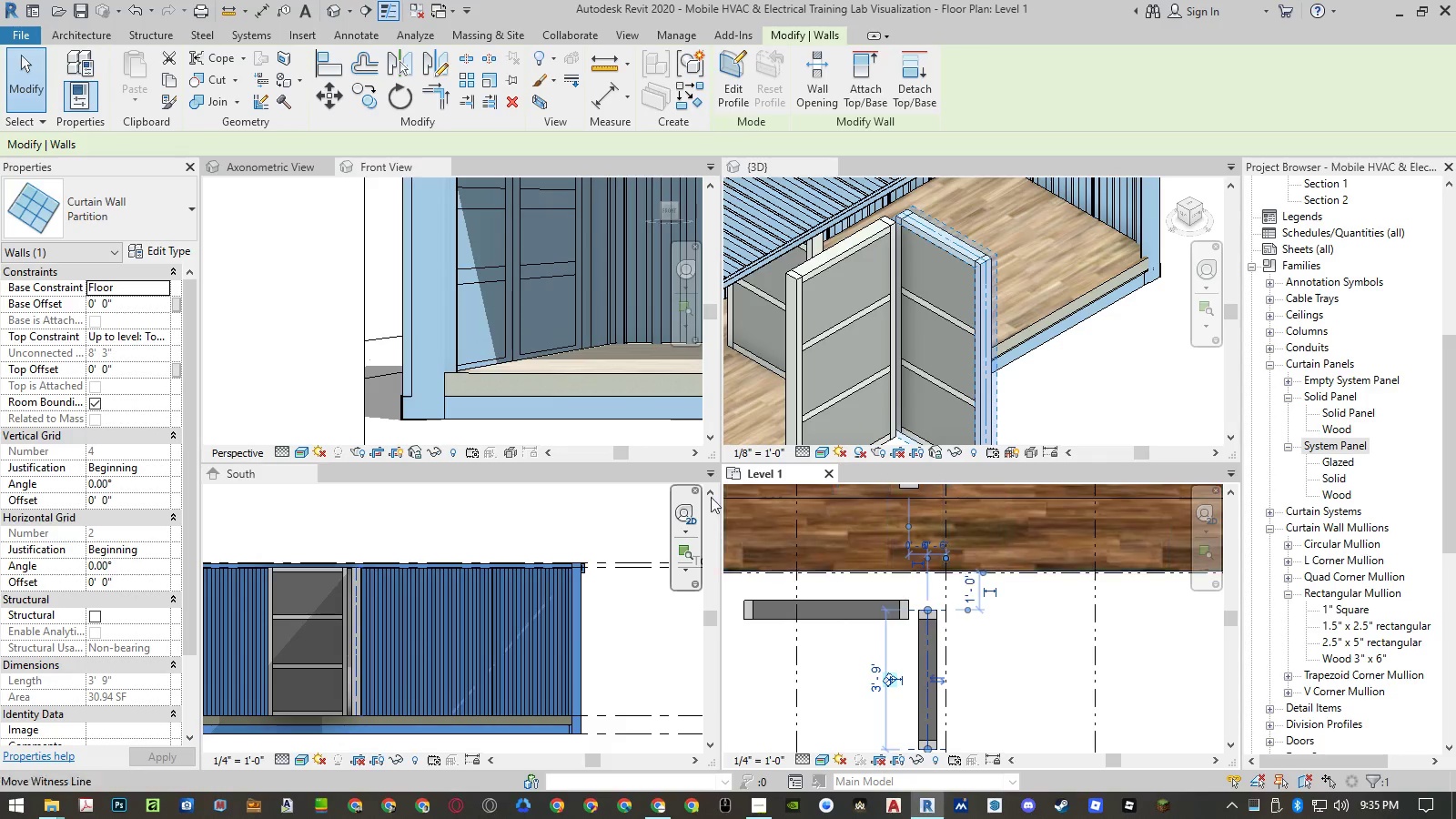 
wait(7.53)
 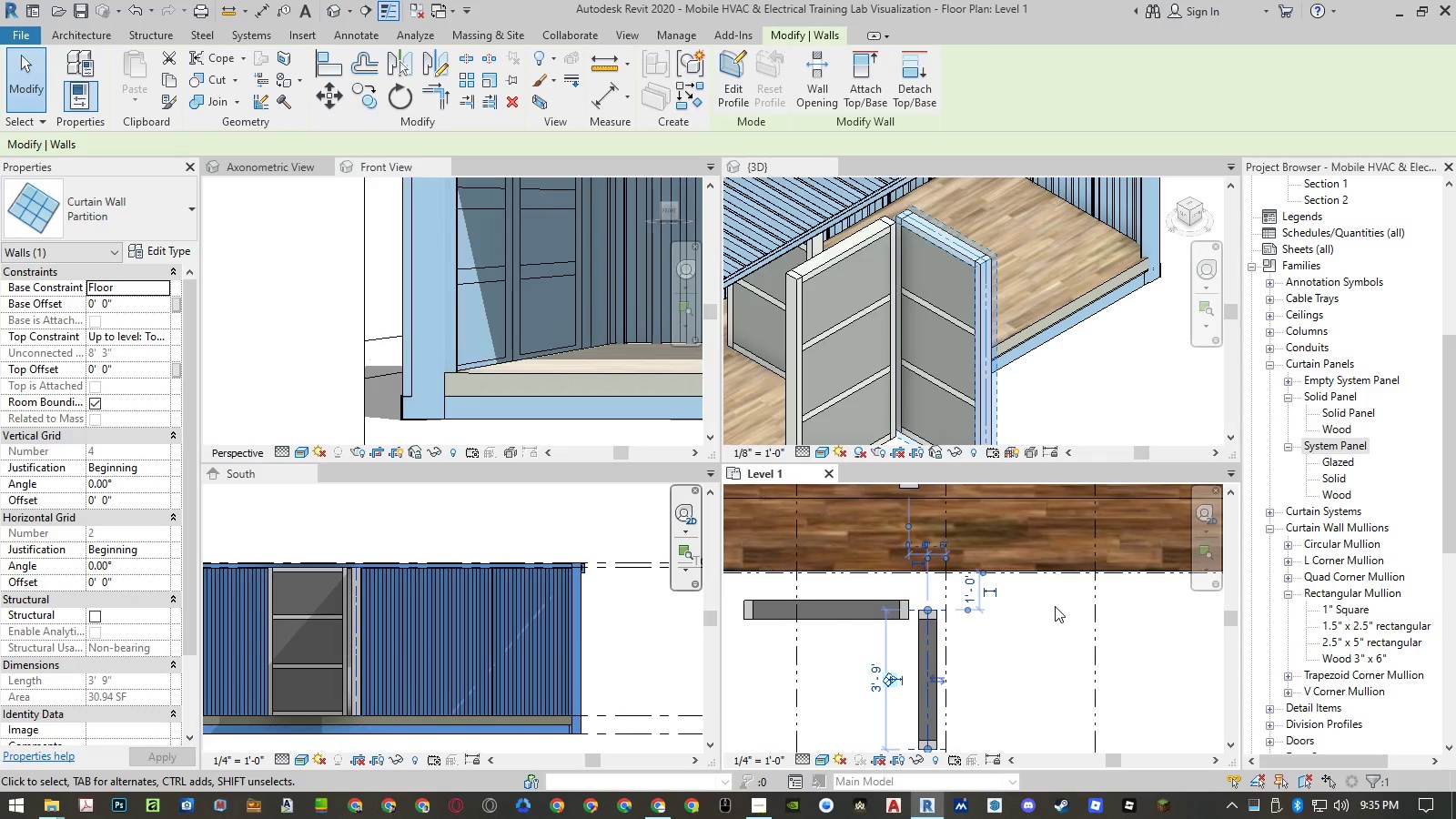 
left_click([161, 253])
 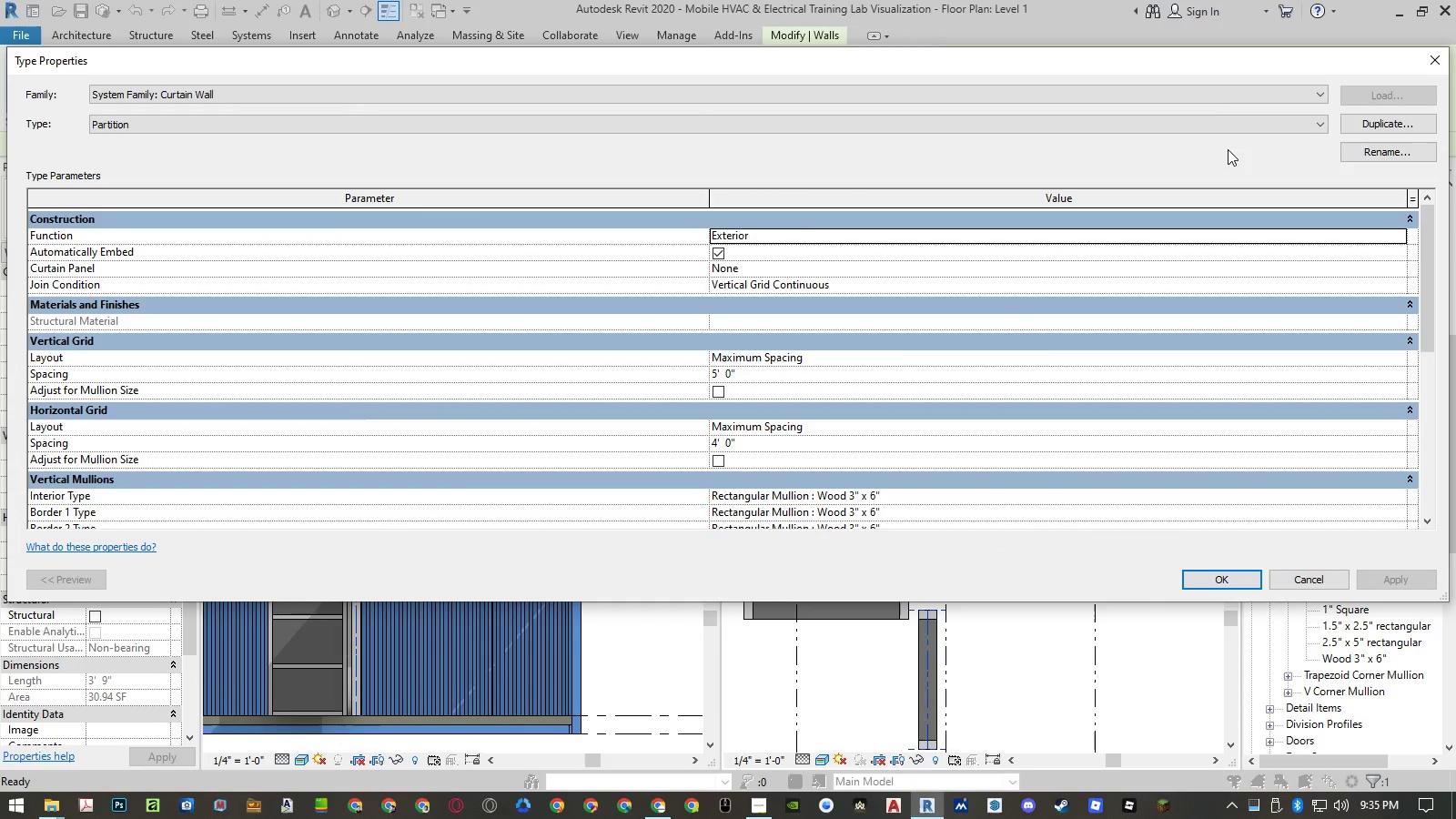 
left_click_drag(start_coordinate=[1201, 69], to_coordinate=[1031, 22])
 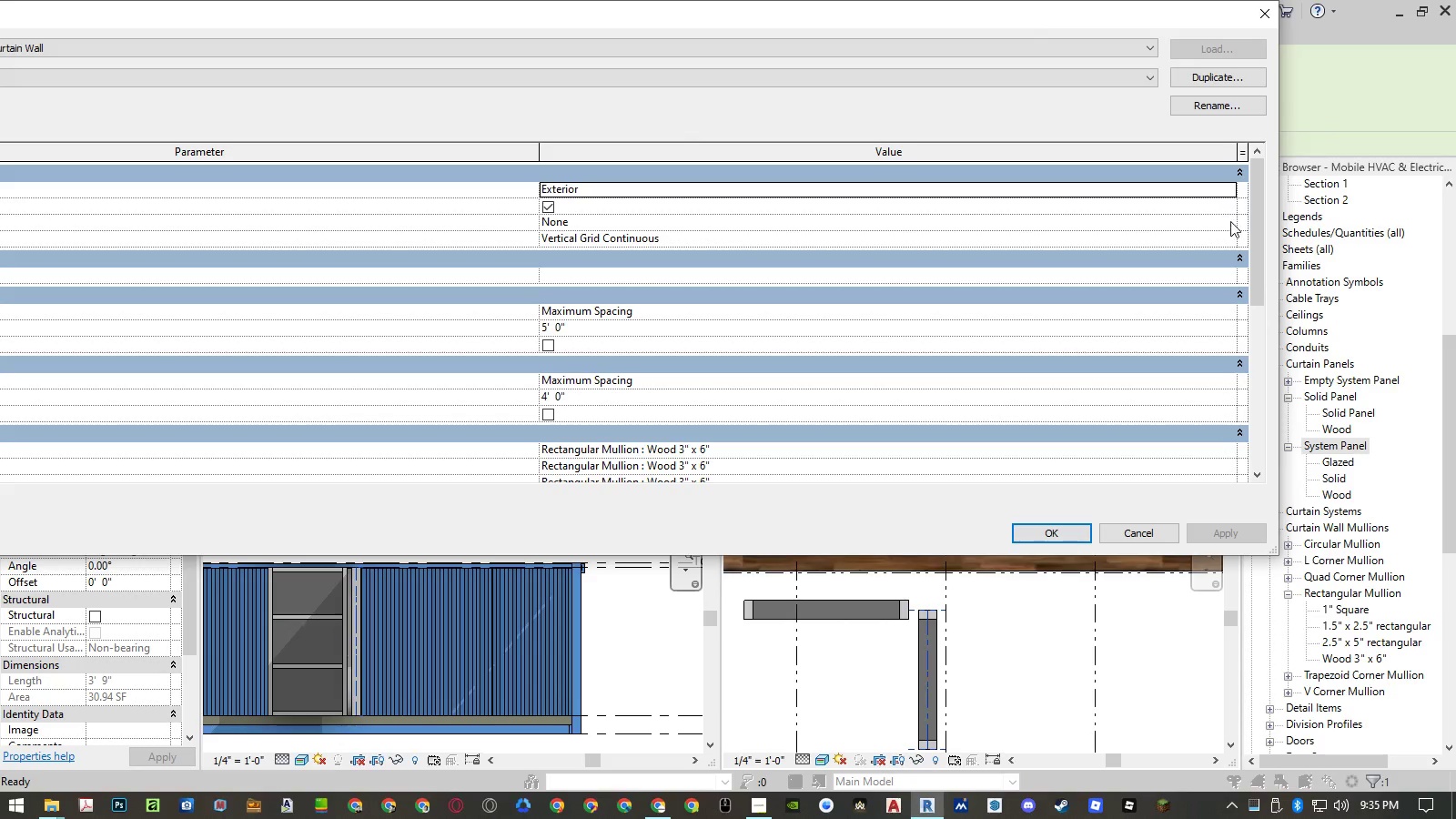 
left_click([1231, 222])
 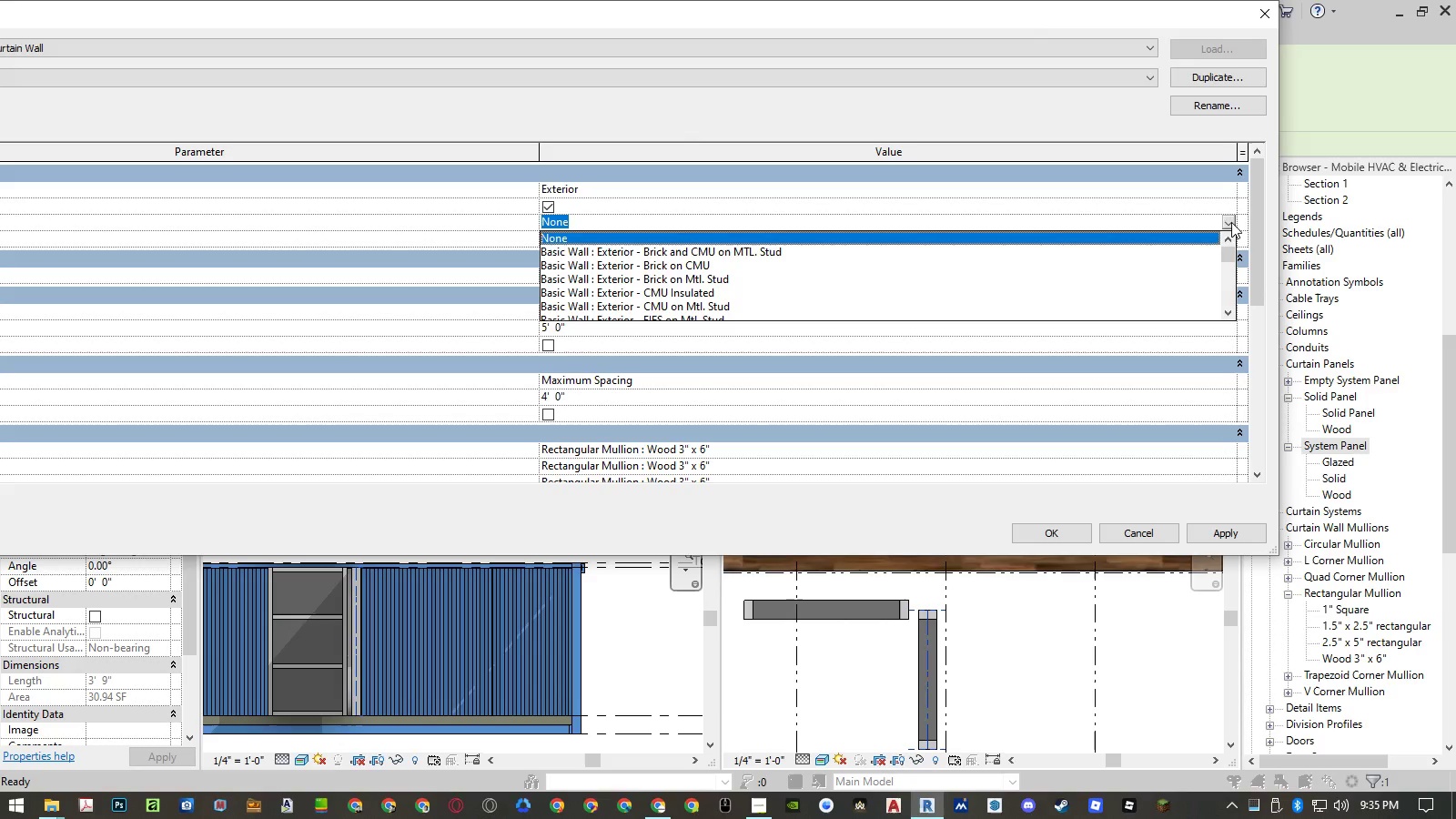 
left_click([910, 23])
 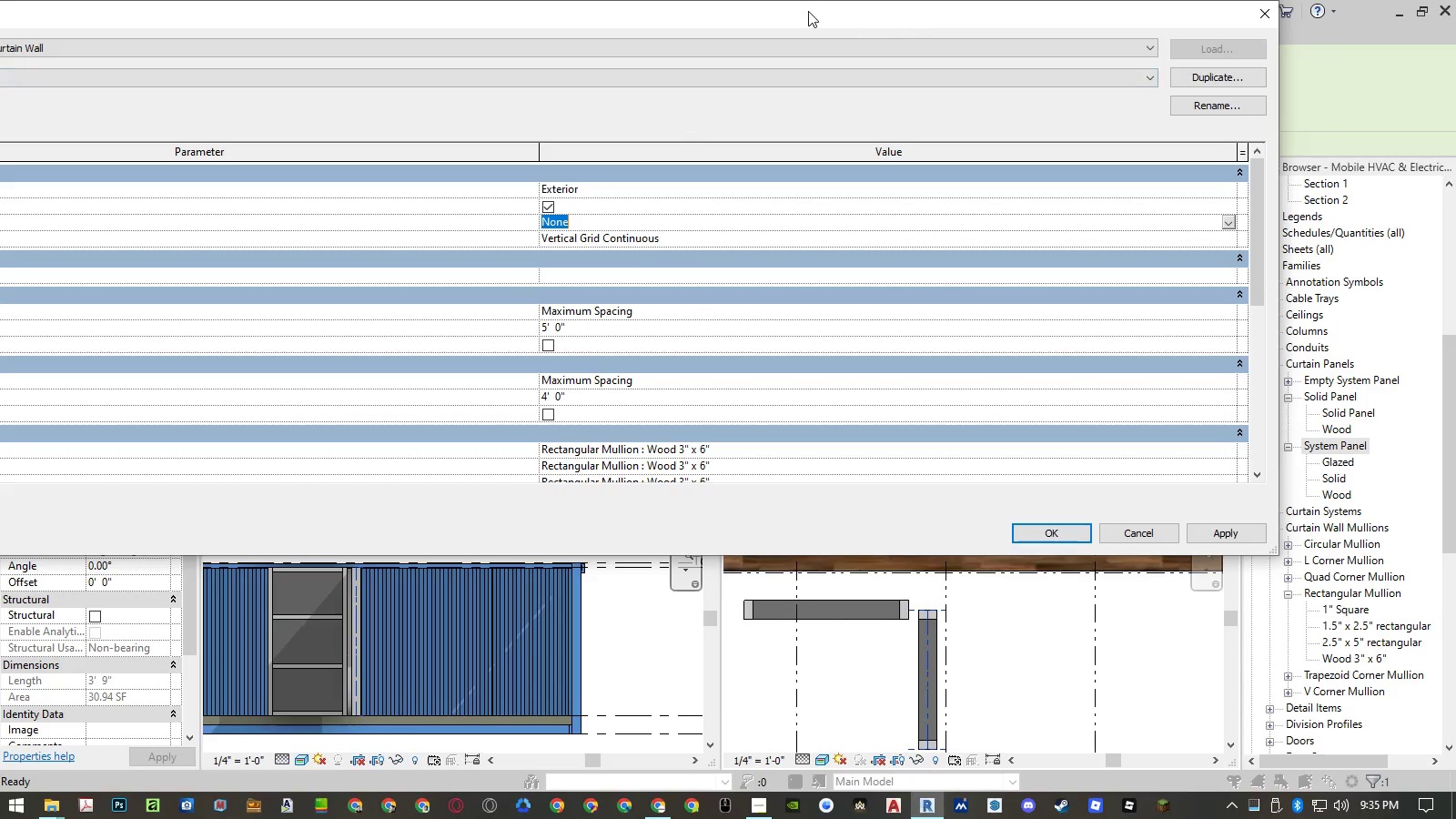 
left_click_drag(start_coordinate=[808, 10], to_coordinate=[999, 21])
 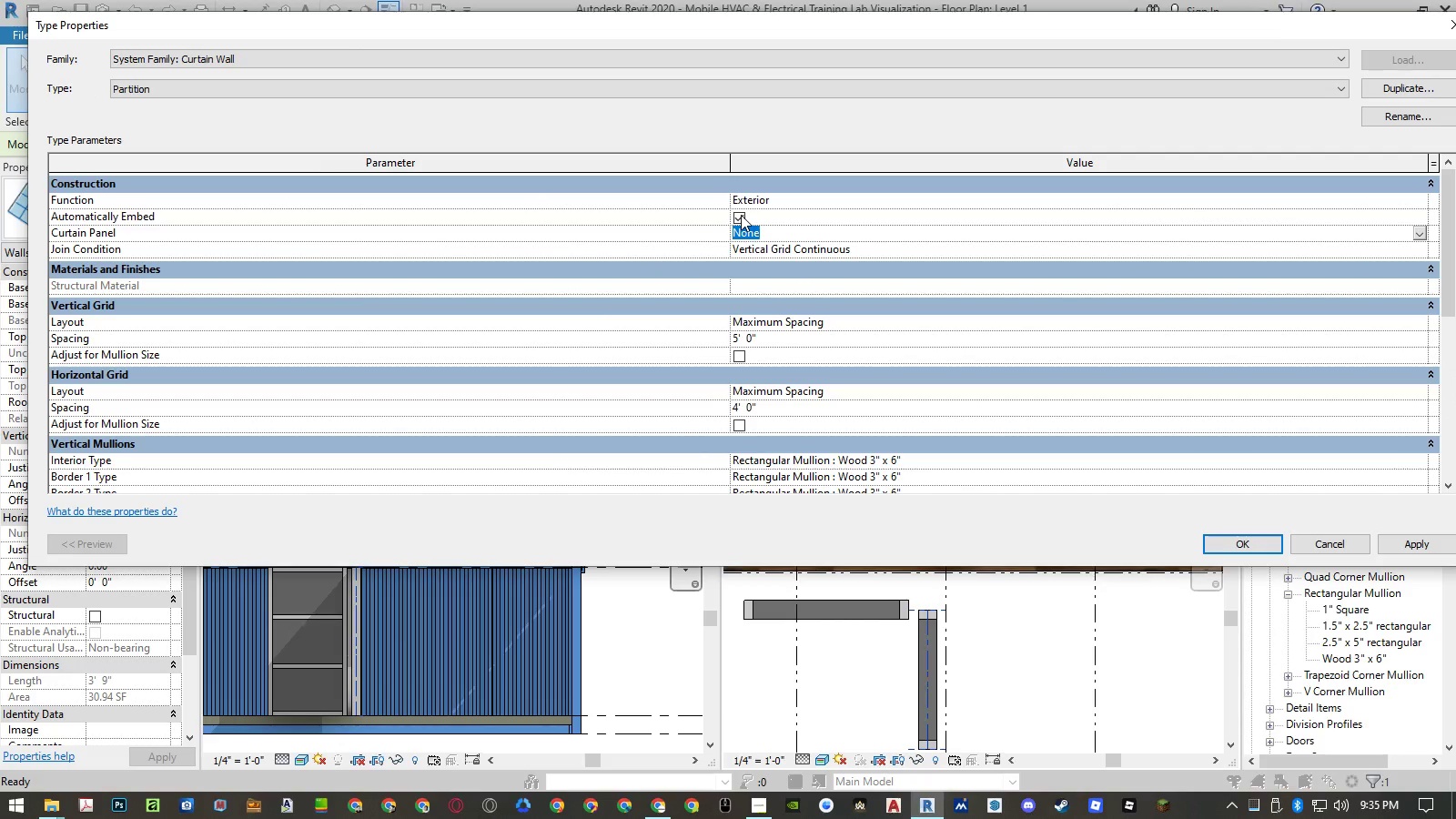 
left_click([741, 215])
 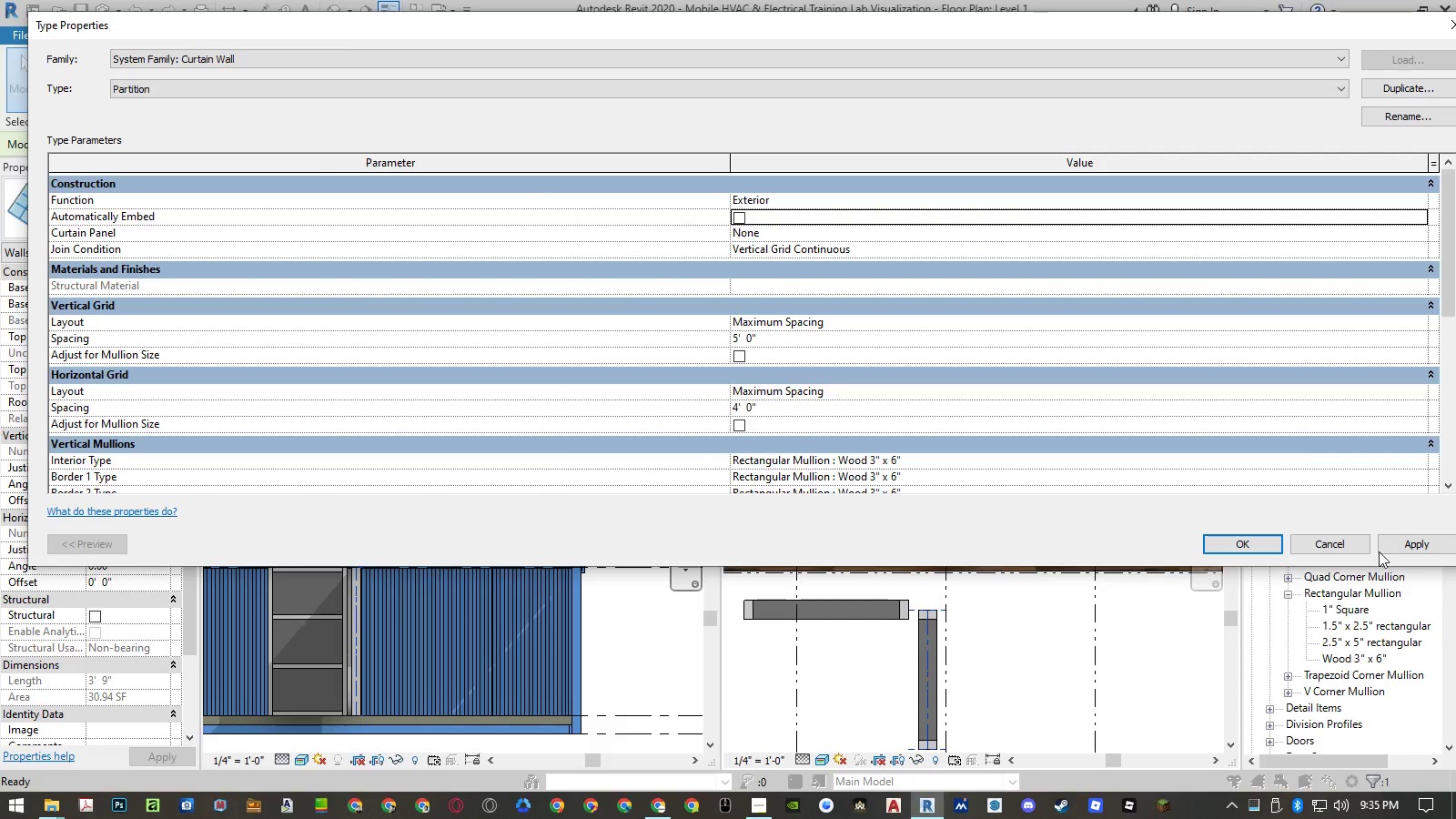 
left_click([1402, 550])
 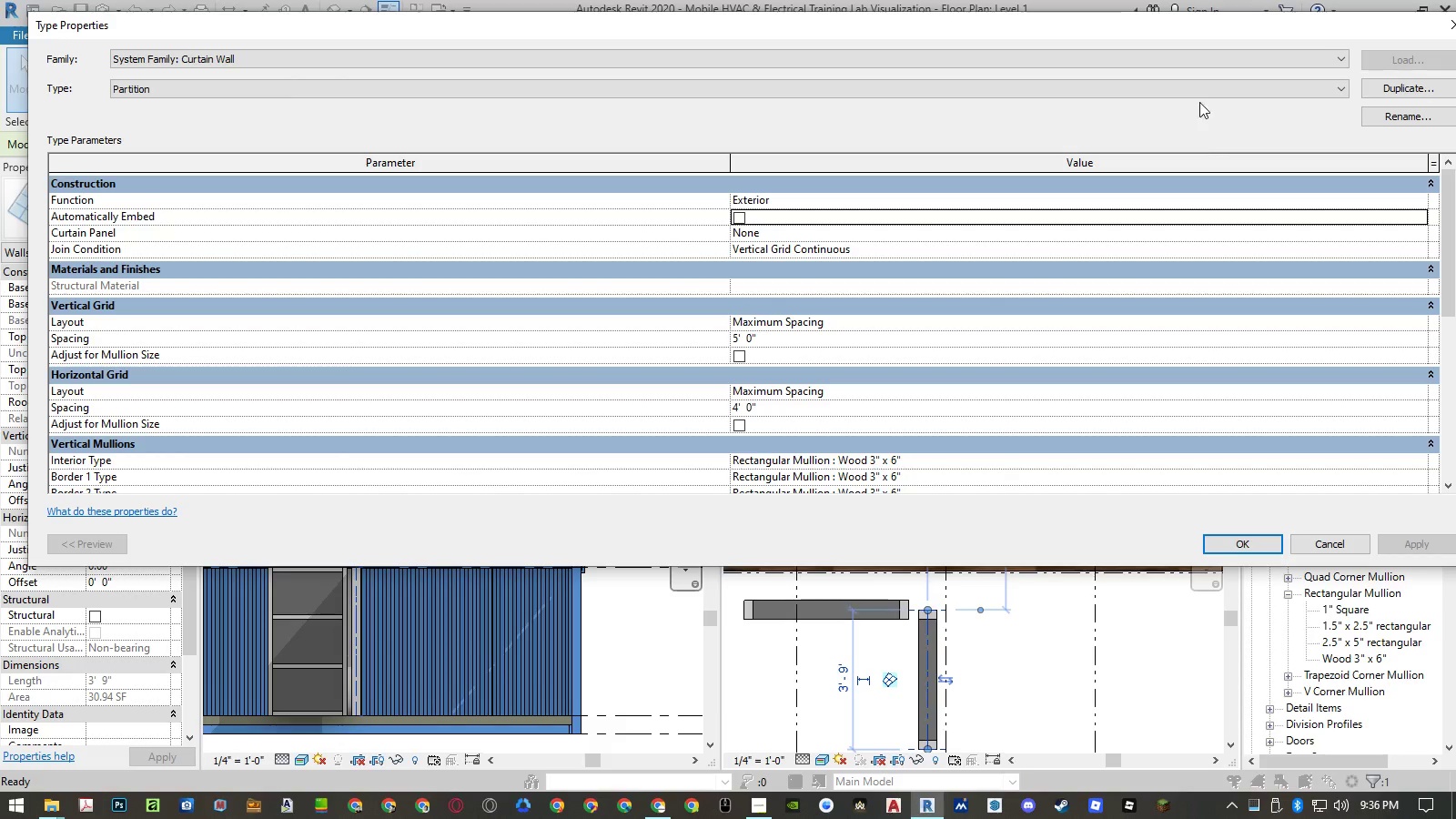 
left_click_drag(start_coordinate=[1202, 33], to_coordinate=[571, 63])
 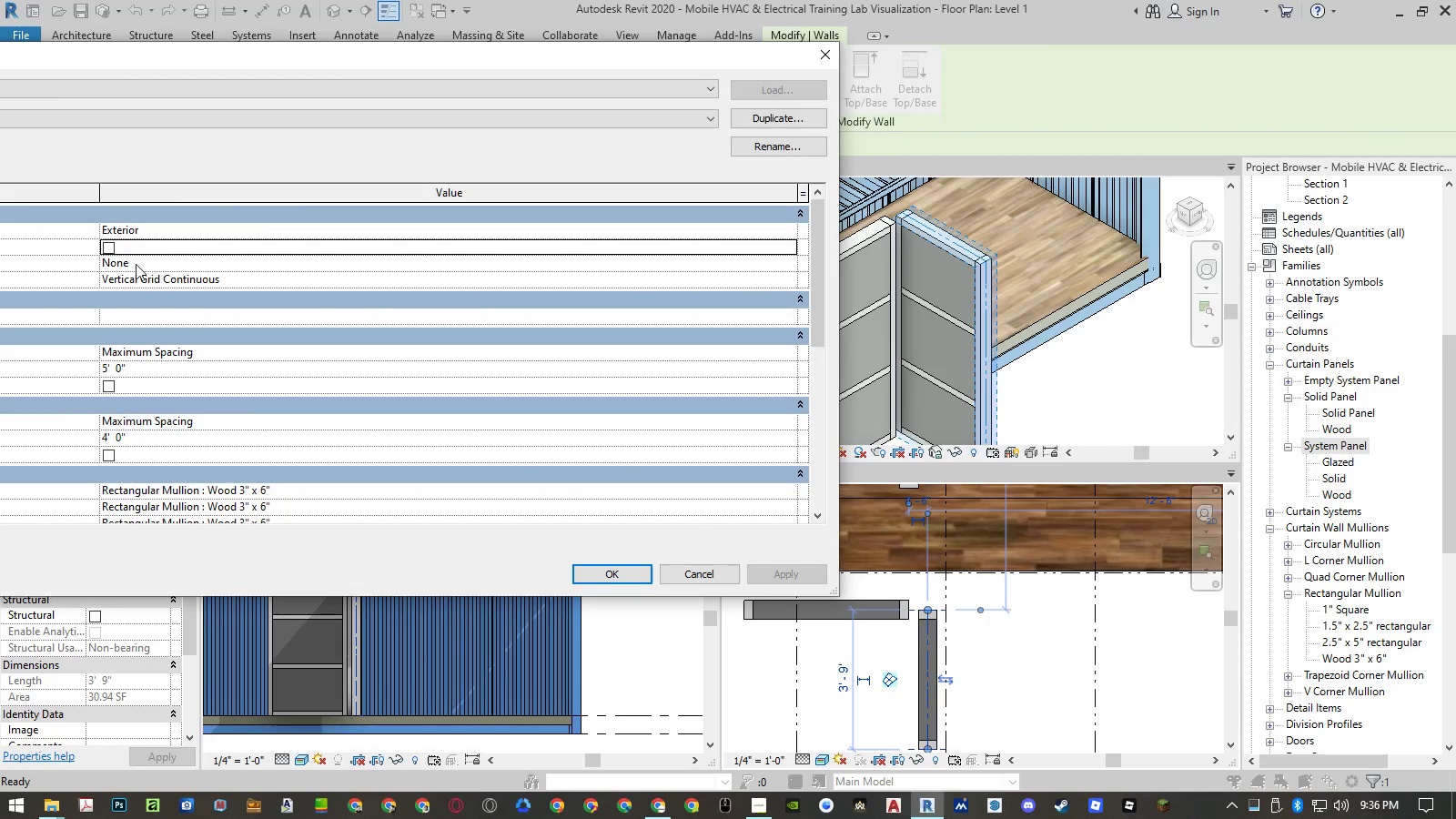 
left_click([108, 249])
 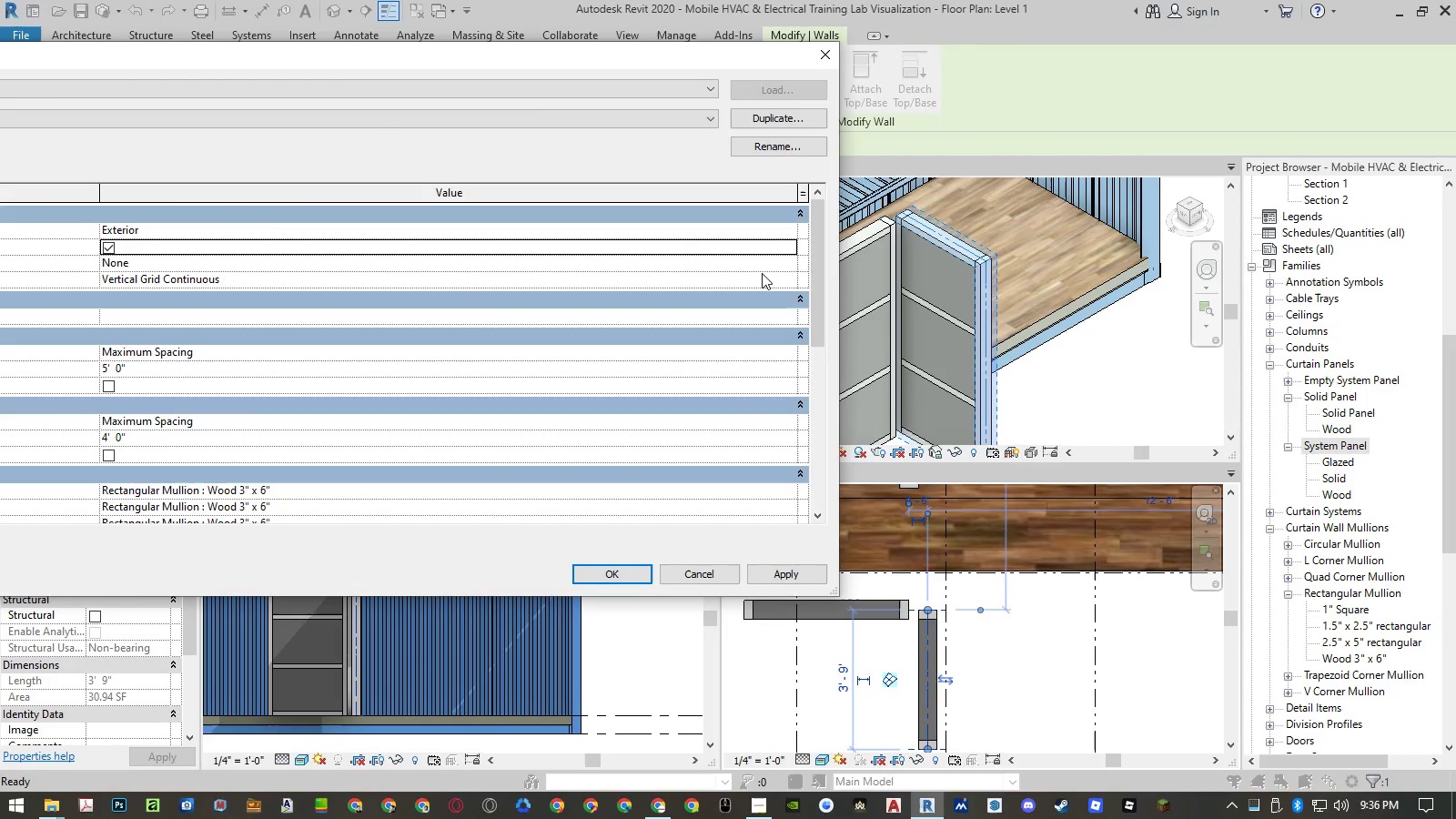 
left_click([779, 263])
 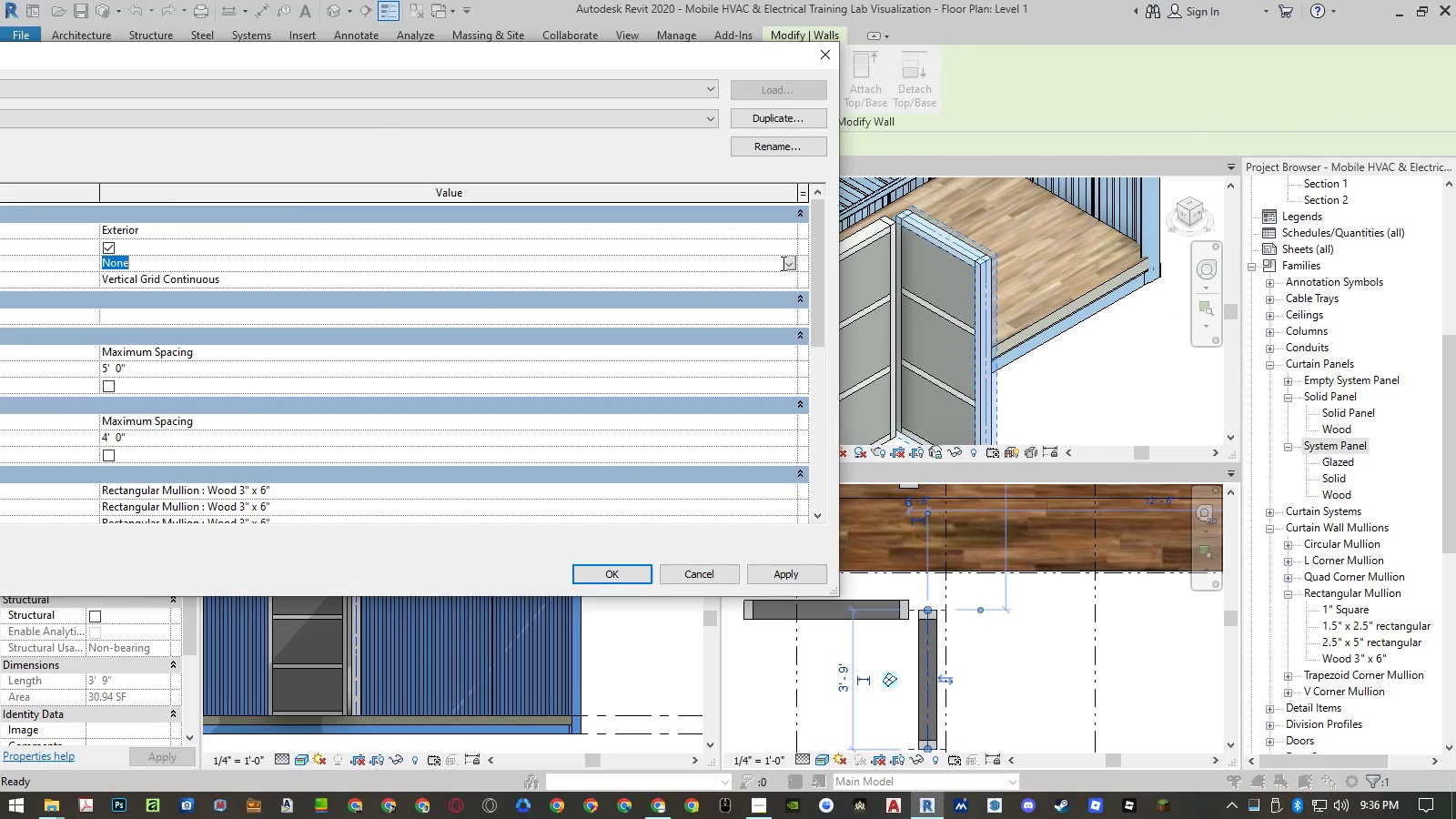 
left_click([783, 263])
 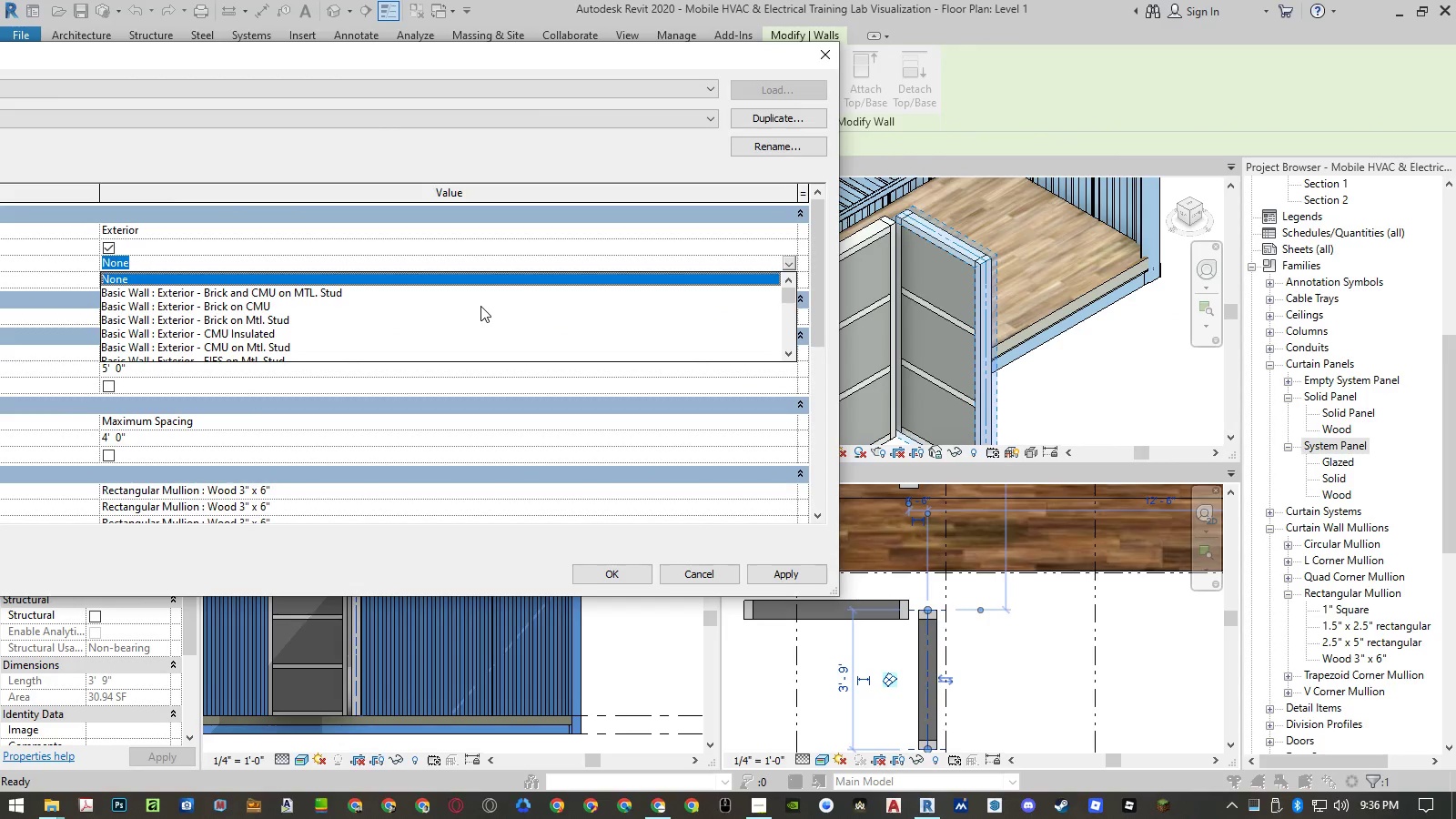 
scroll: coordinate [480, 306], scroll_direction: down, amount: 1.0
 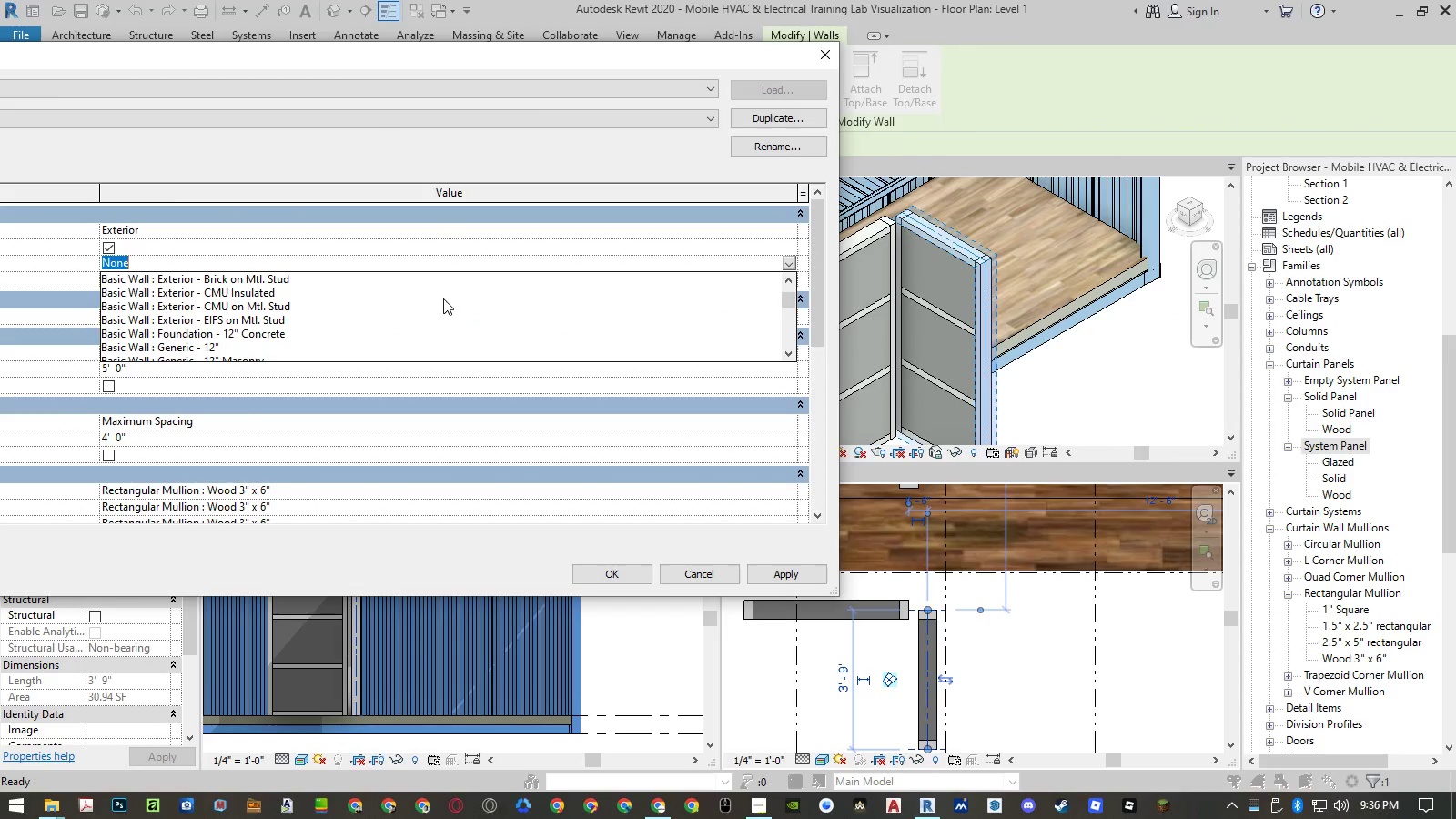 
left_click([443, 298])
 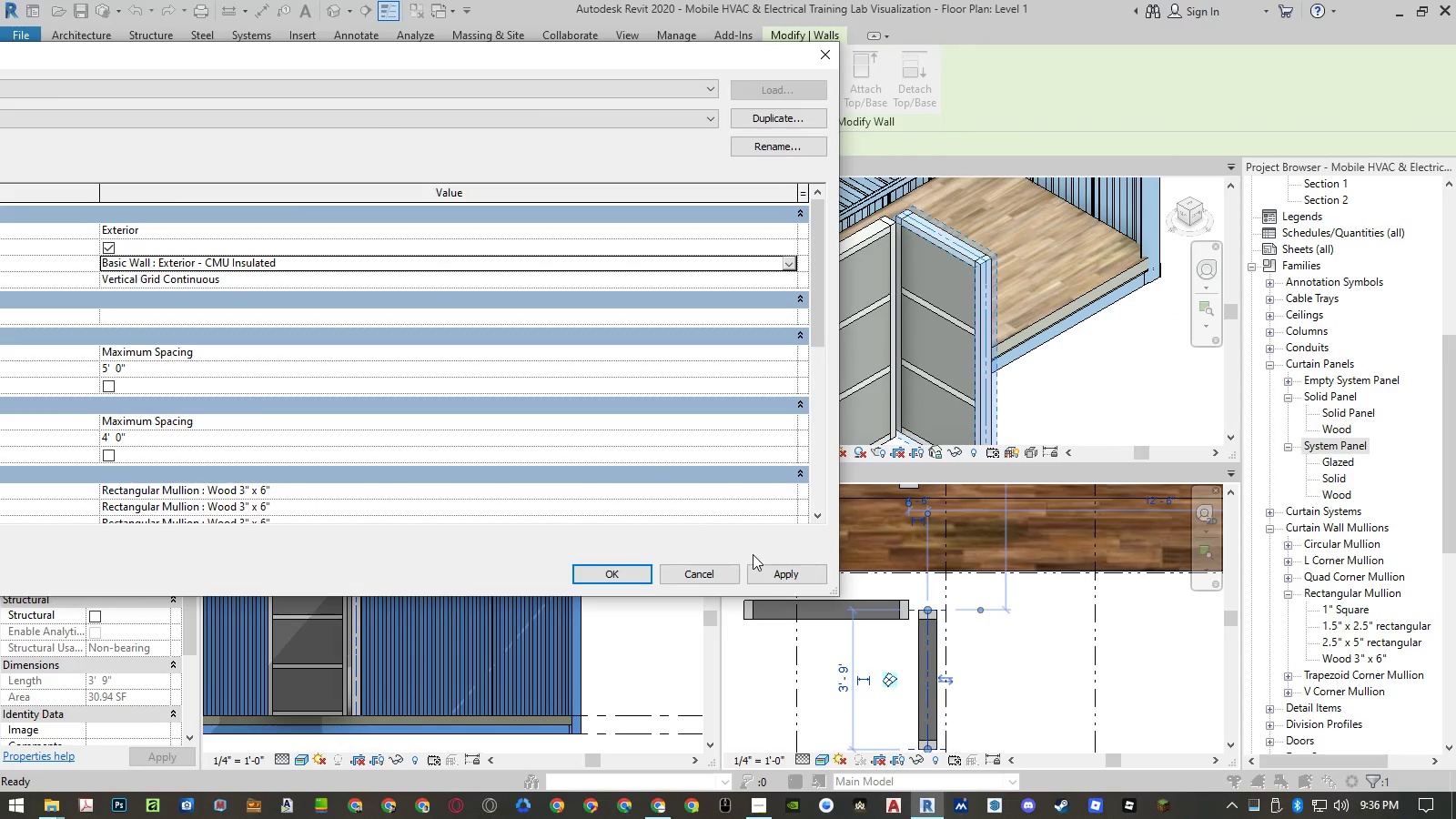 
left_click([763, 569])
 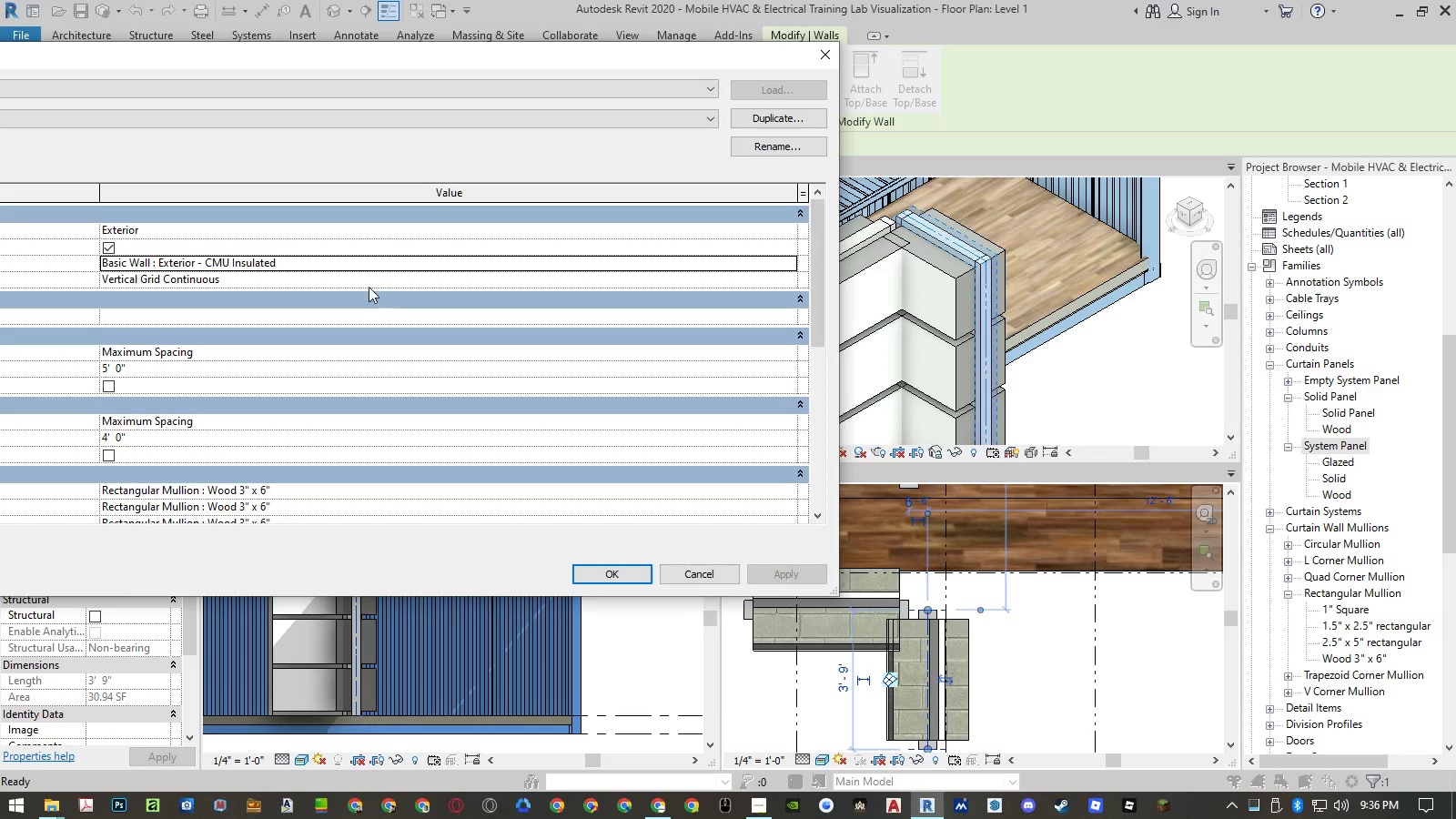 
left_click([784, 260])
 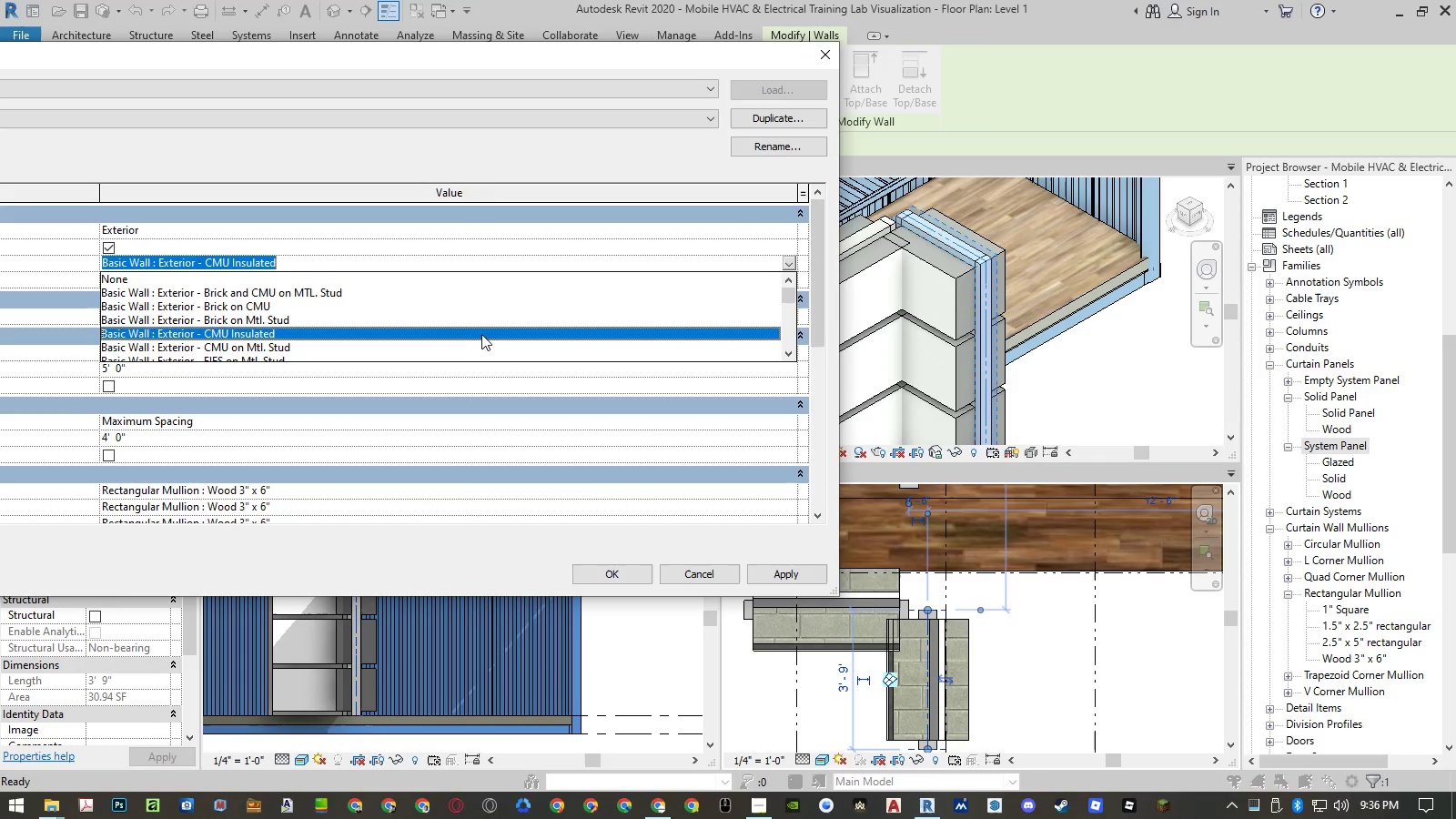 
scroll: coordinate [440, 323], scroll_direction: down, amount: 8.0
 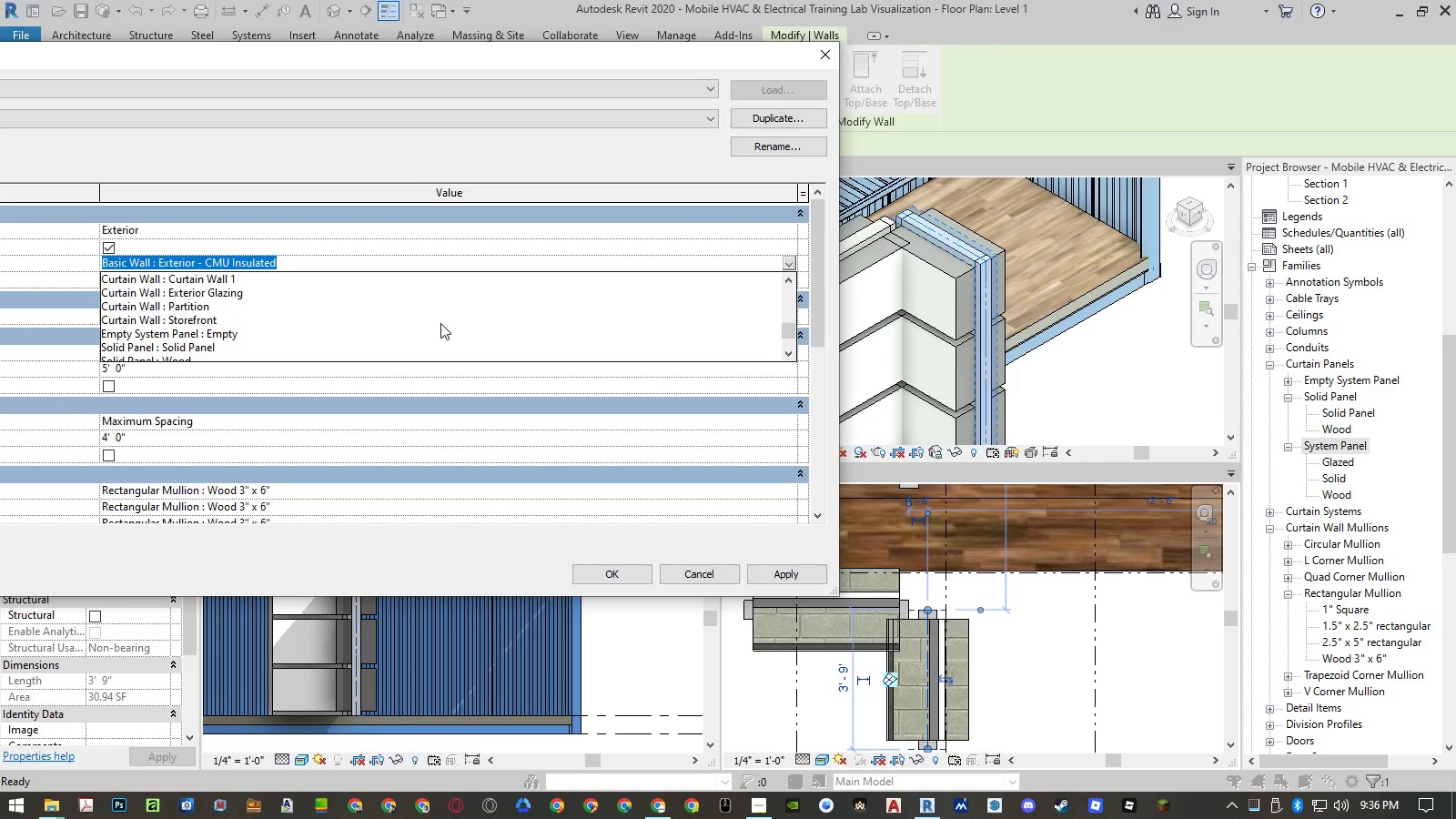 
scroll: coordinate [440, 323], scroll_direction: up, amount: 1.0
 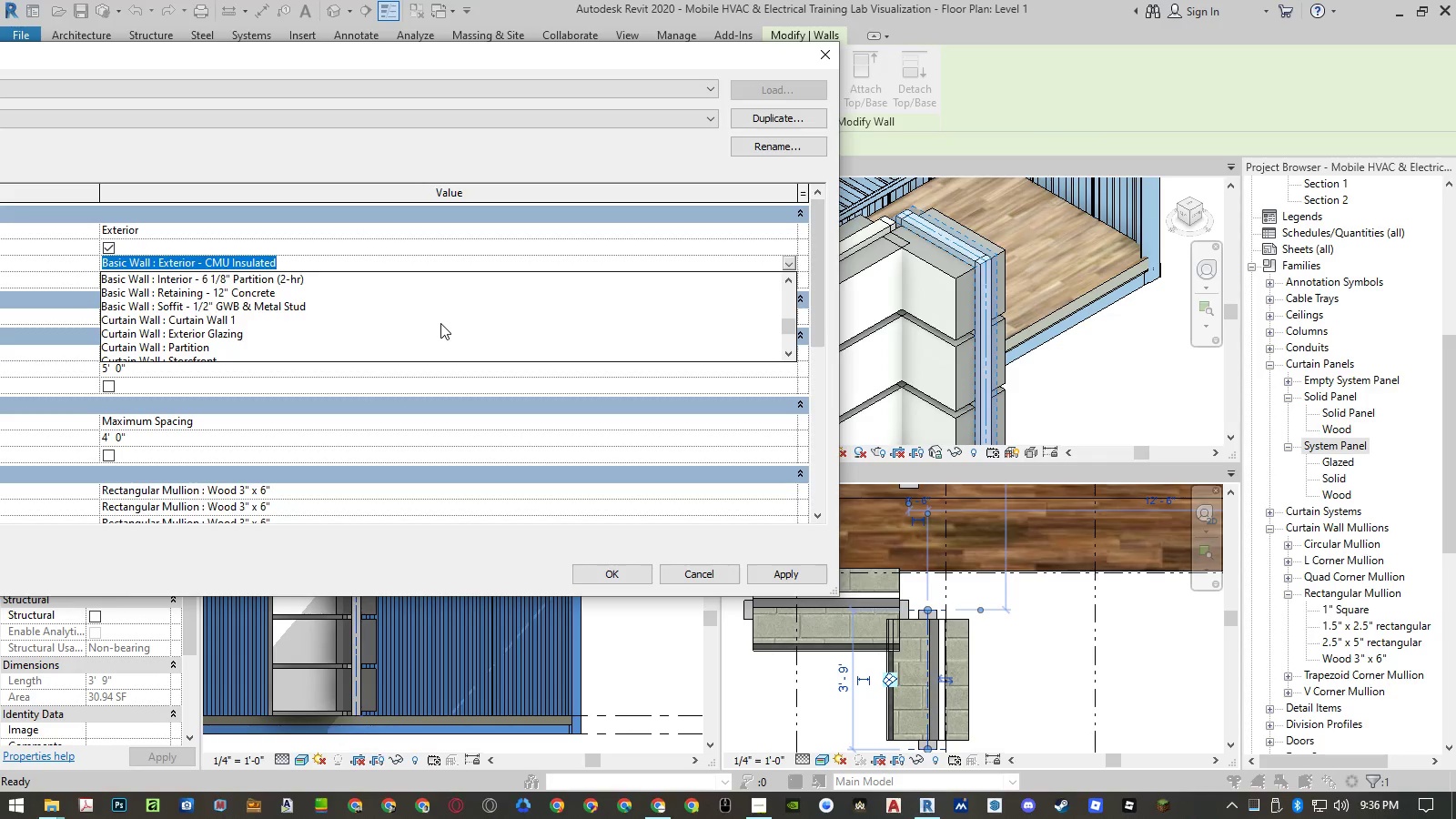 
scroll: coordinate [440, 323], scroll_direction: down, amount: 2.0
 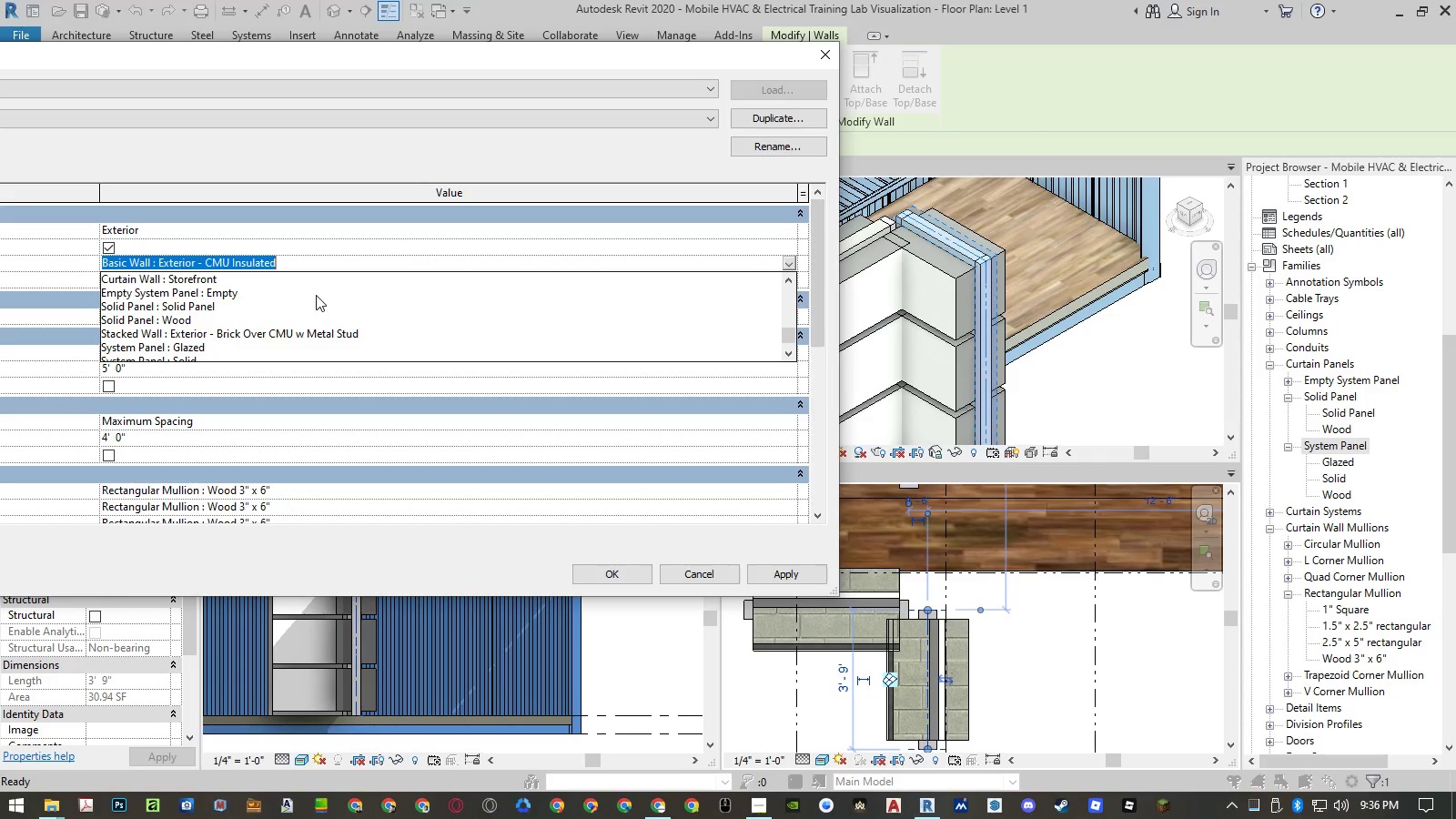 
left_click([316, 295])
 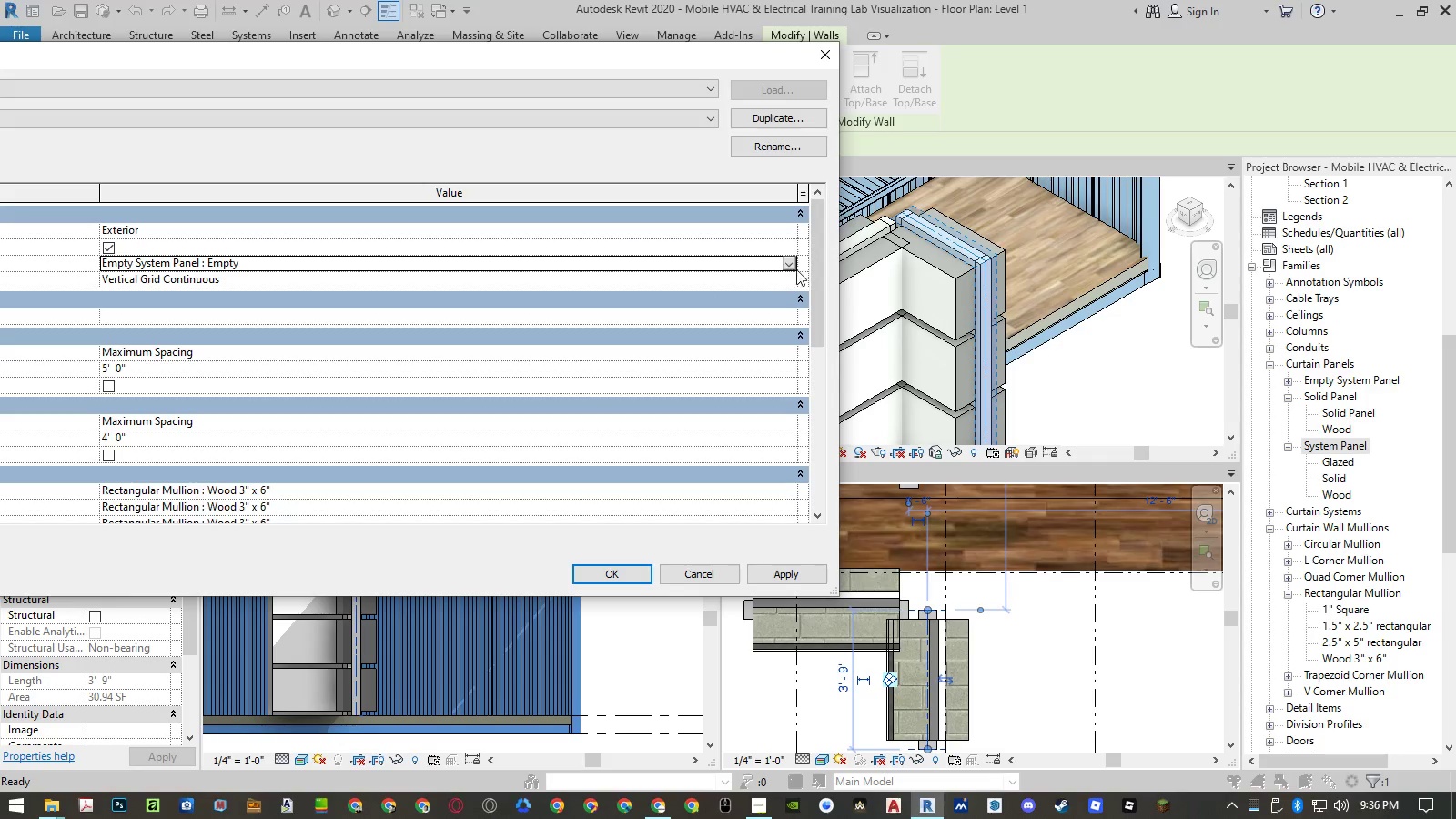 
left_click([789, 261])
 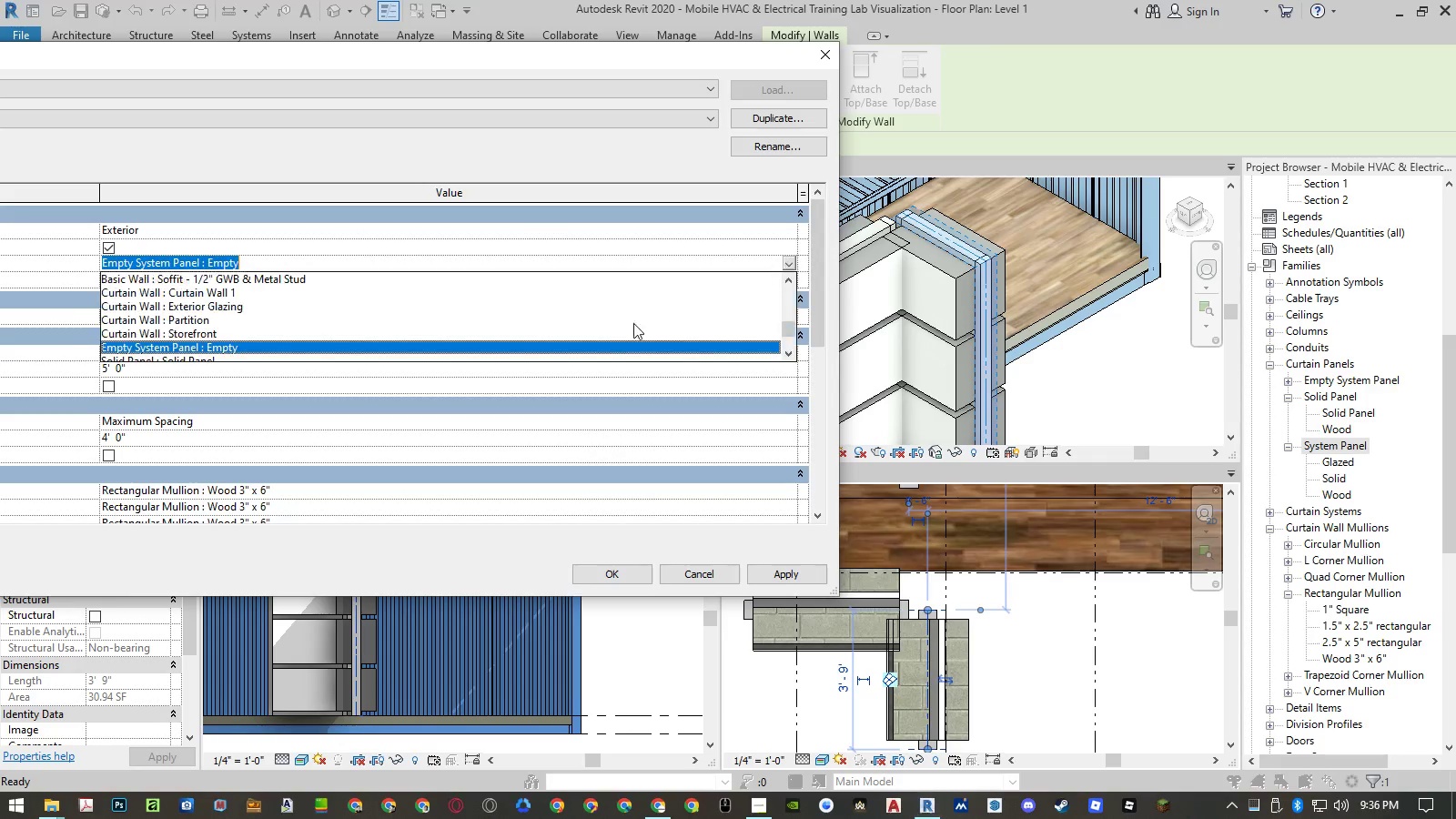 
scroll: coordinate [604, 332], scroll_direction: down, amount: 7.0
 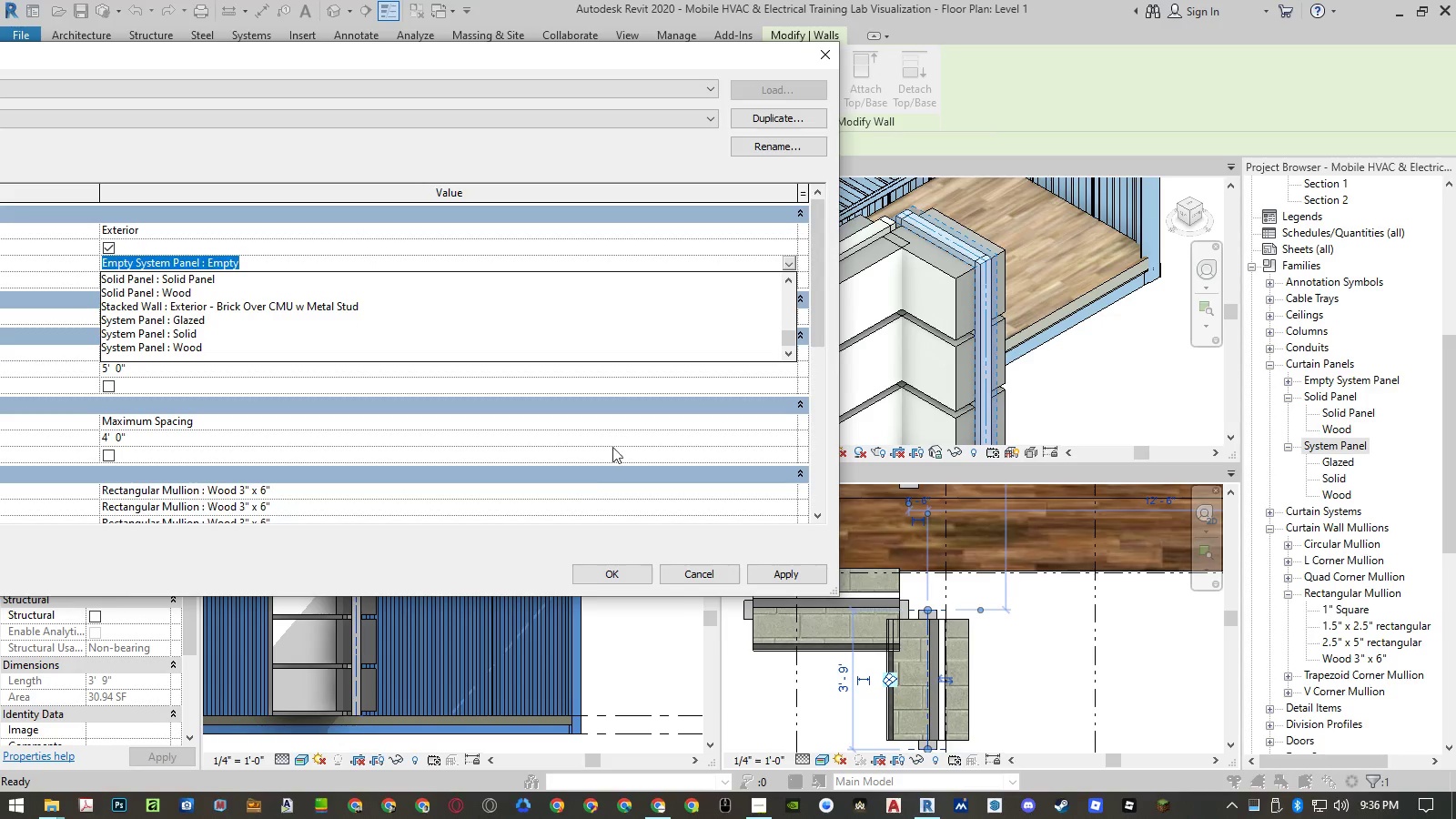 
left_click([511, 540])
 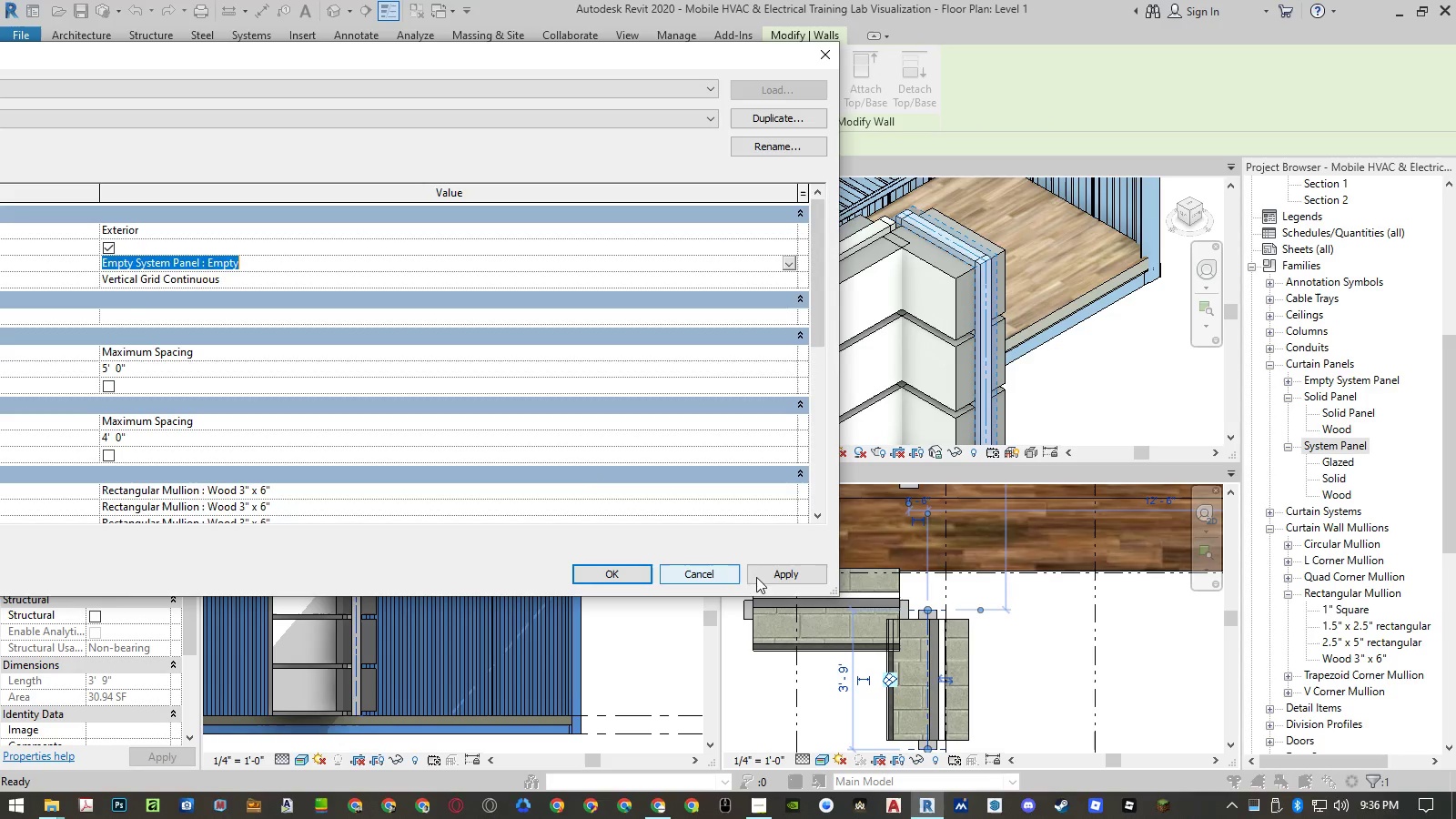 
left_click([763, 576])
 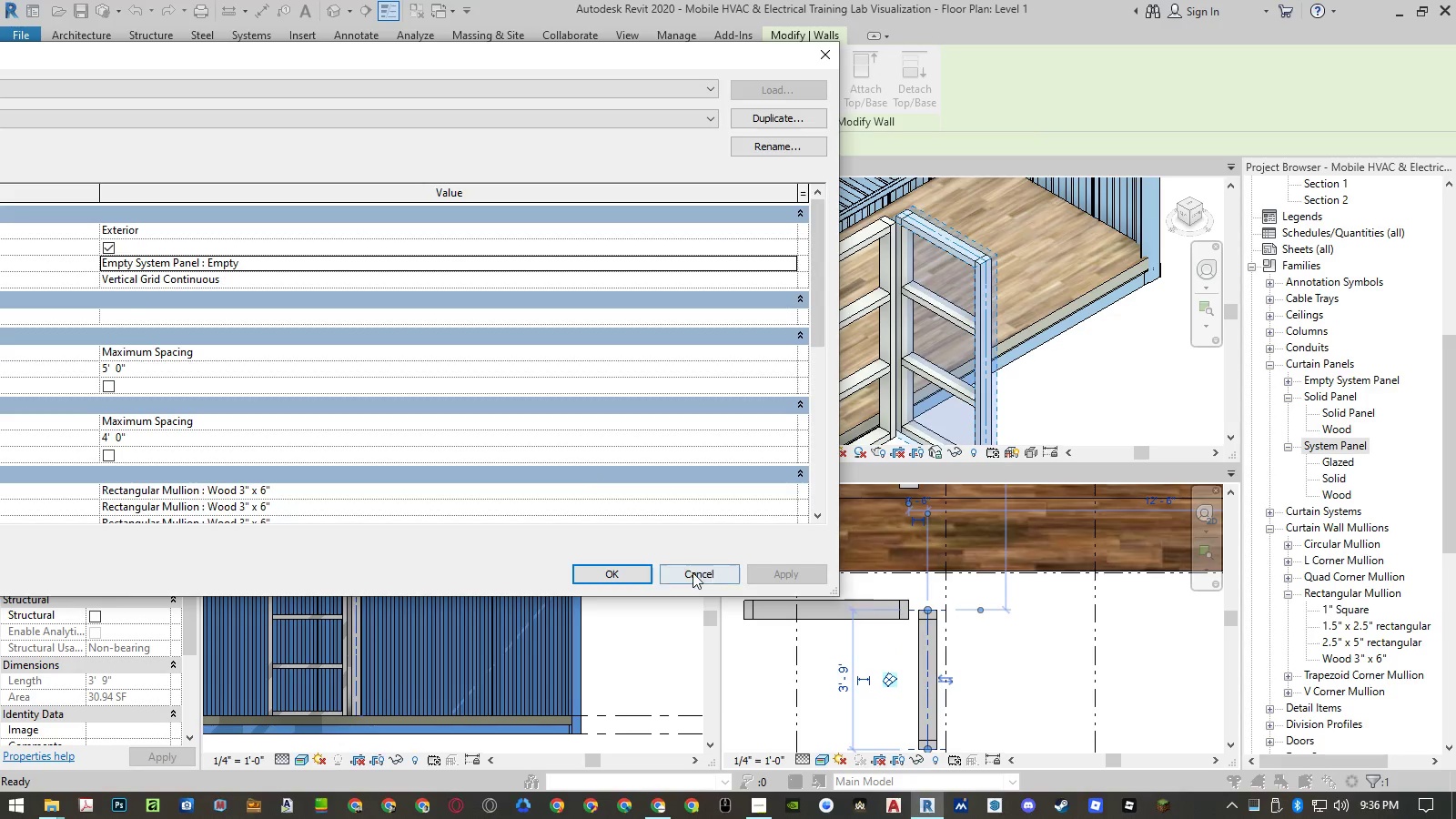 
left_click([622, 574])
 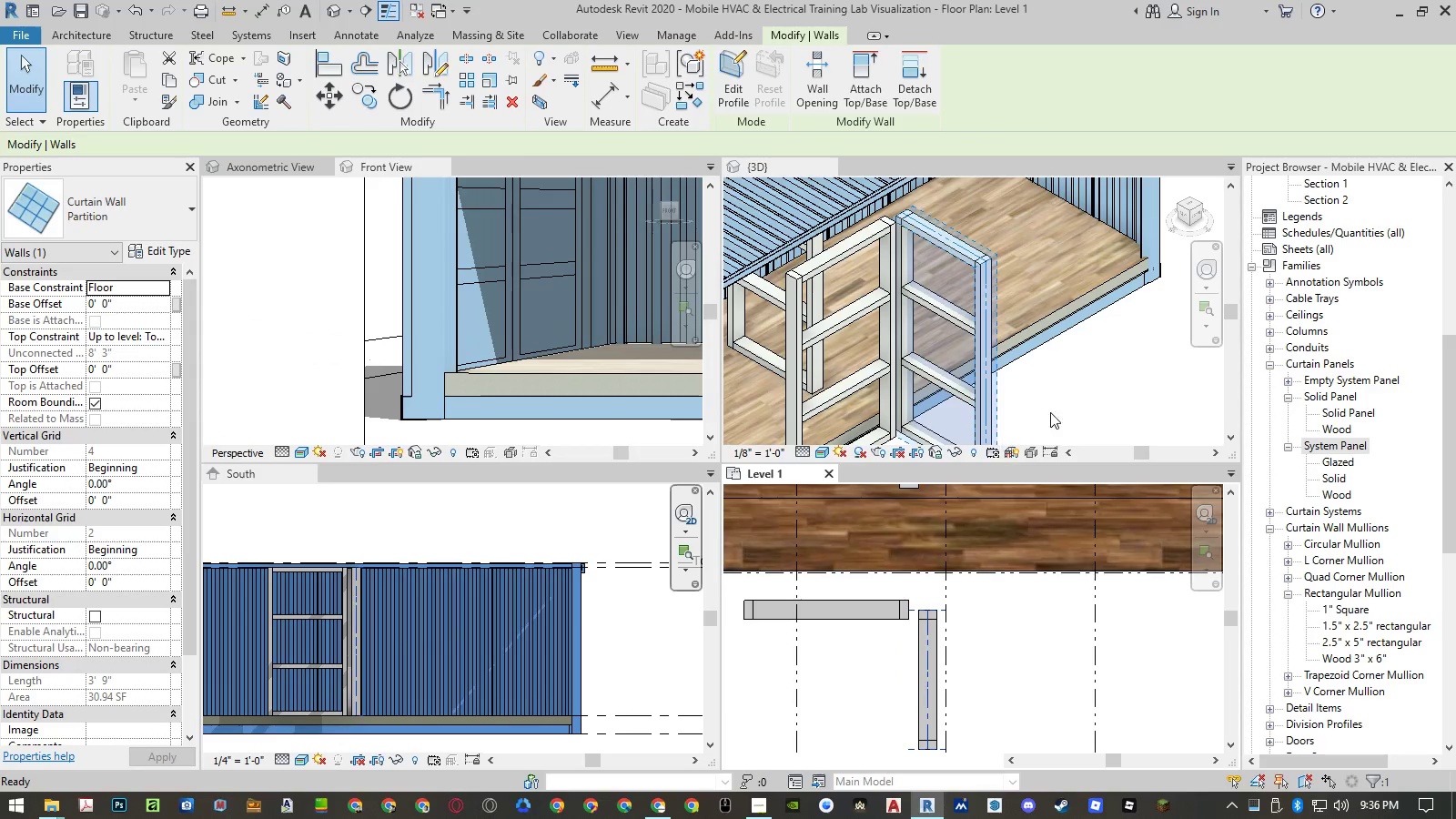 
left_click([1112, 373])
 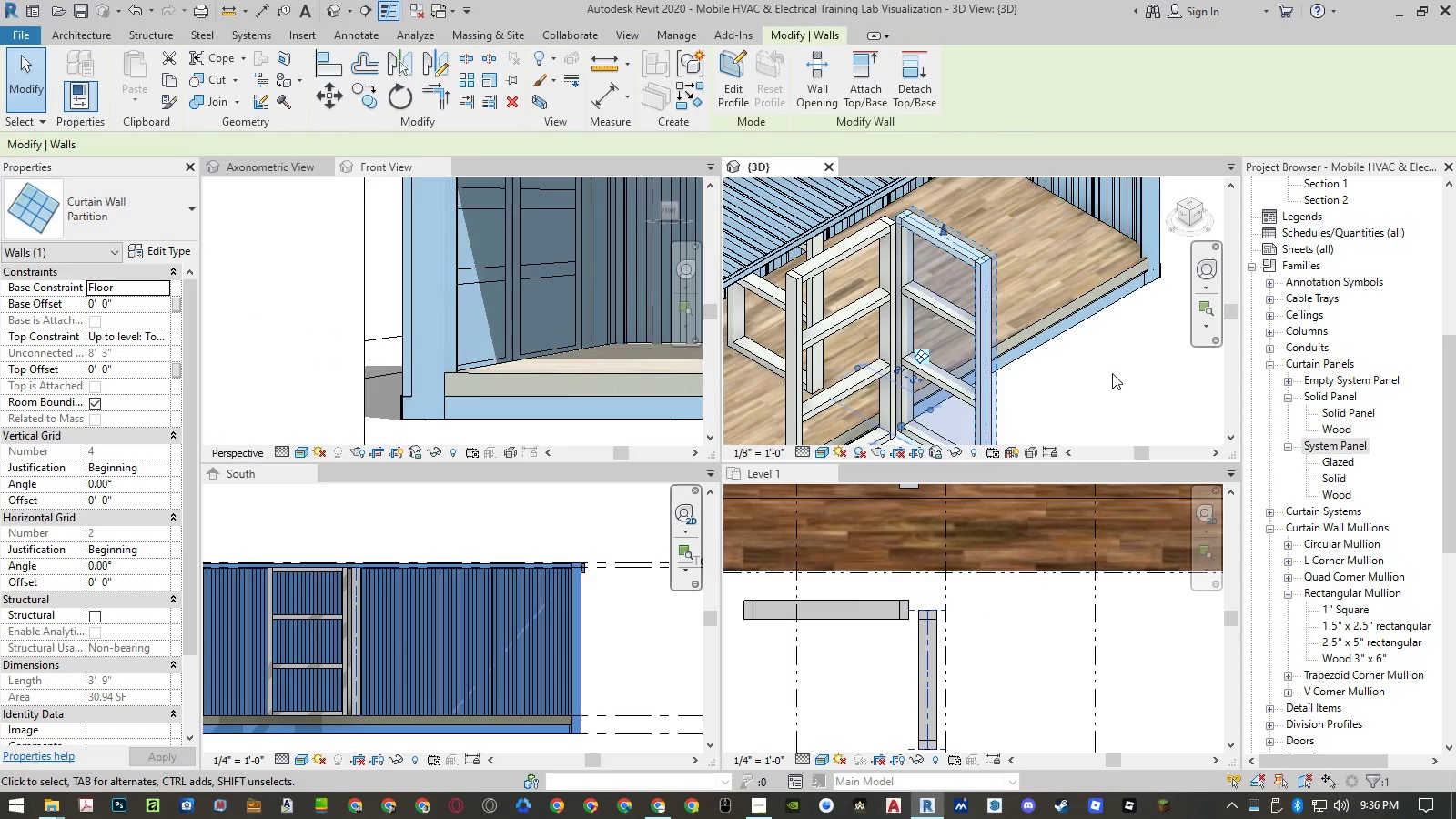 
key(Delete)
 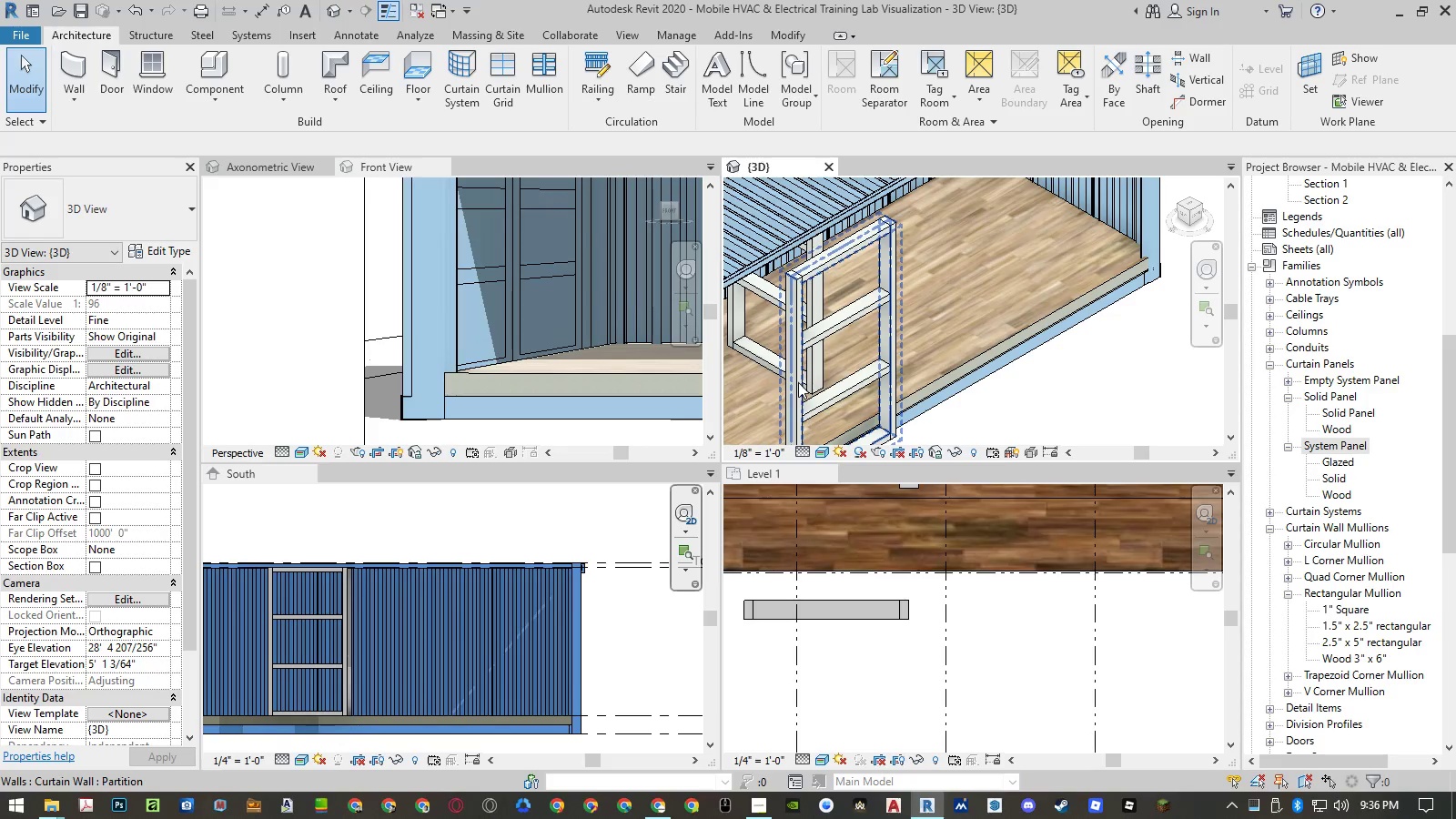 
left_click([798, 382])
 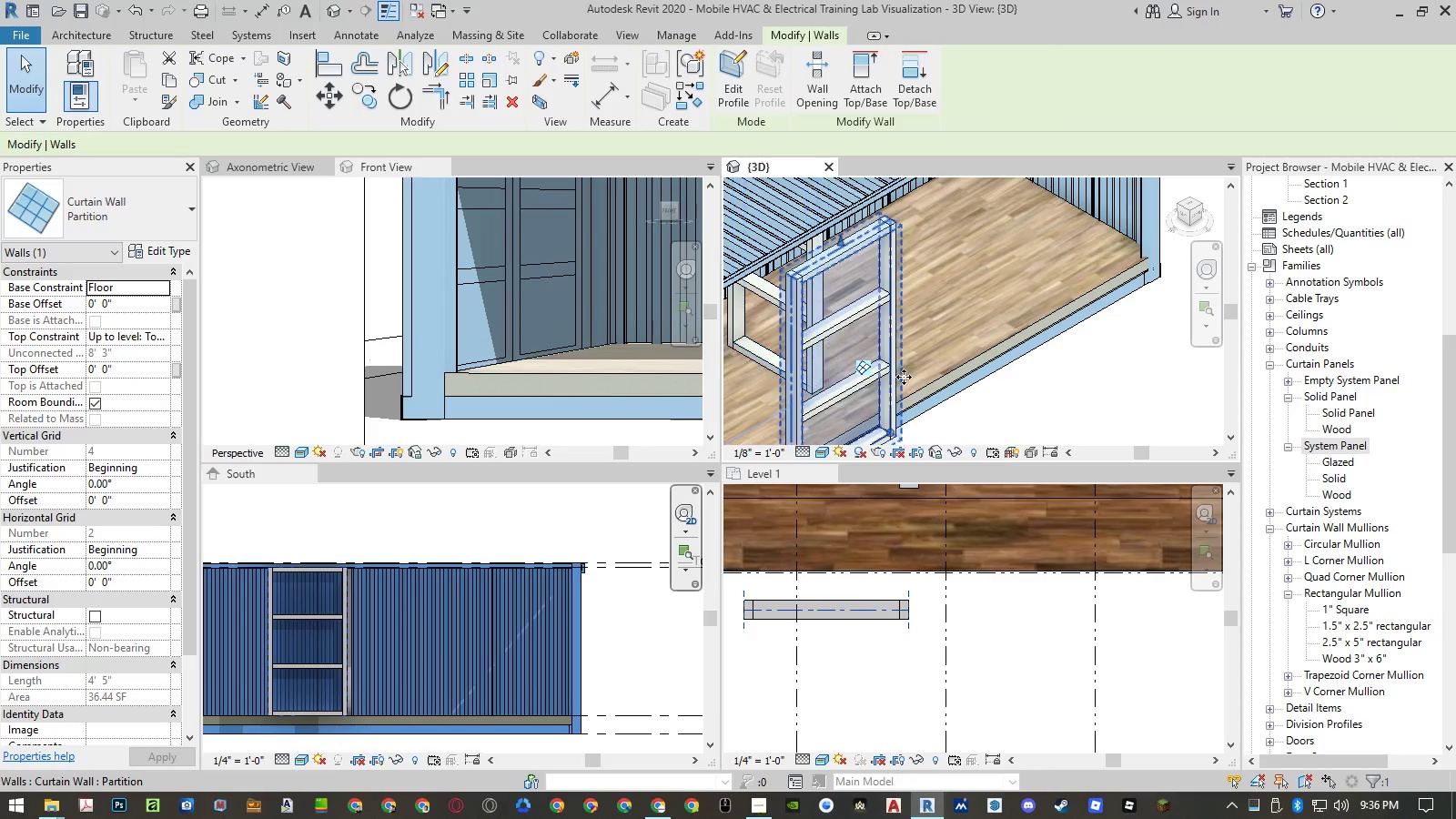 
key(Delete)
 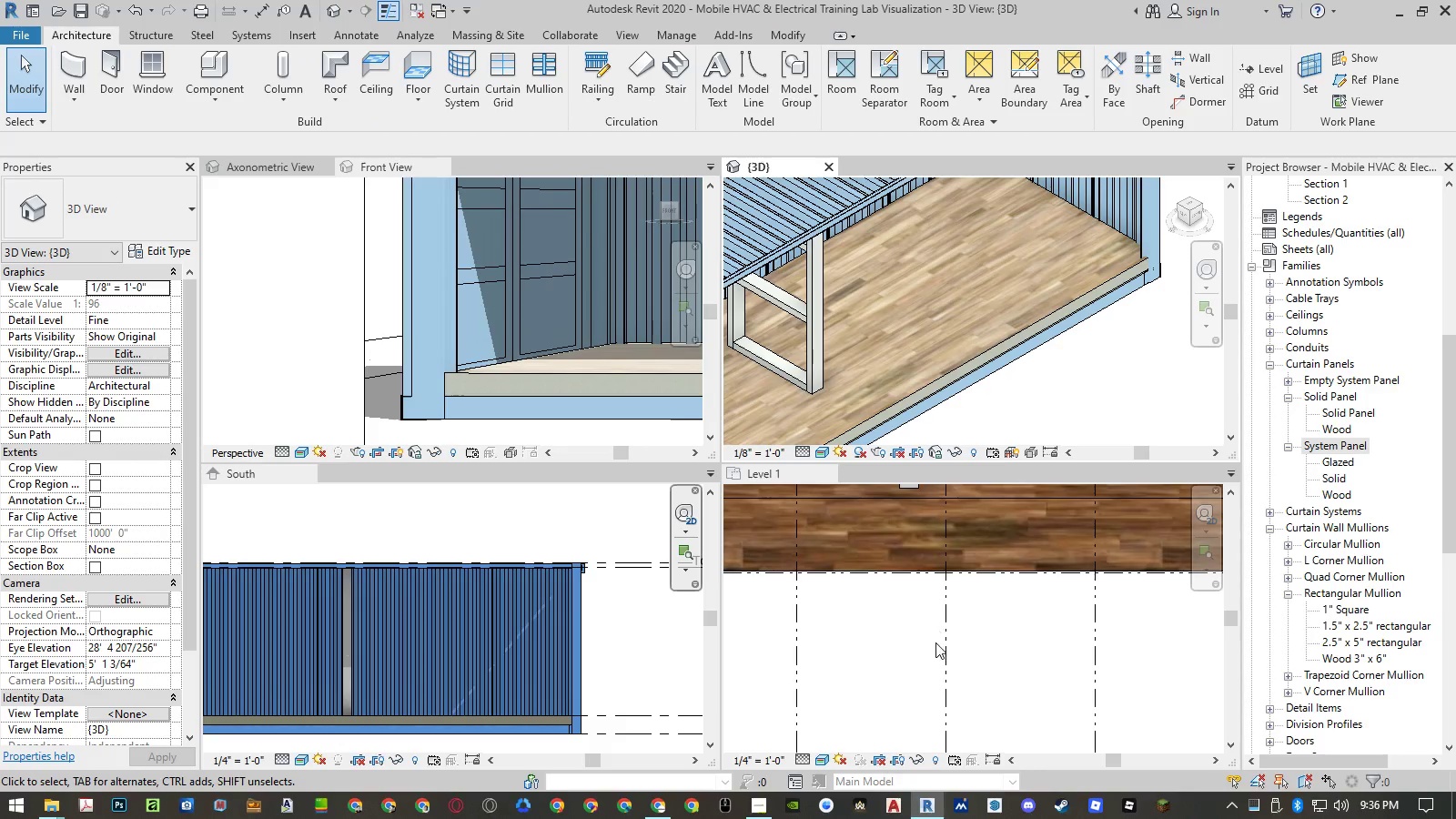 
scroll: coordinate [862, 676], scroll_direction: down, amount: 8.0
 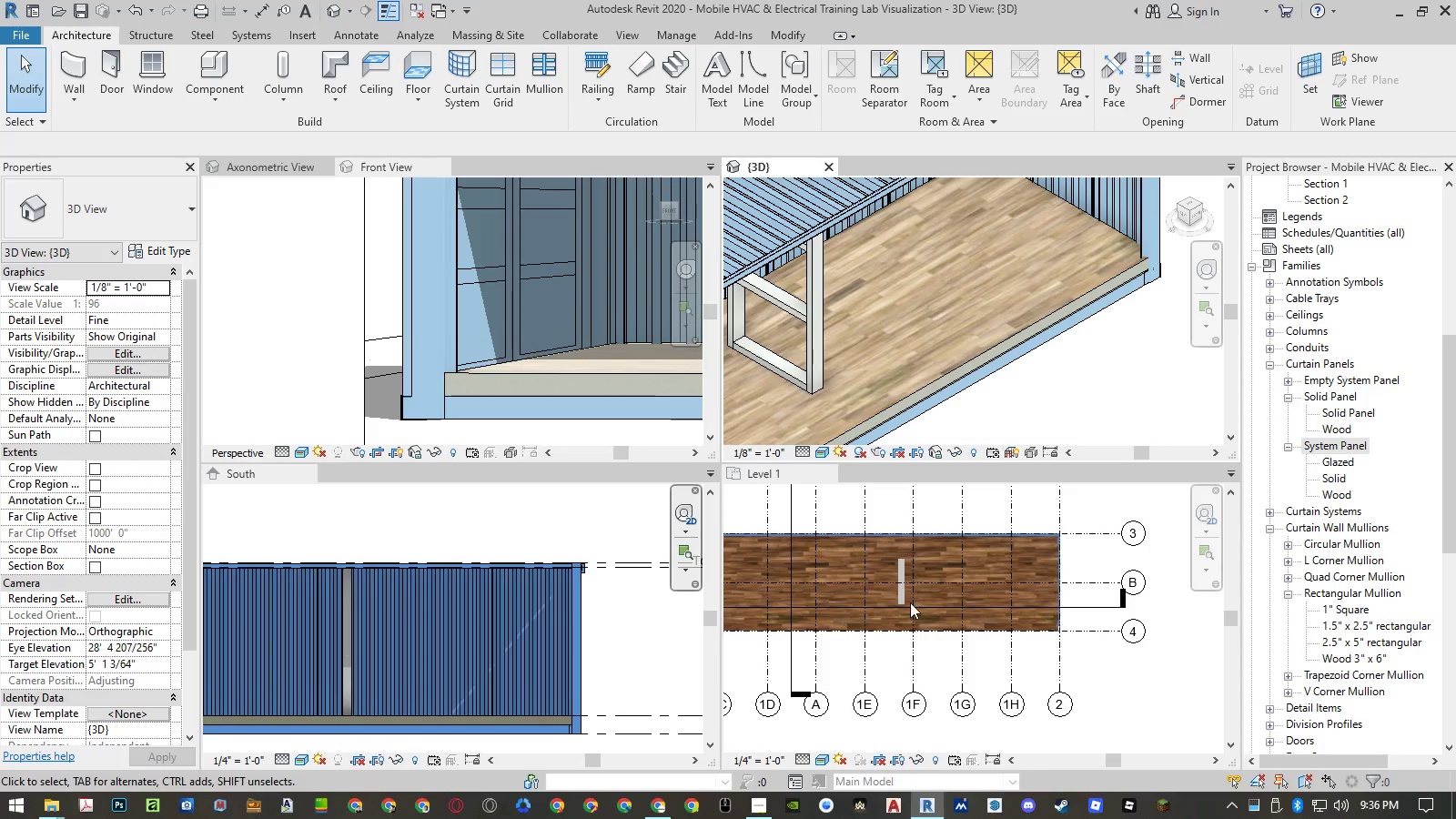 
scroll: coordinate [897, 555], scroll_direction: up, amount: 10.0
 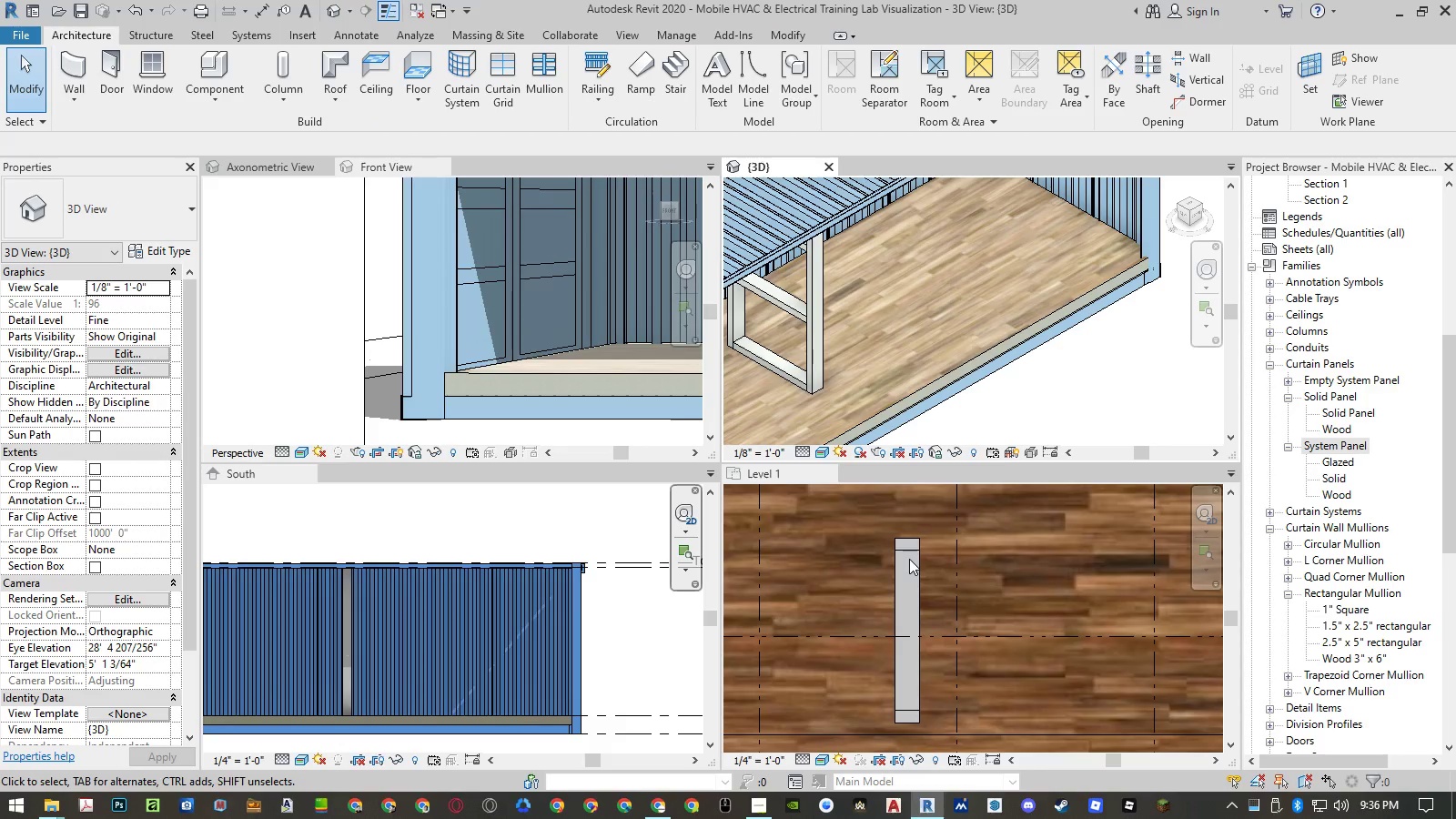 
left_click([909, 552])
 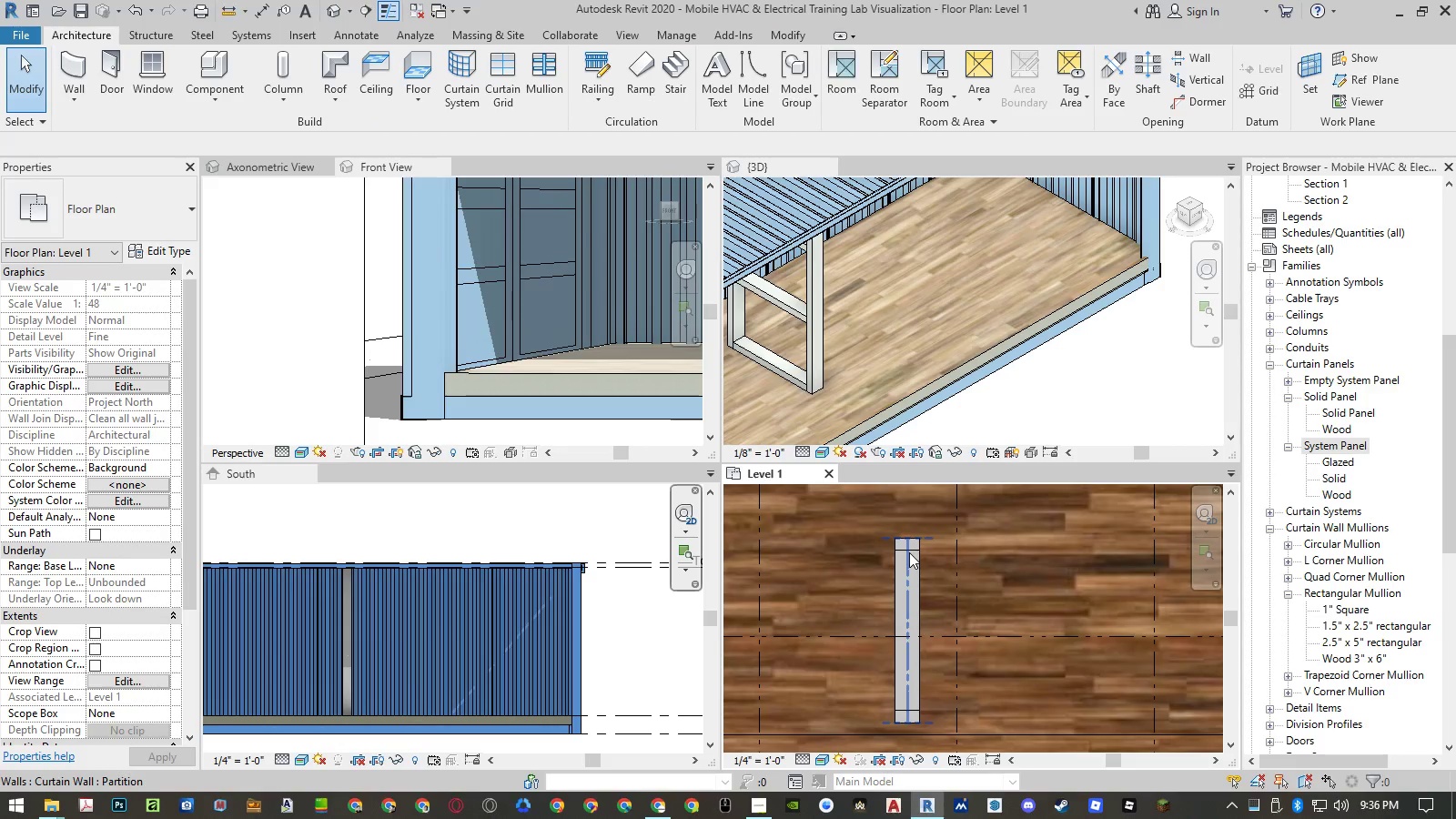 
left_click([909, 552])
 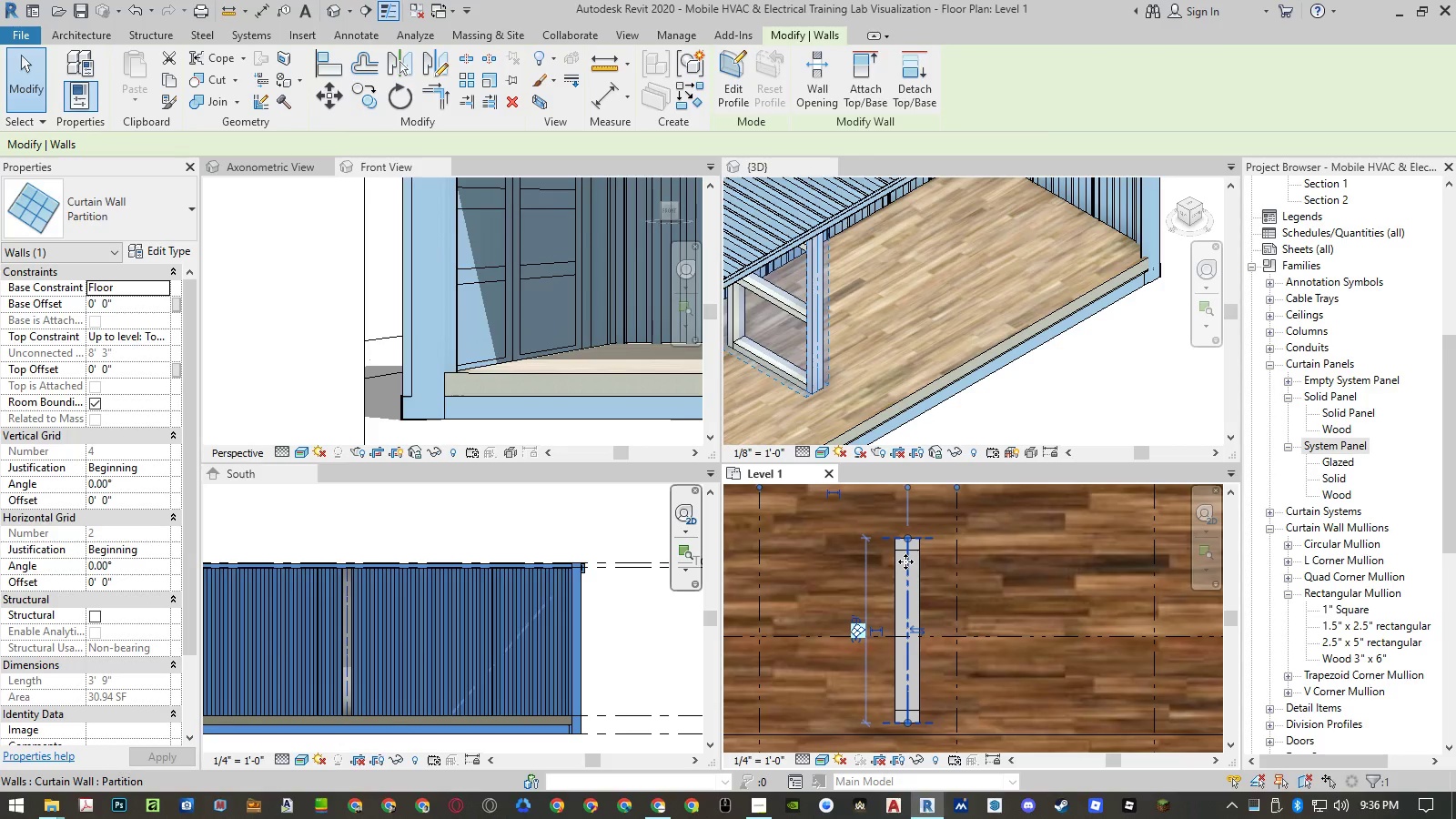 
scroll: coordinate [906, 625], scroll_direction: down, amount: 8.0
 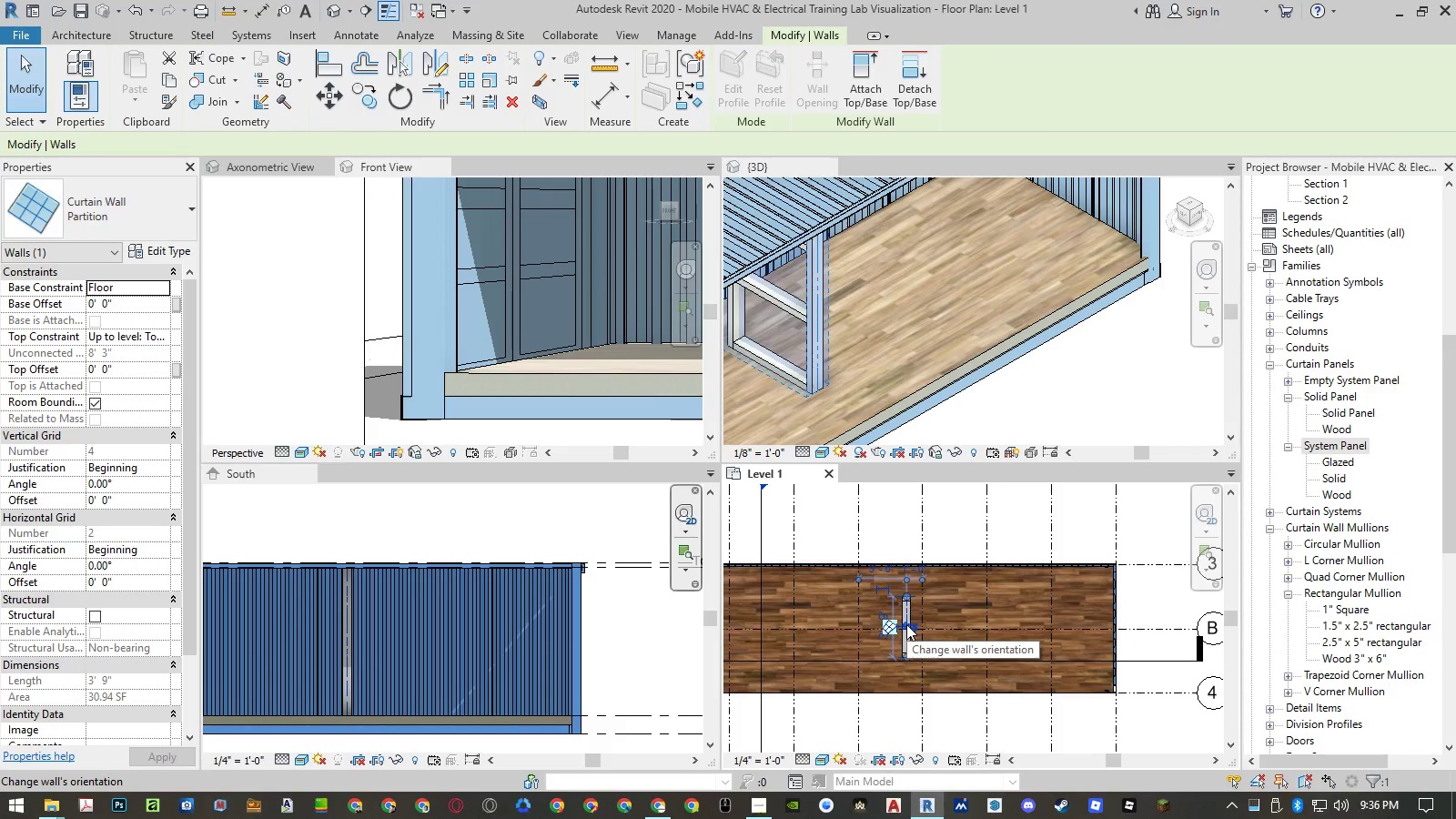 
type(cs)
 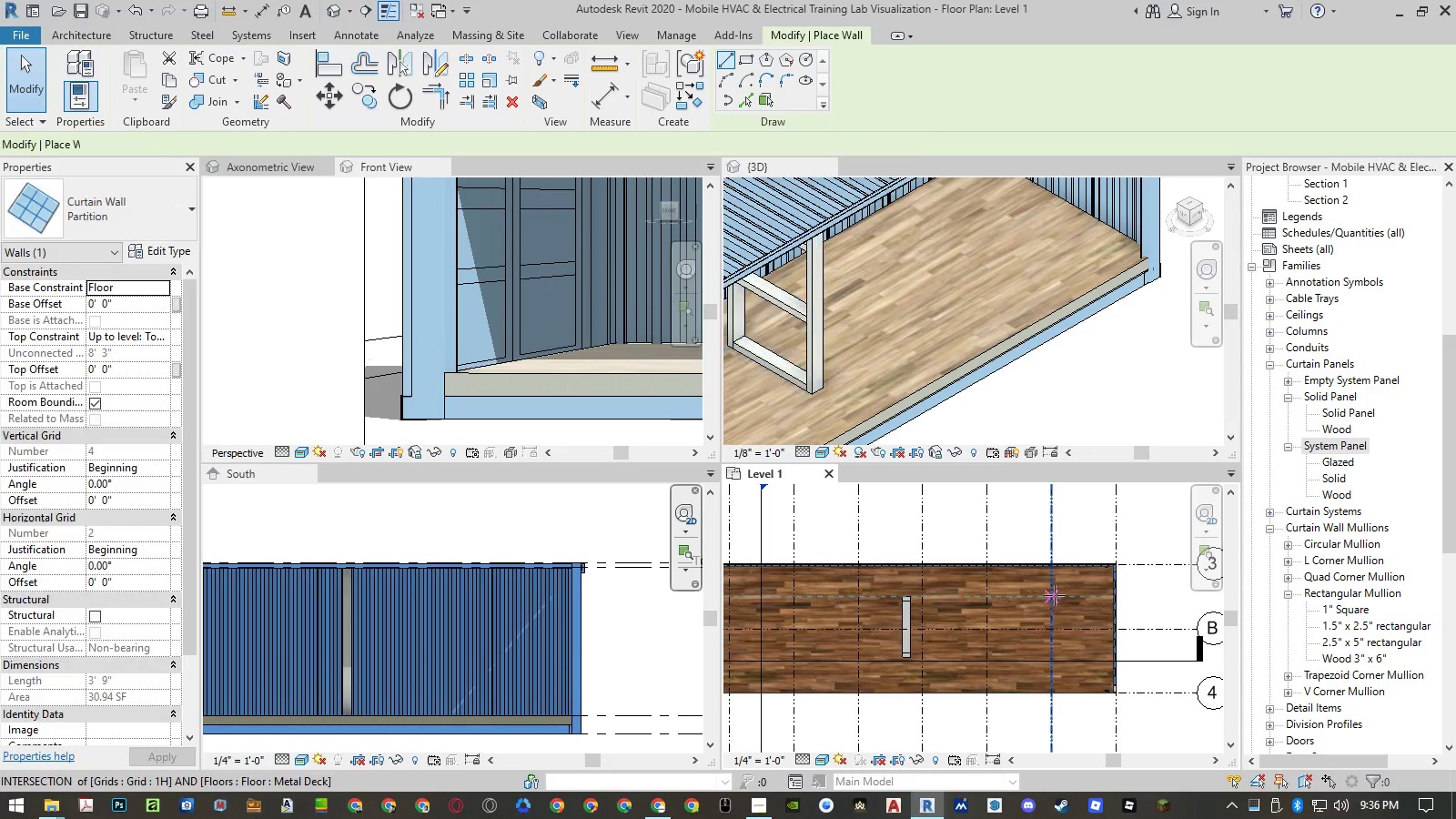 
scroll: coordinate [1053, 551], scroll_direction: up, amount: 12.0
 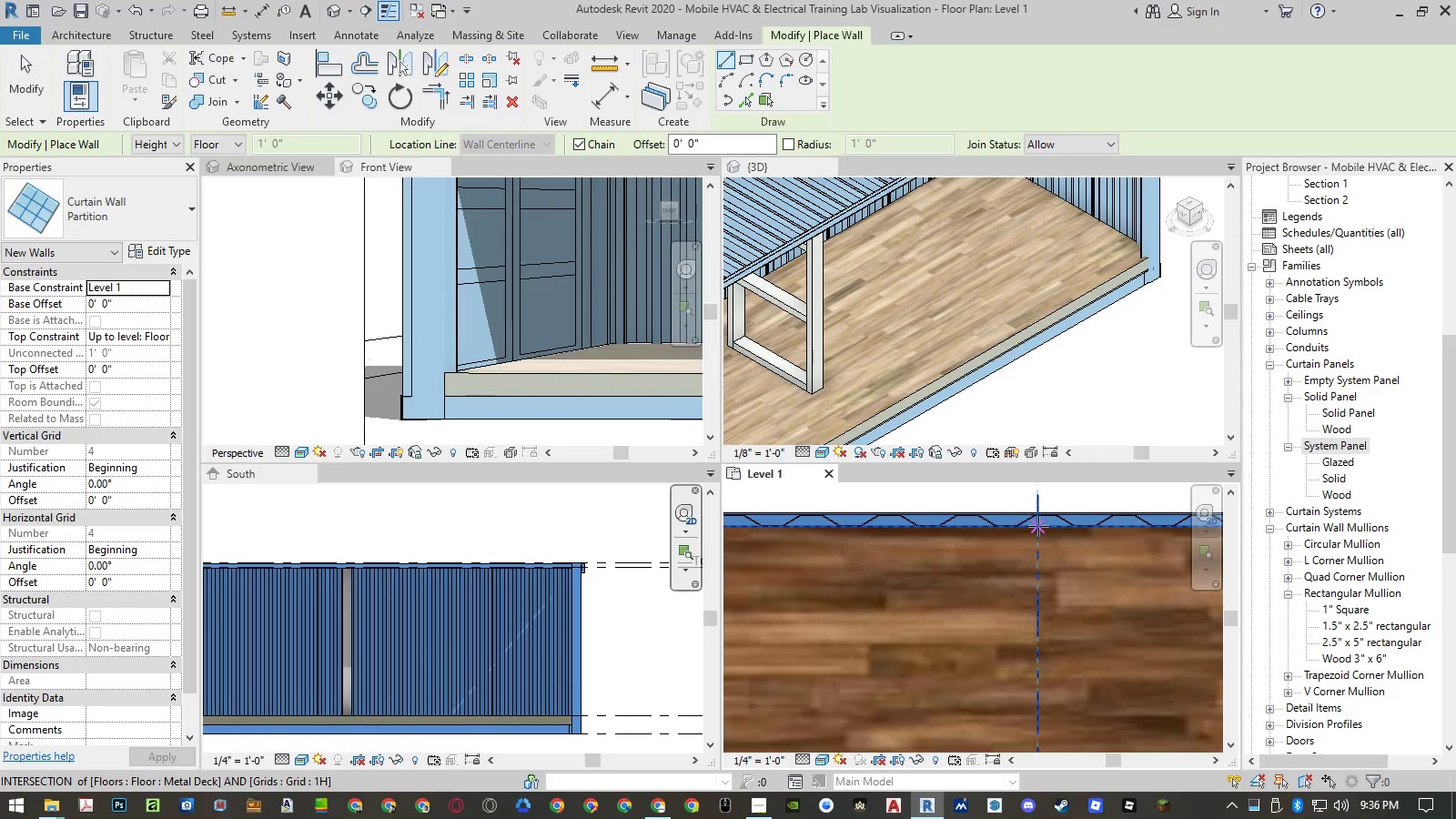 
left_click([1038, 526])
 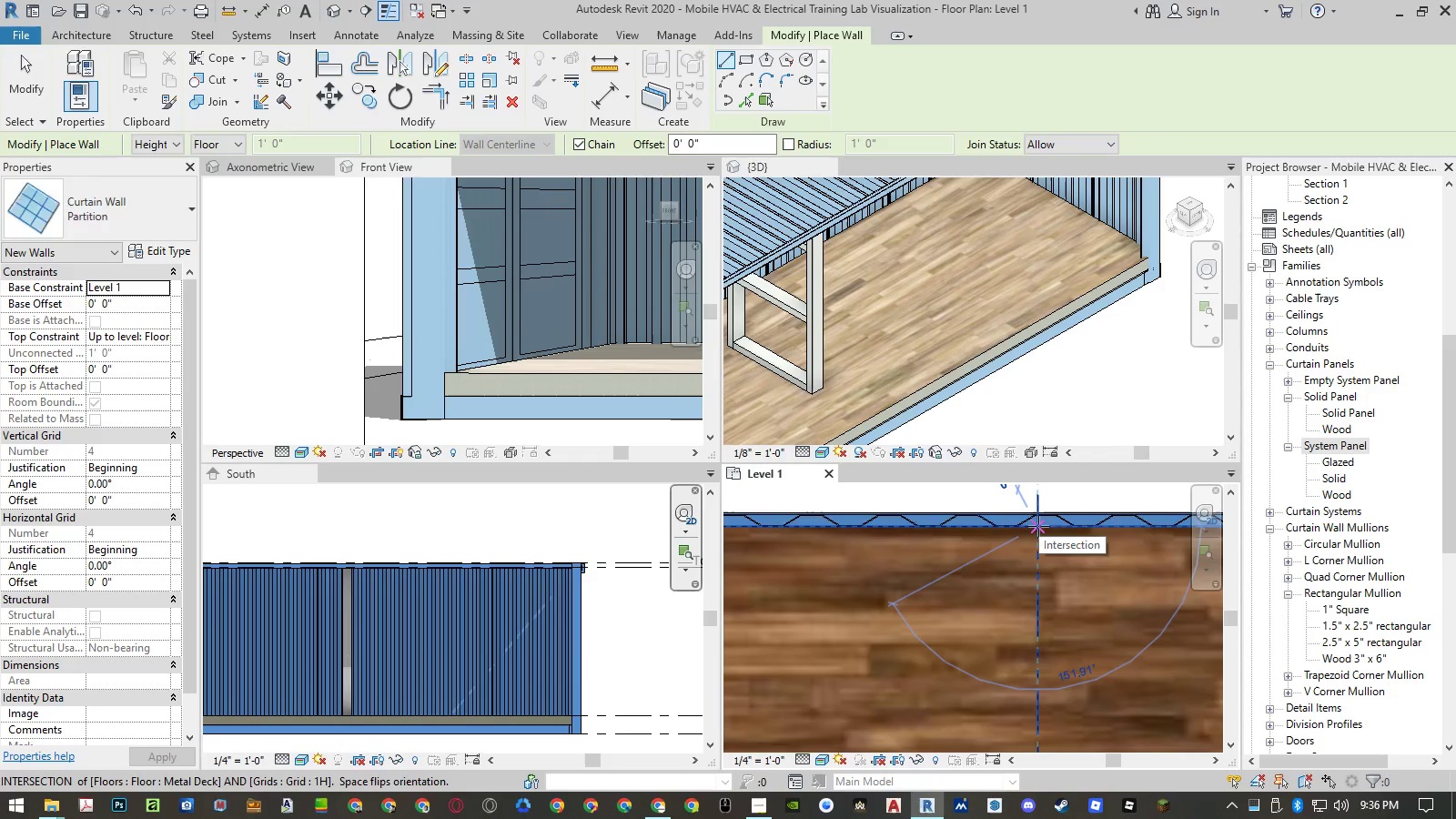 
scroll: coordinate [1038, 527], scroll_direction: down, amount: 9.0
 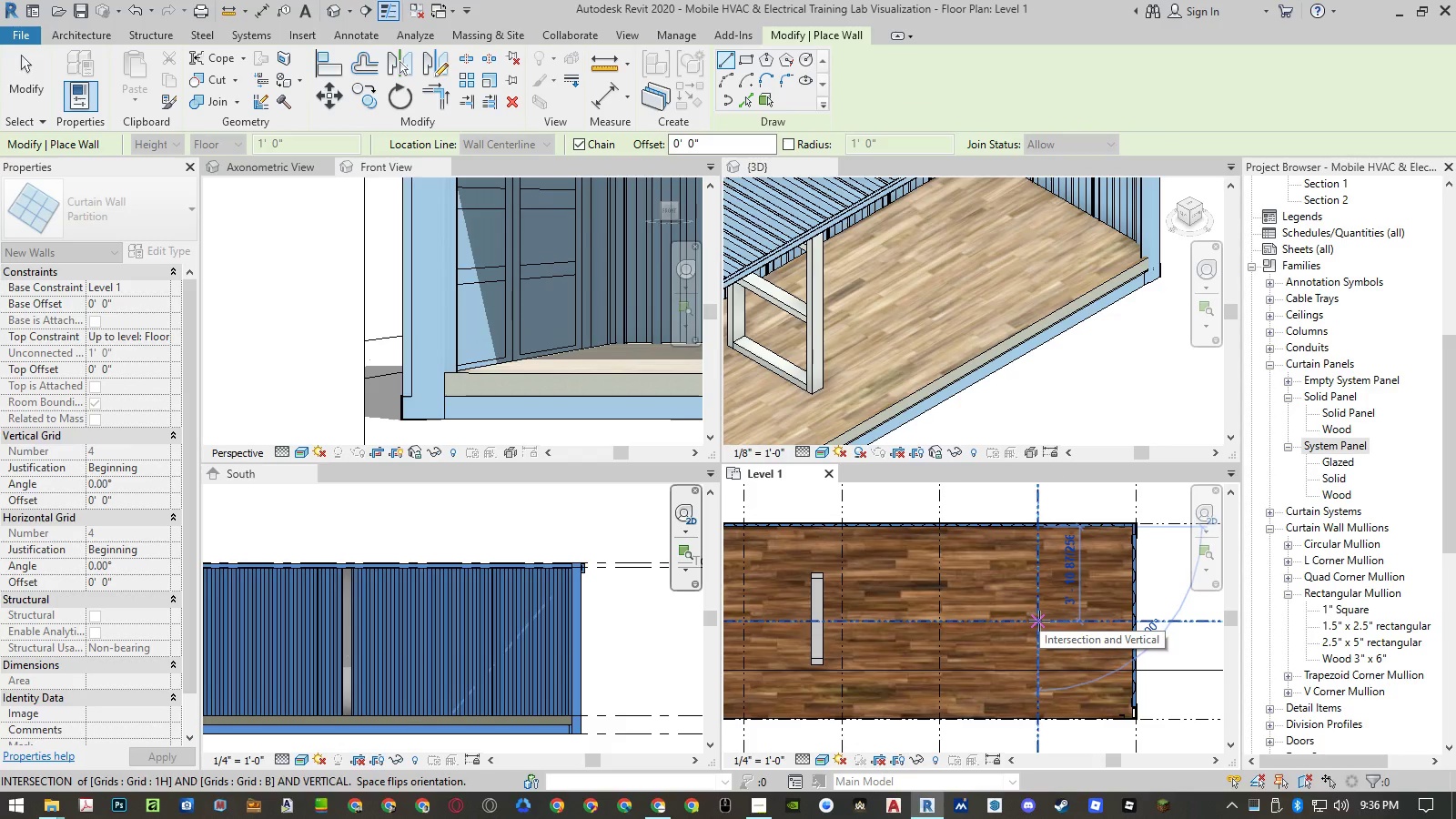 
left_click([1039, 621])
 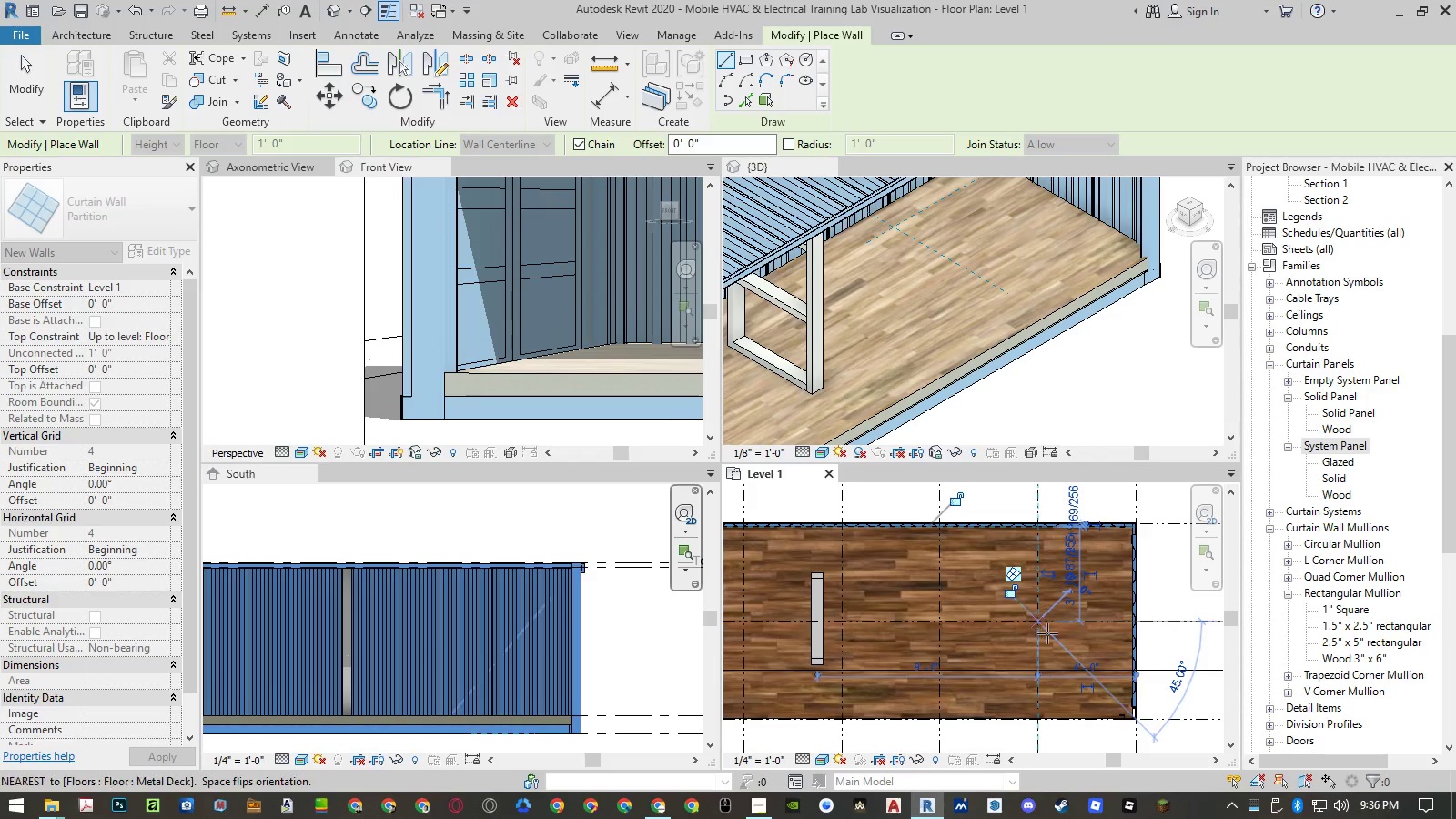 
key(Escape)
 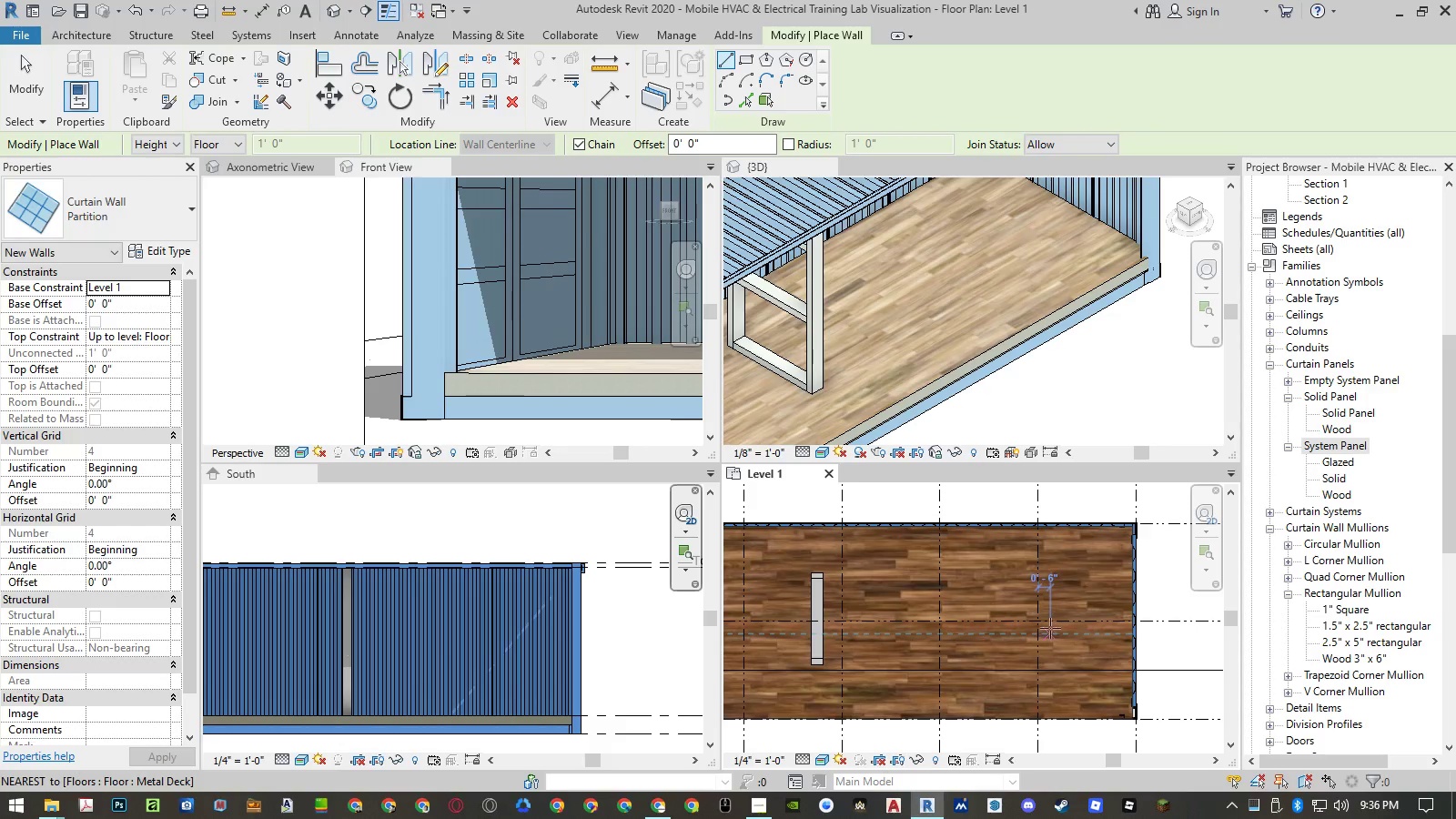 
key(Control+ControlLeft)
 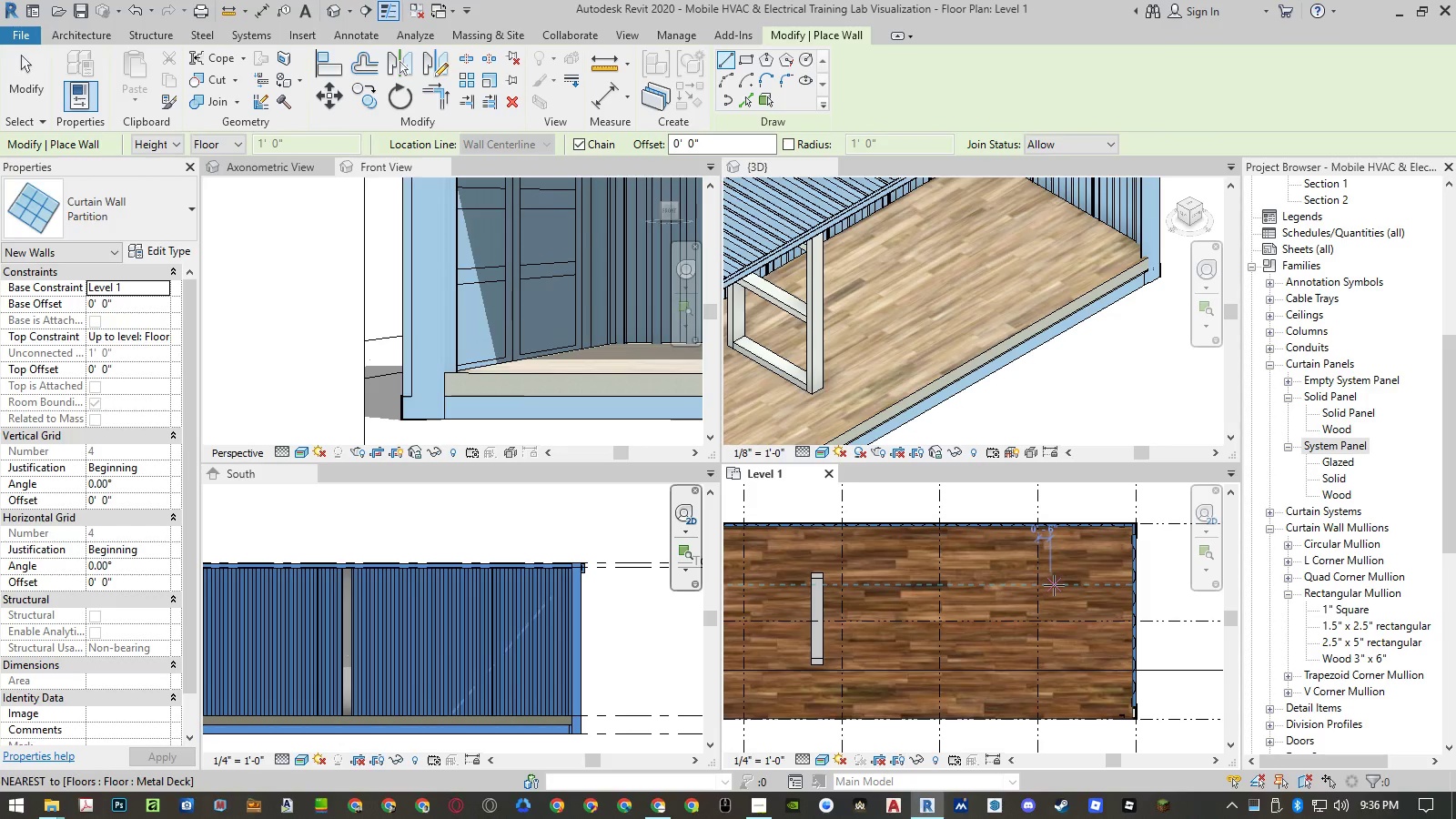 
key(Control+Z)
 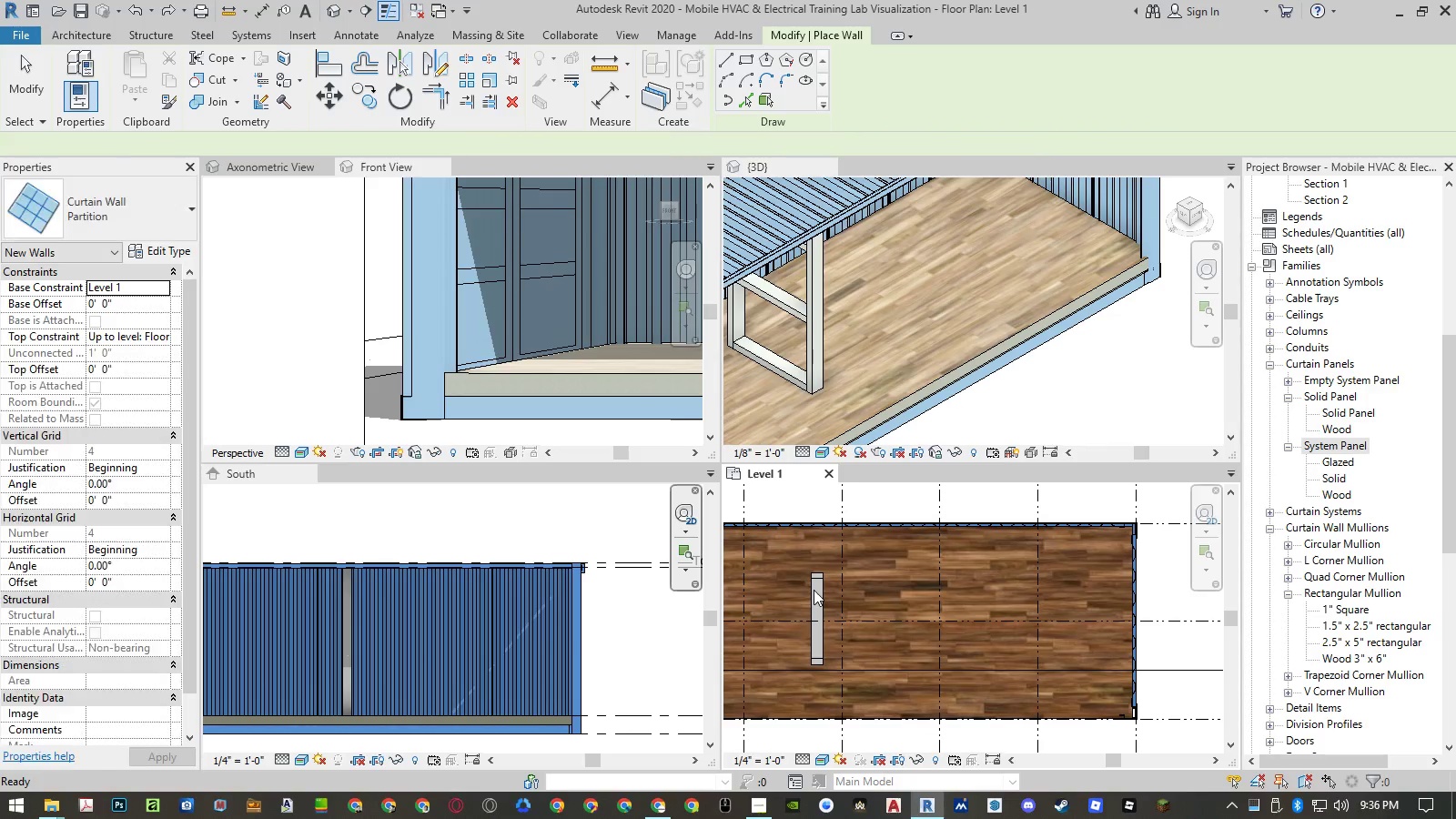 
left_click([820, 600])
 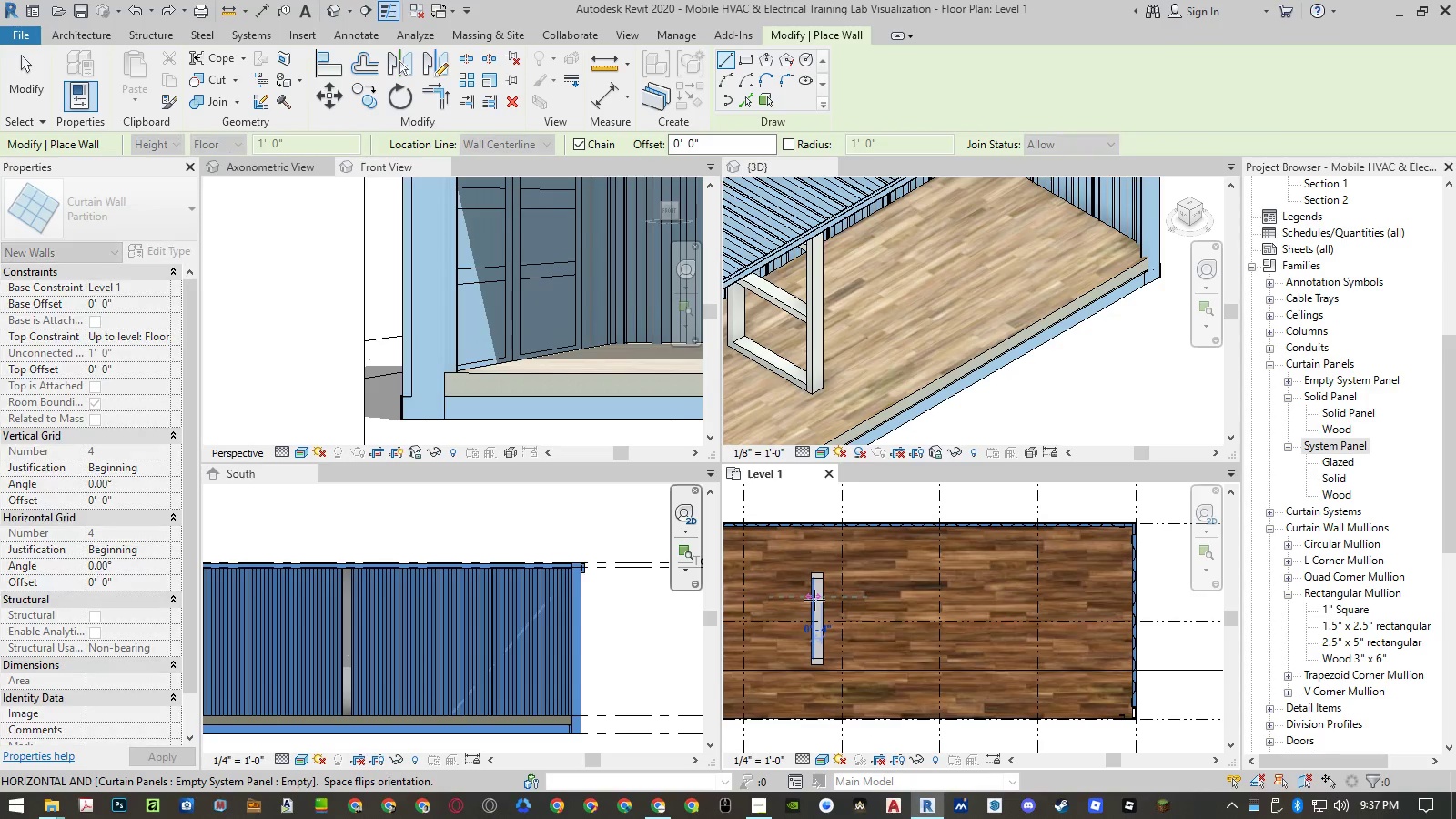 
key(Escape)
 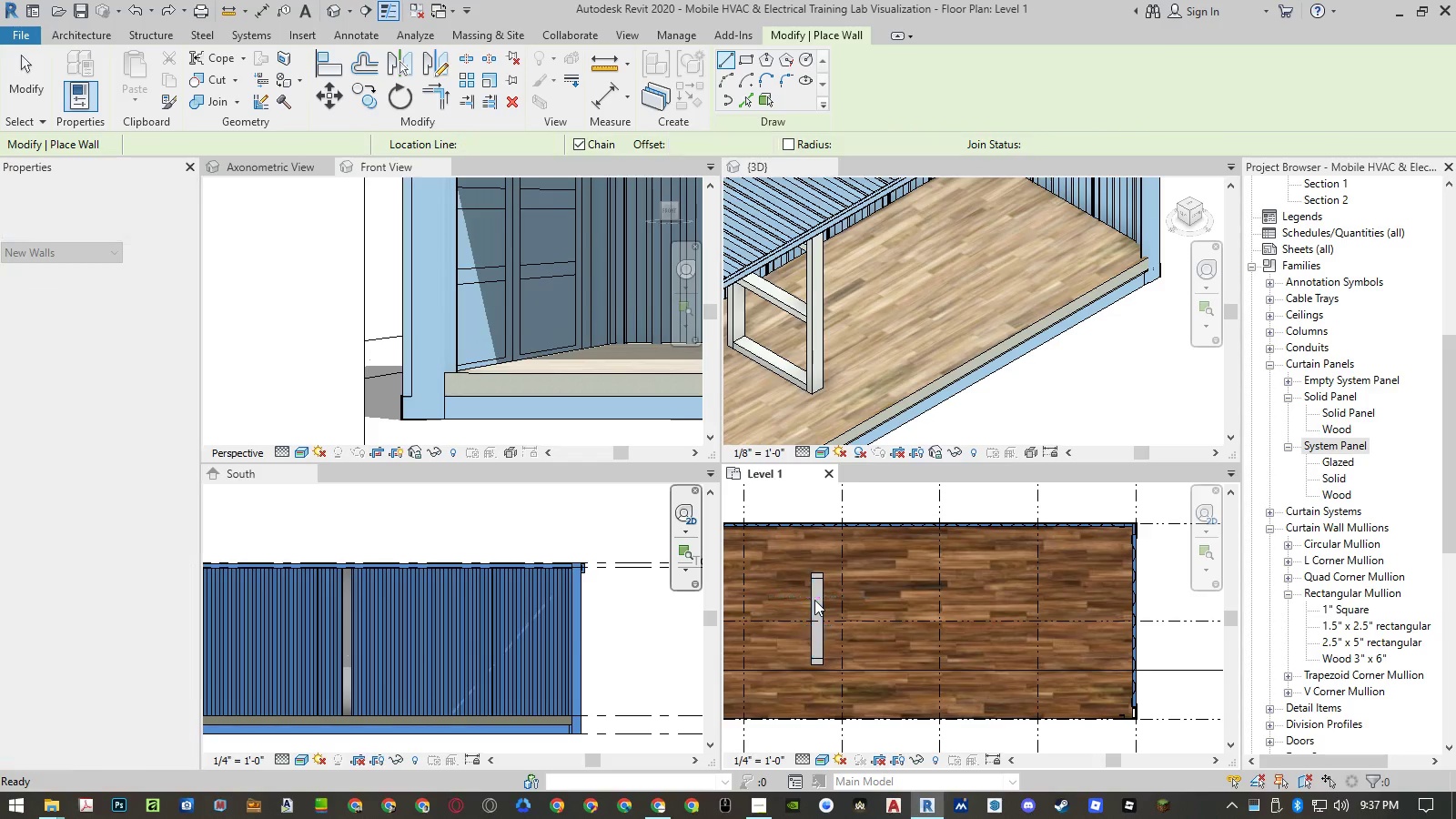 
key(Escape)
 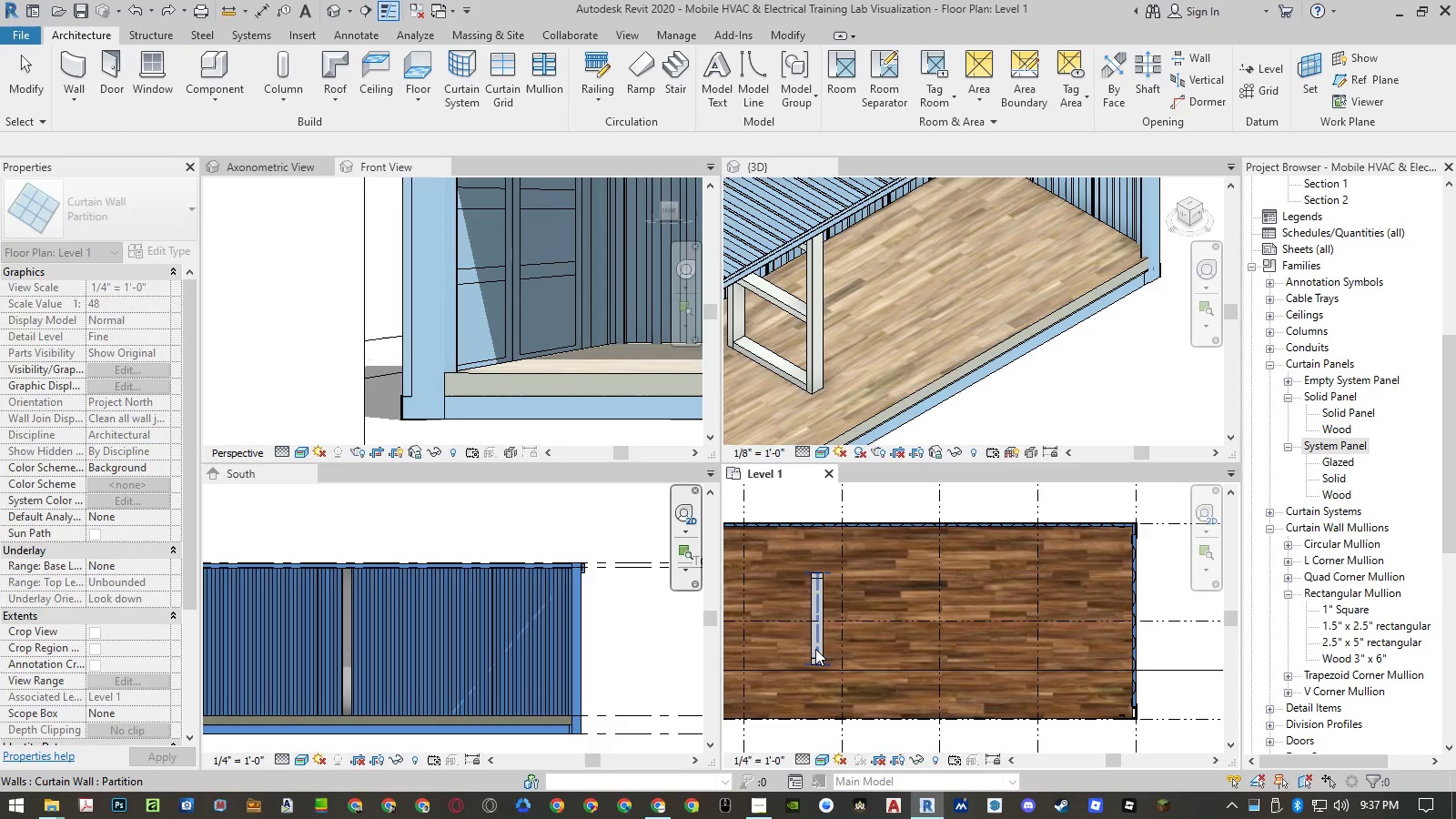 
left_click_drag(start_coordinate=[815, 649], to_coordinate=[166, 290])
 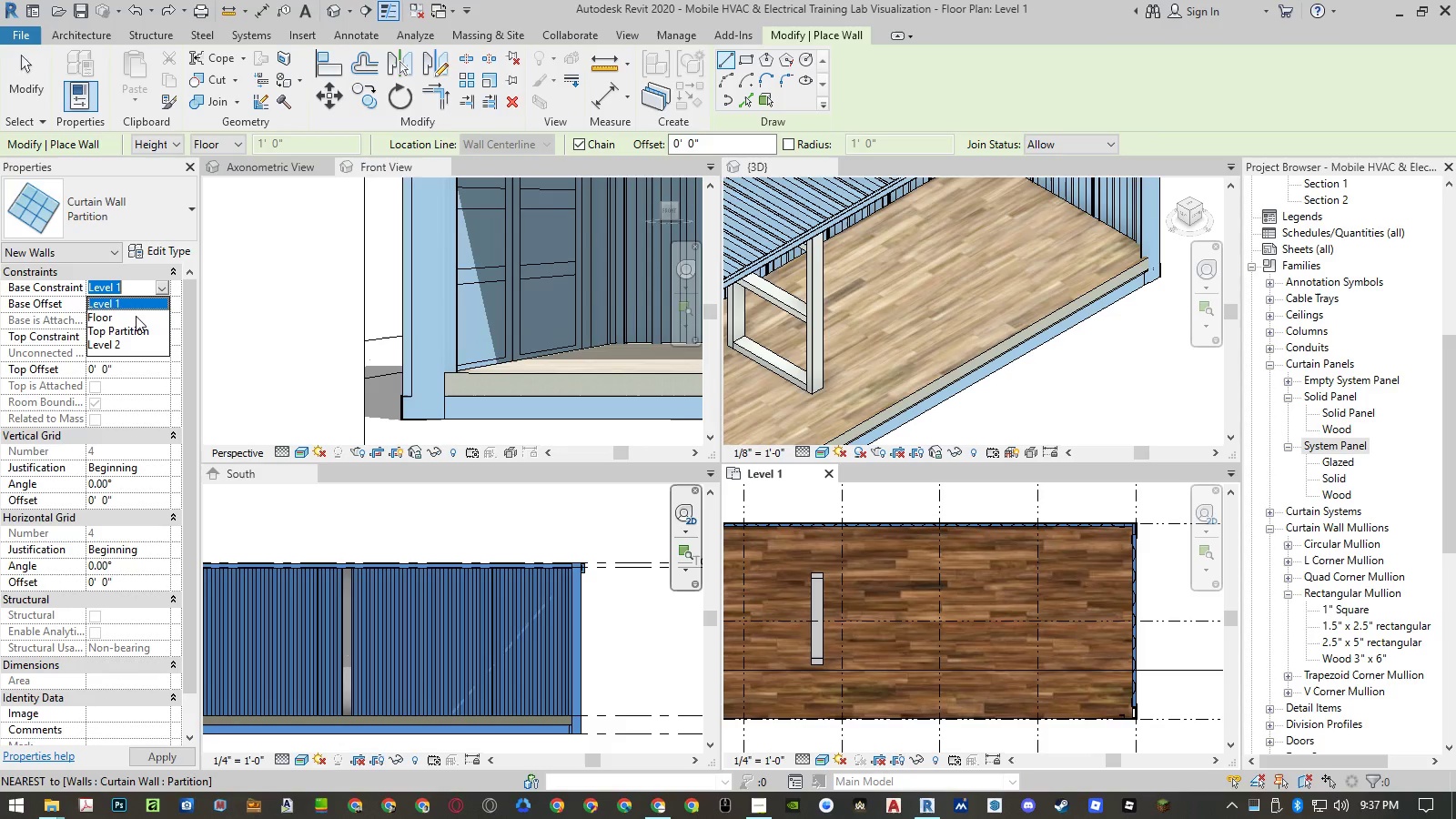 
type(cs)
 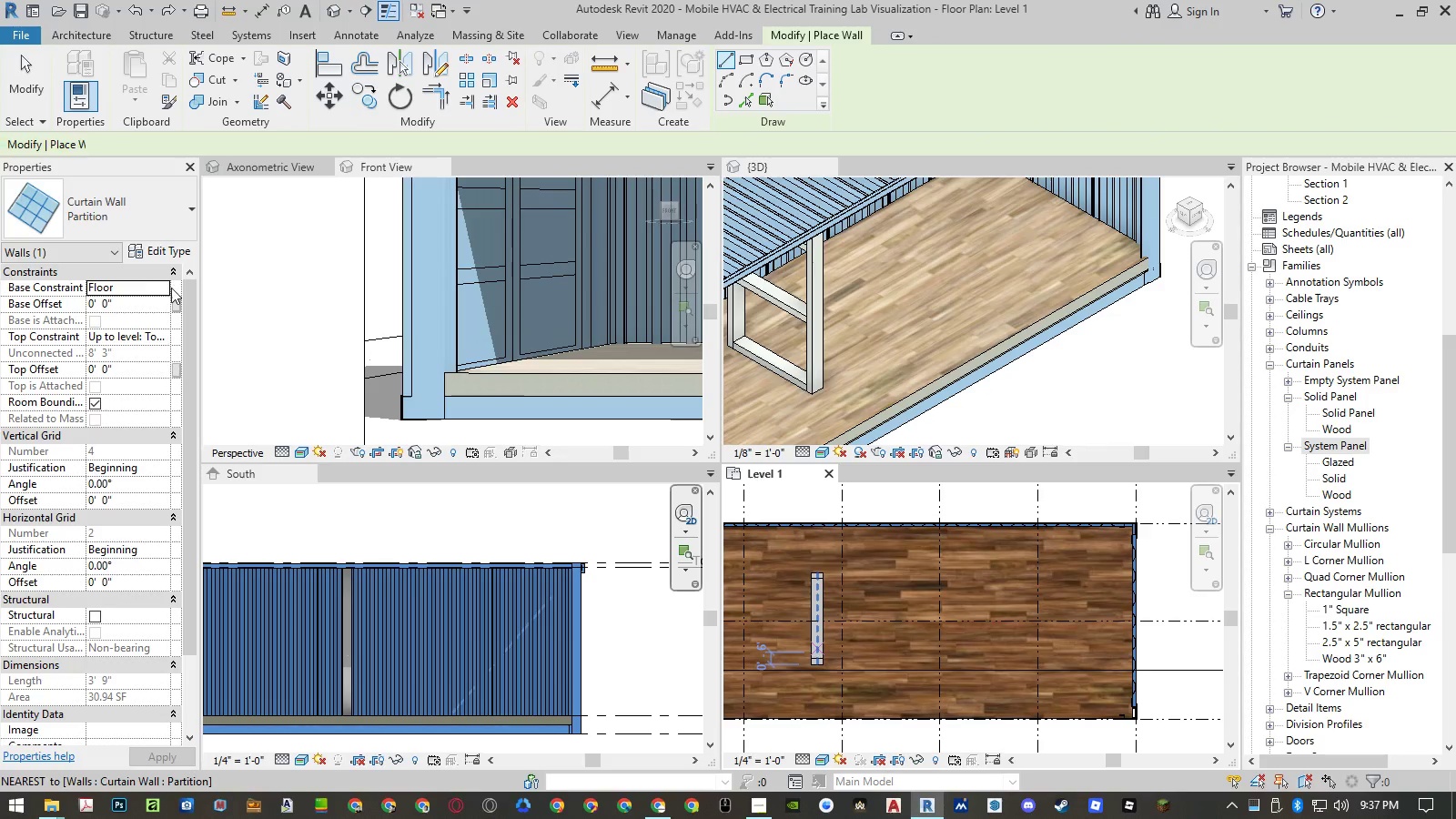 
left_click([166, 290])
 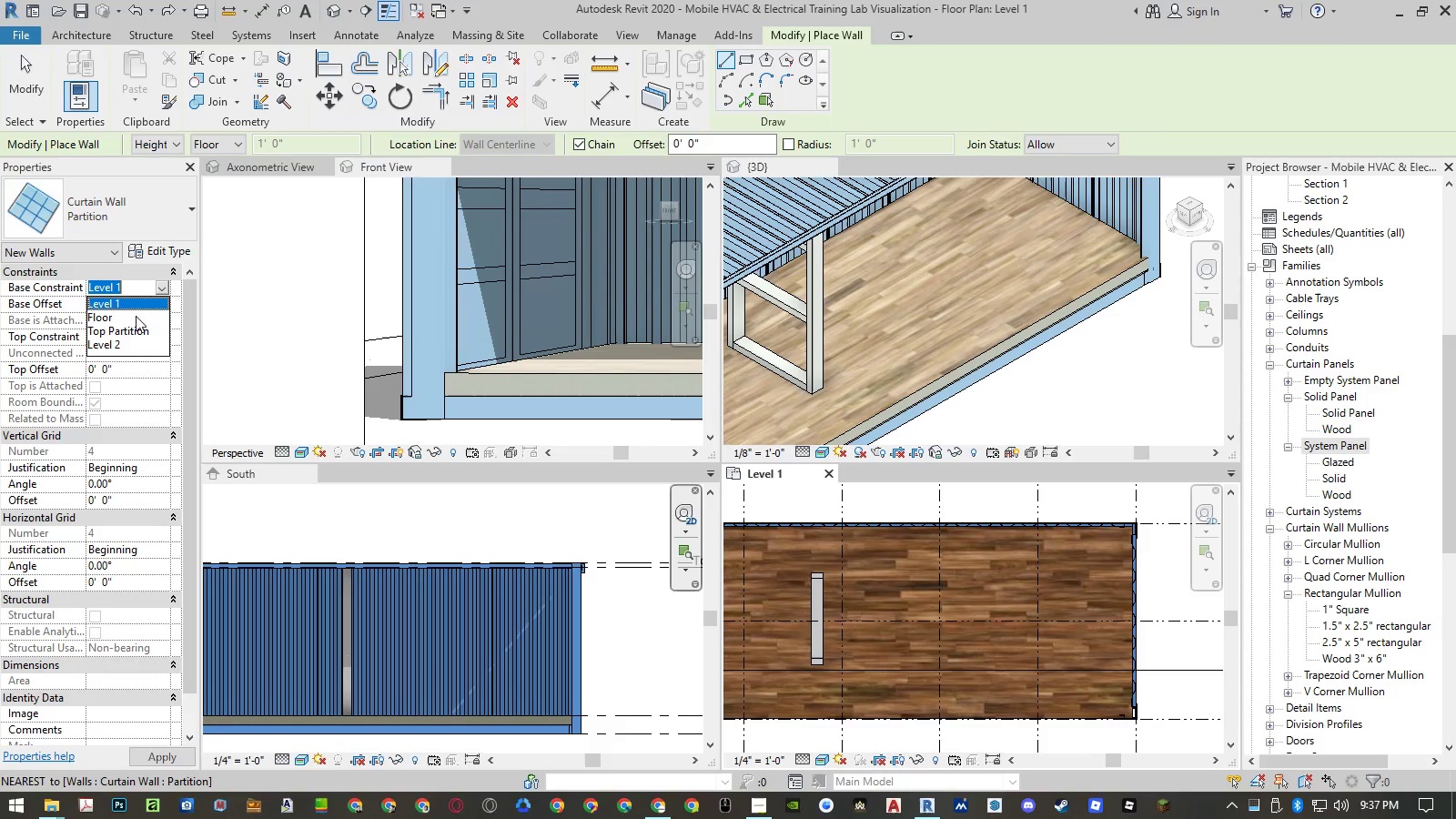 
left_click([136, 316])
 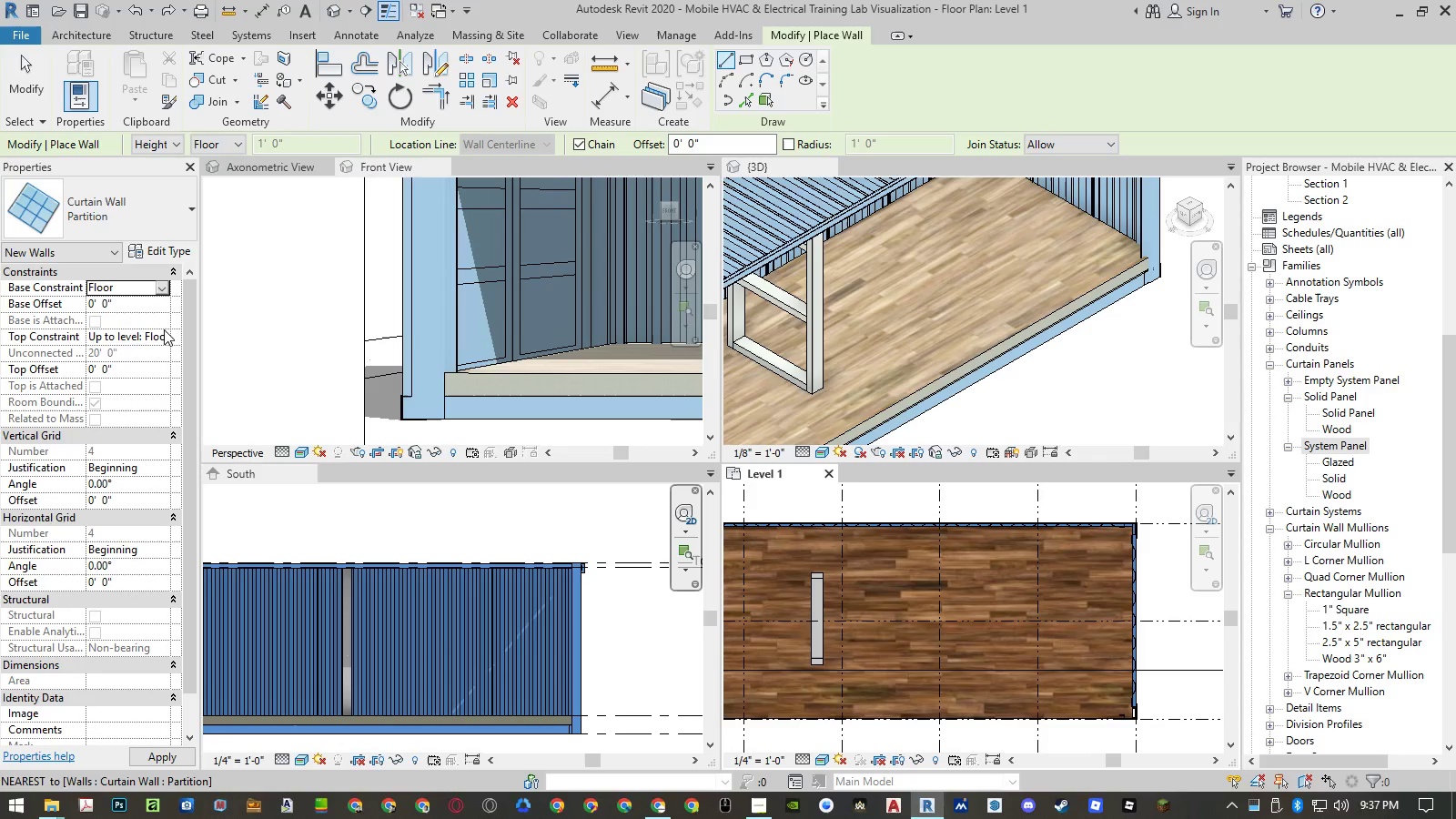 
left_click([166, 335])
 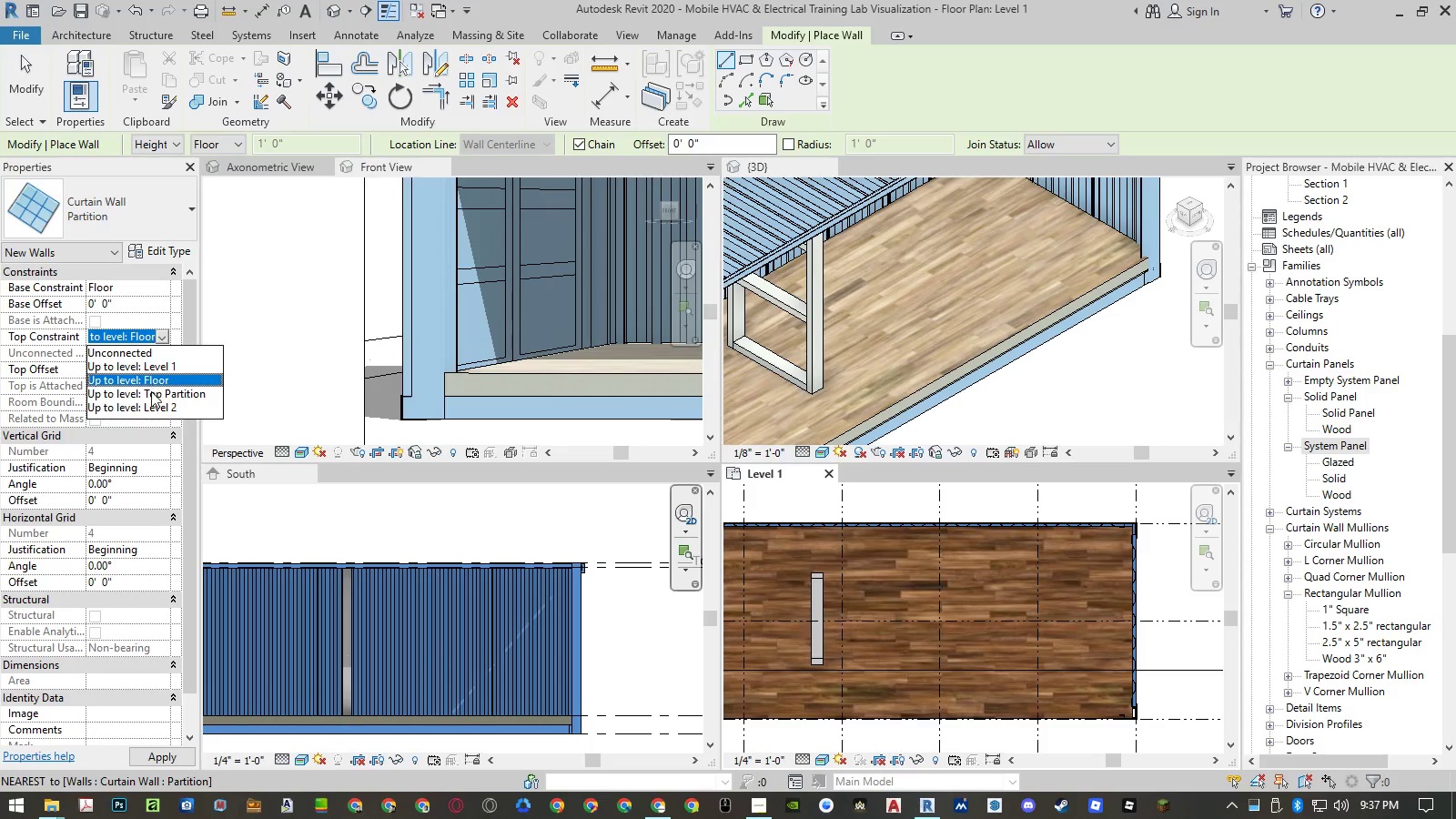 
left_click([151, 393])
 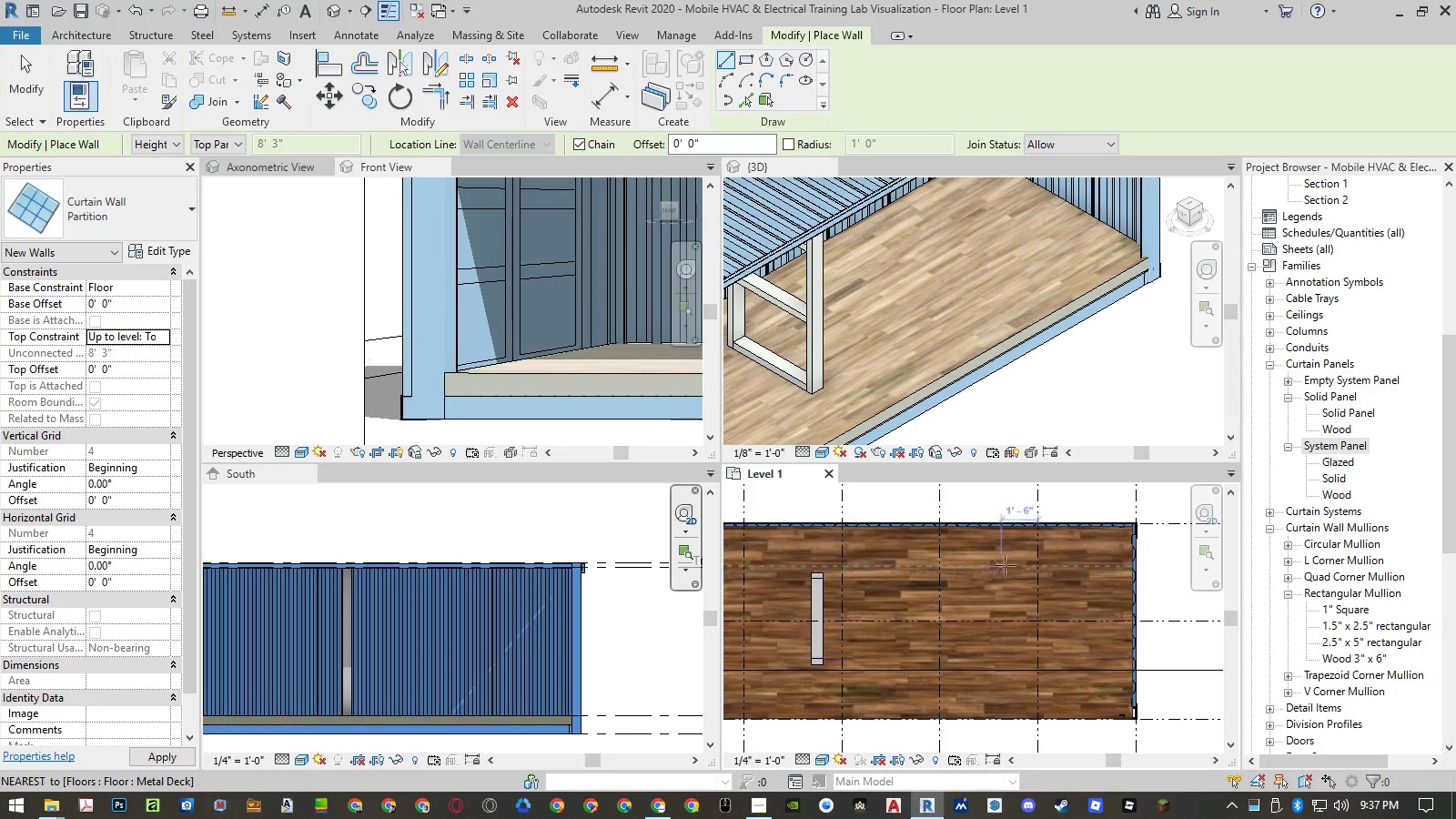 
scroll: coordinate [1026, 520], scroll_direction: up, amount: 9.0
 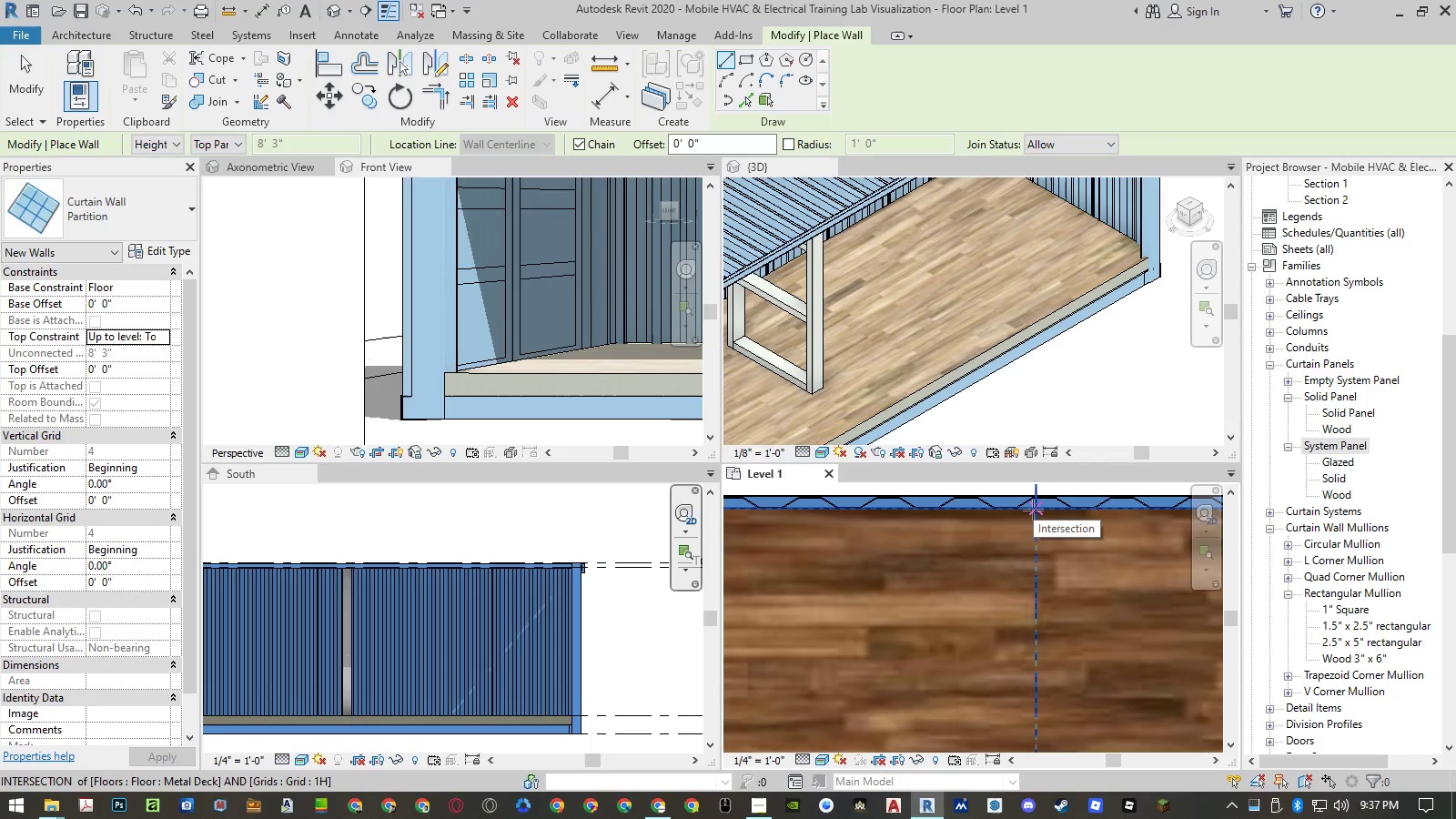 
left_click([1034, 510])
 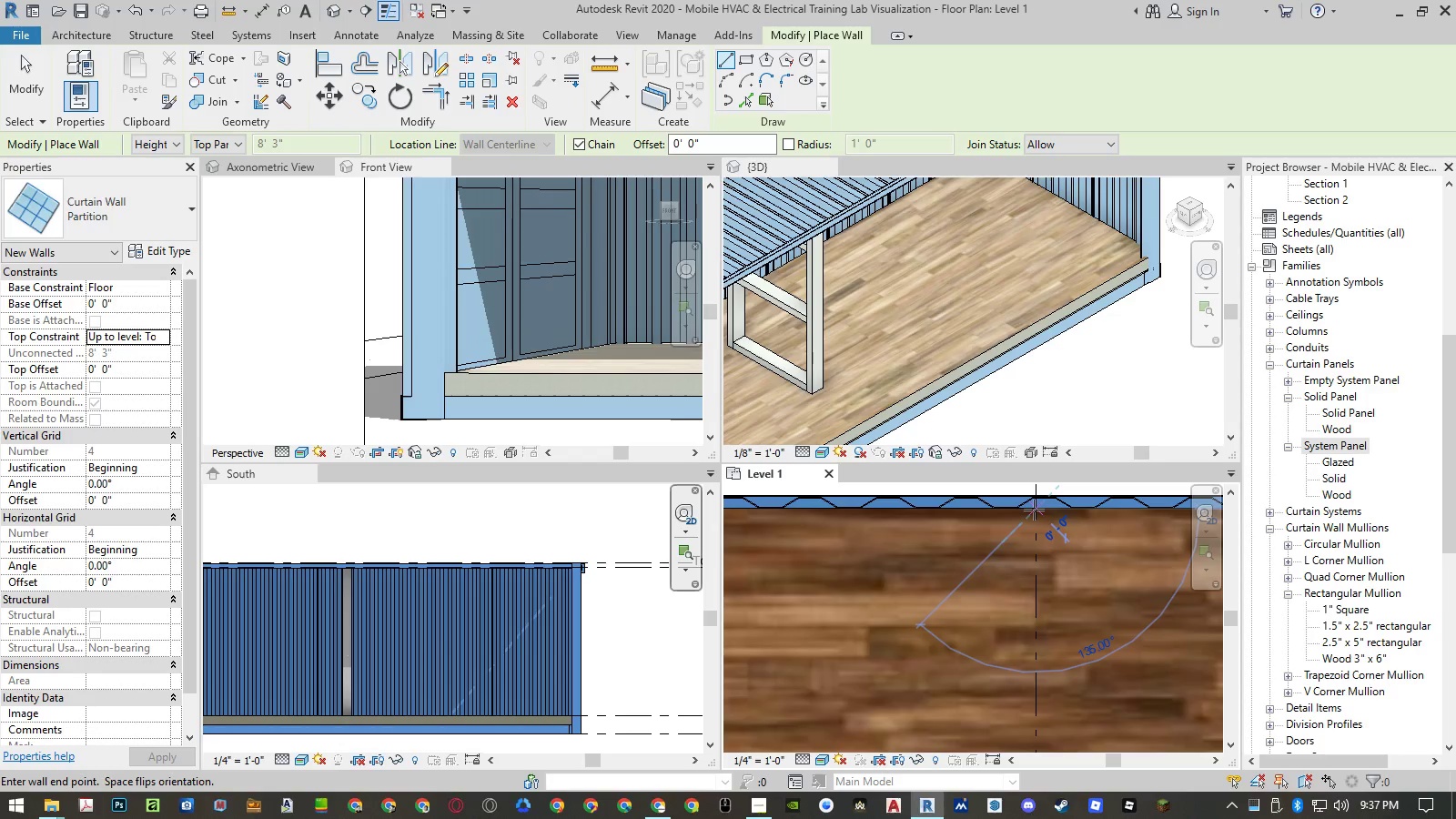 
scroll: coordinate [1034, 510], scroll_direction: down, amount: 8.0
 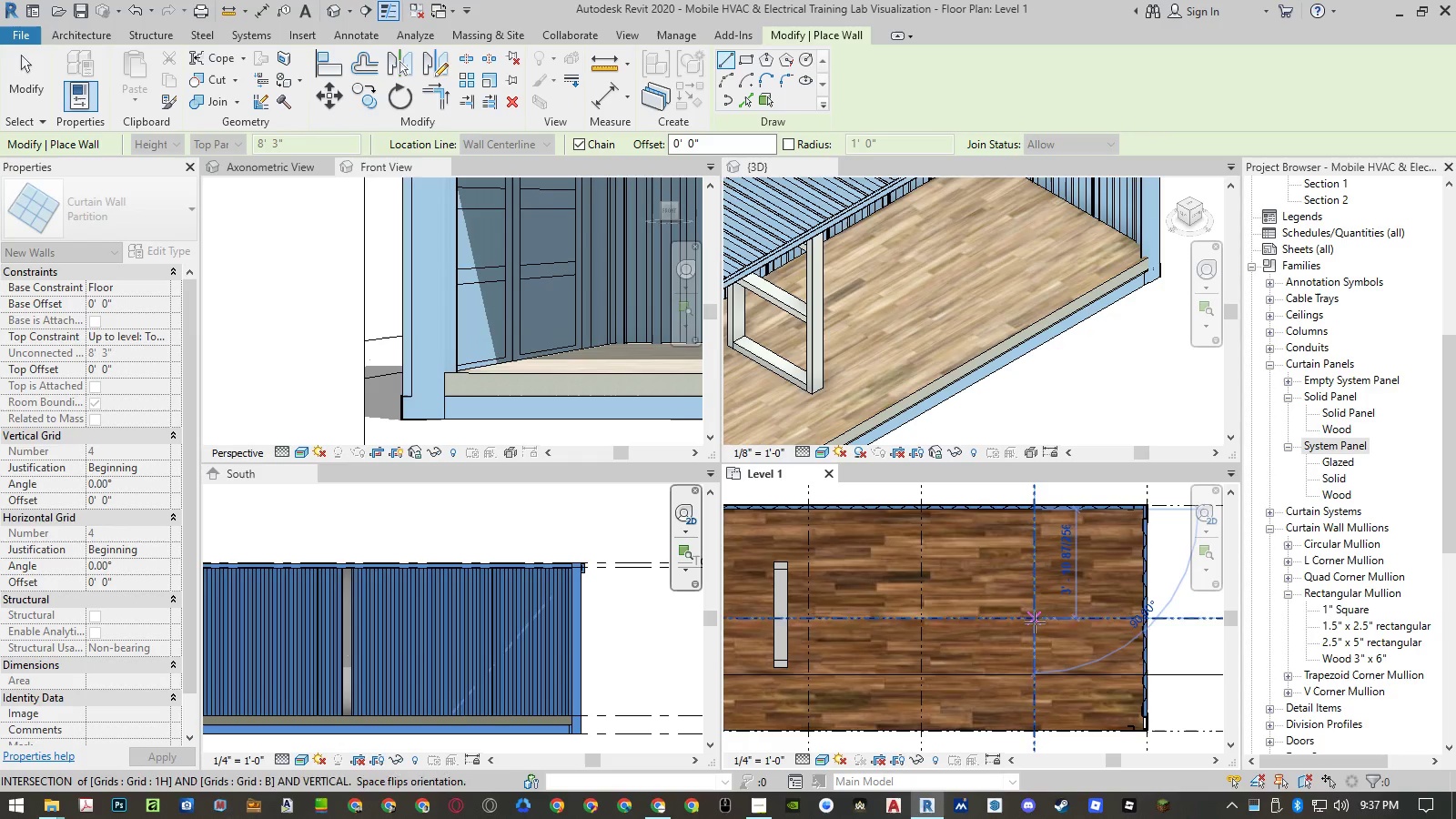 
left_click([1035, 622])
 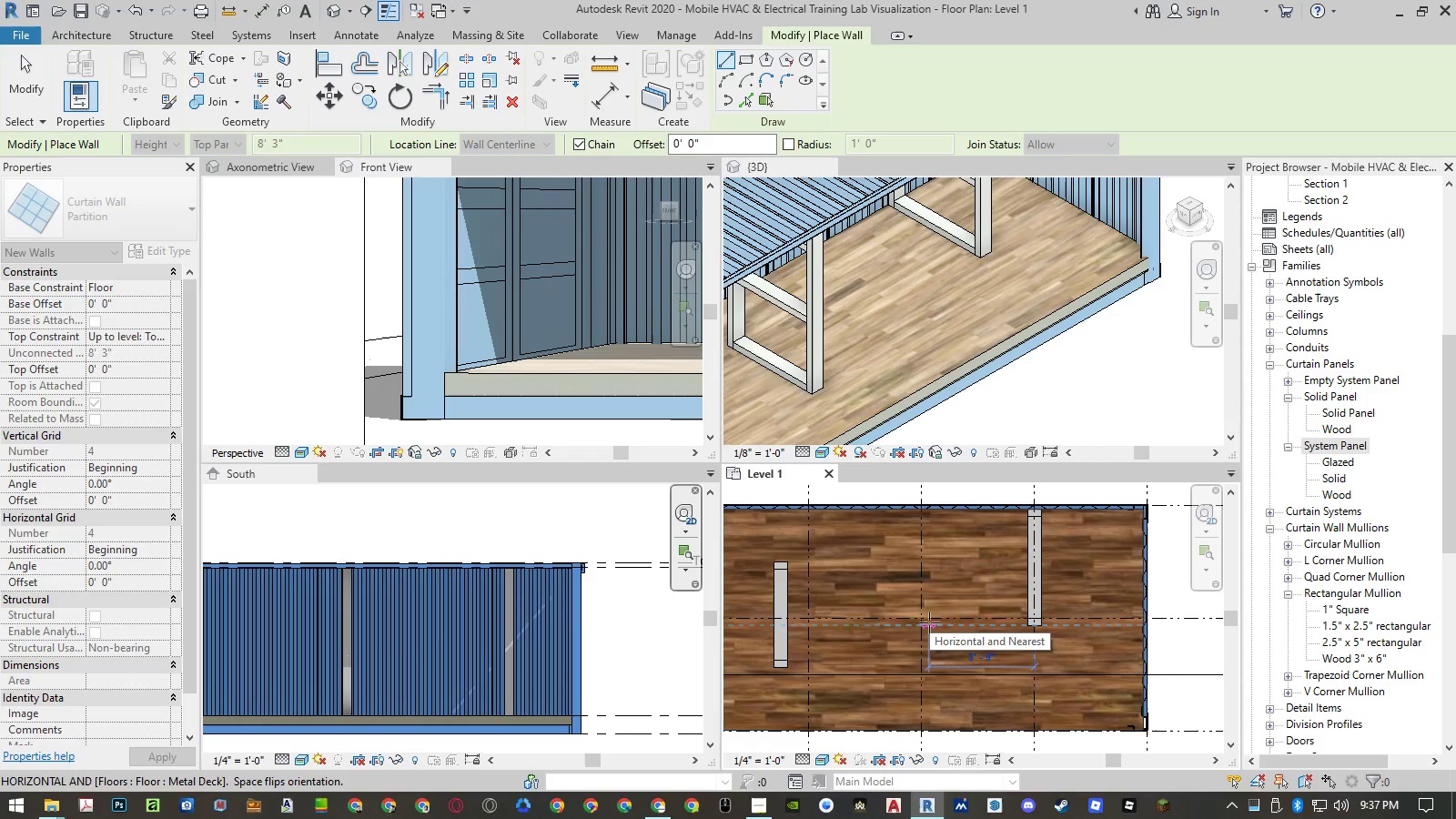 
wait(8.5)
 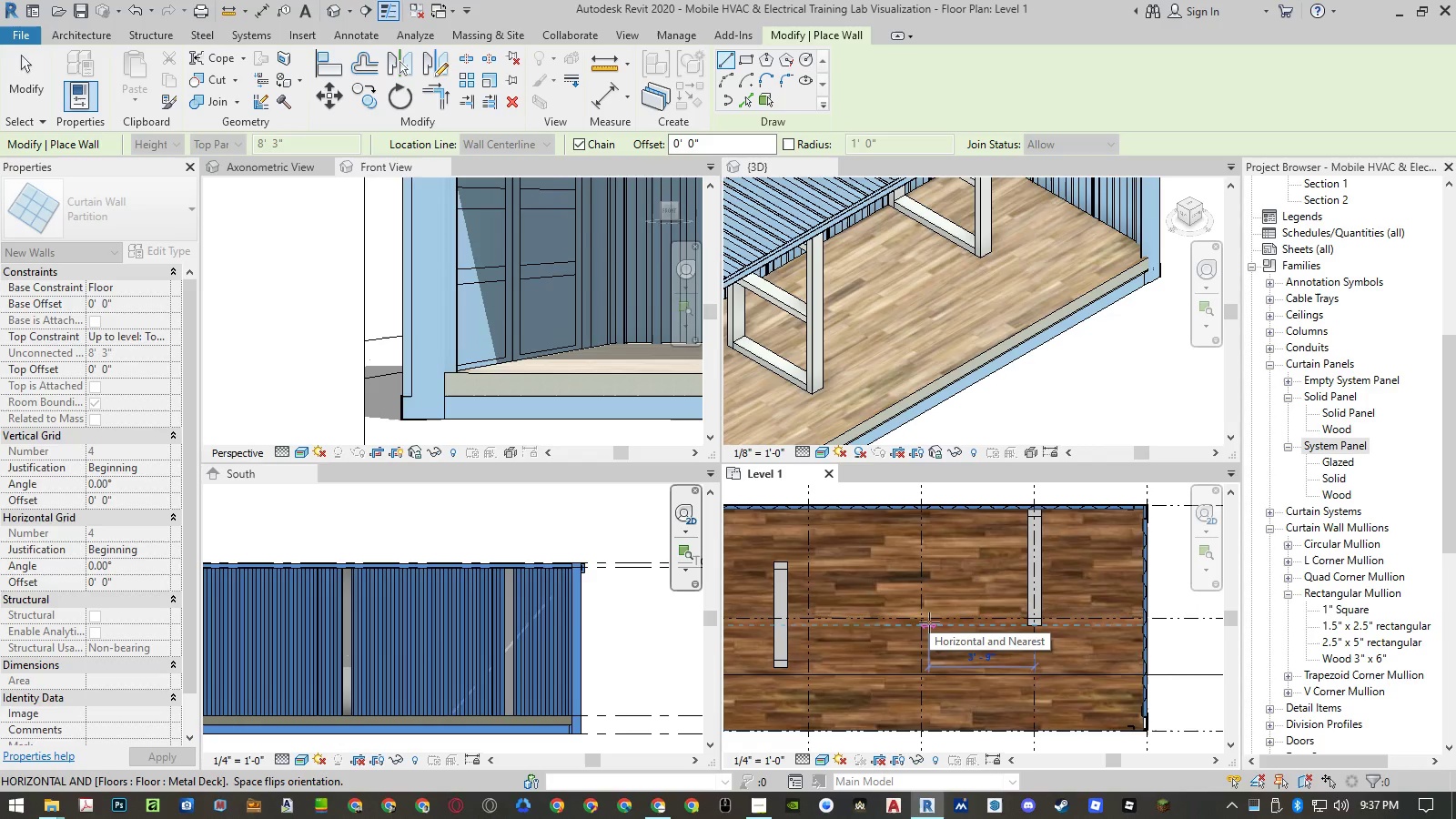 
scroll: coordinate [1057, 584], scroll_direction: up, amount: 9.0
 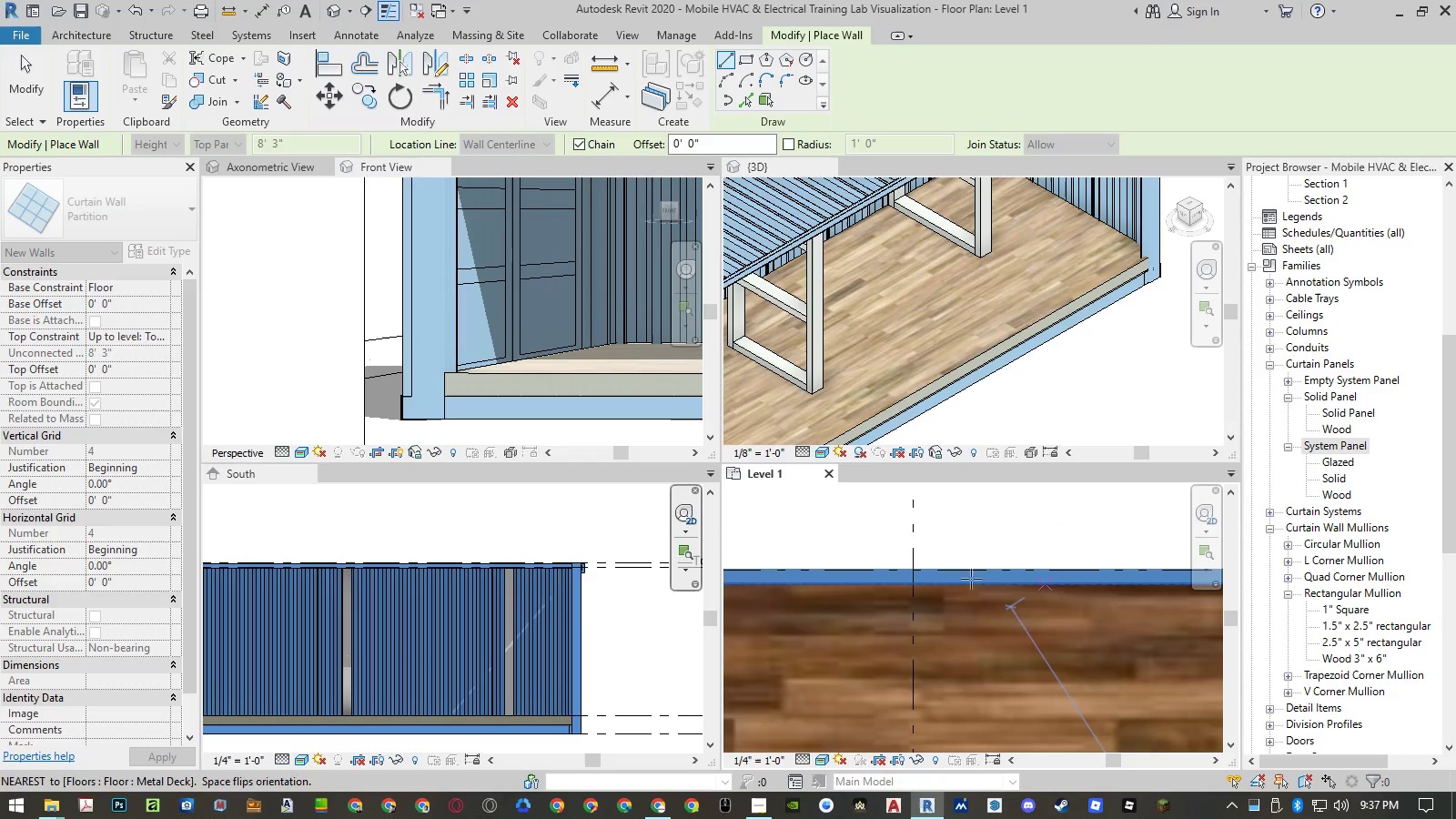 
key(Escape)
 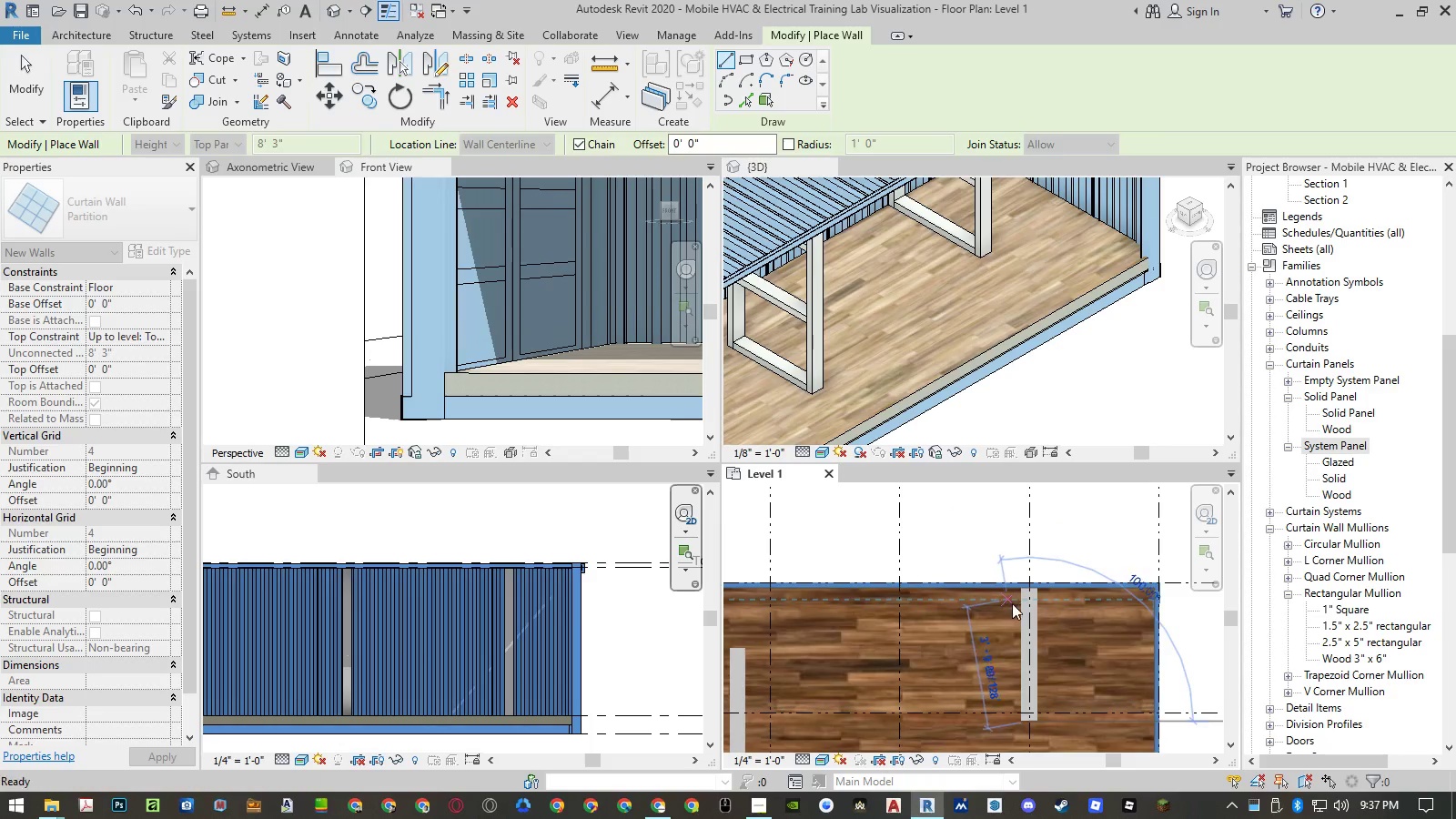 
key(Escape)
 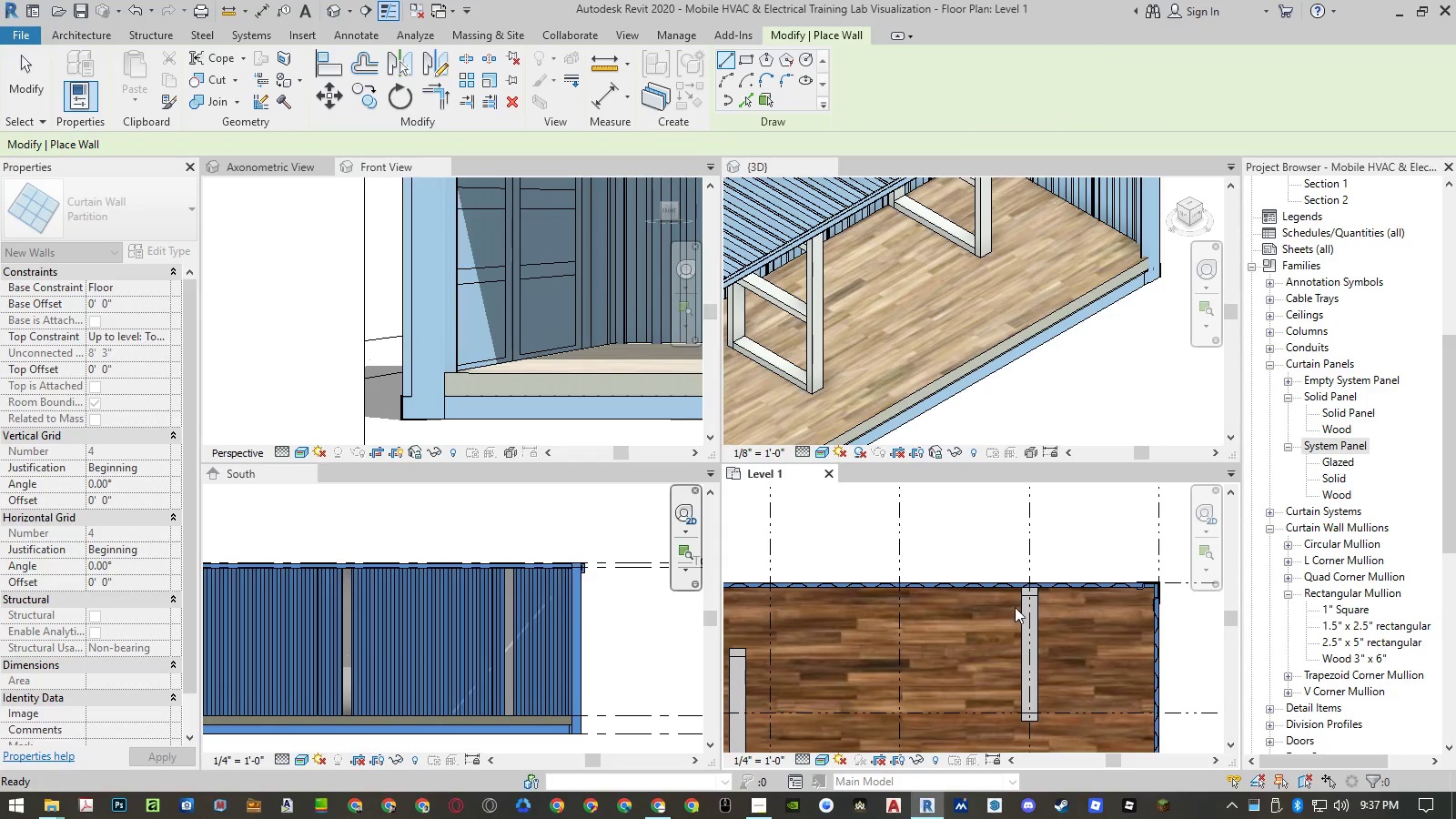 
scroll: coordinate [1041, 606], scroll_direction: down, amount: 11.0
 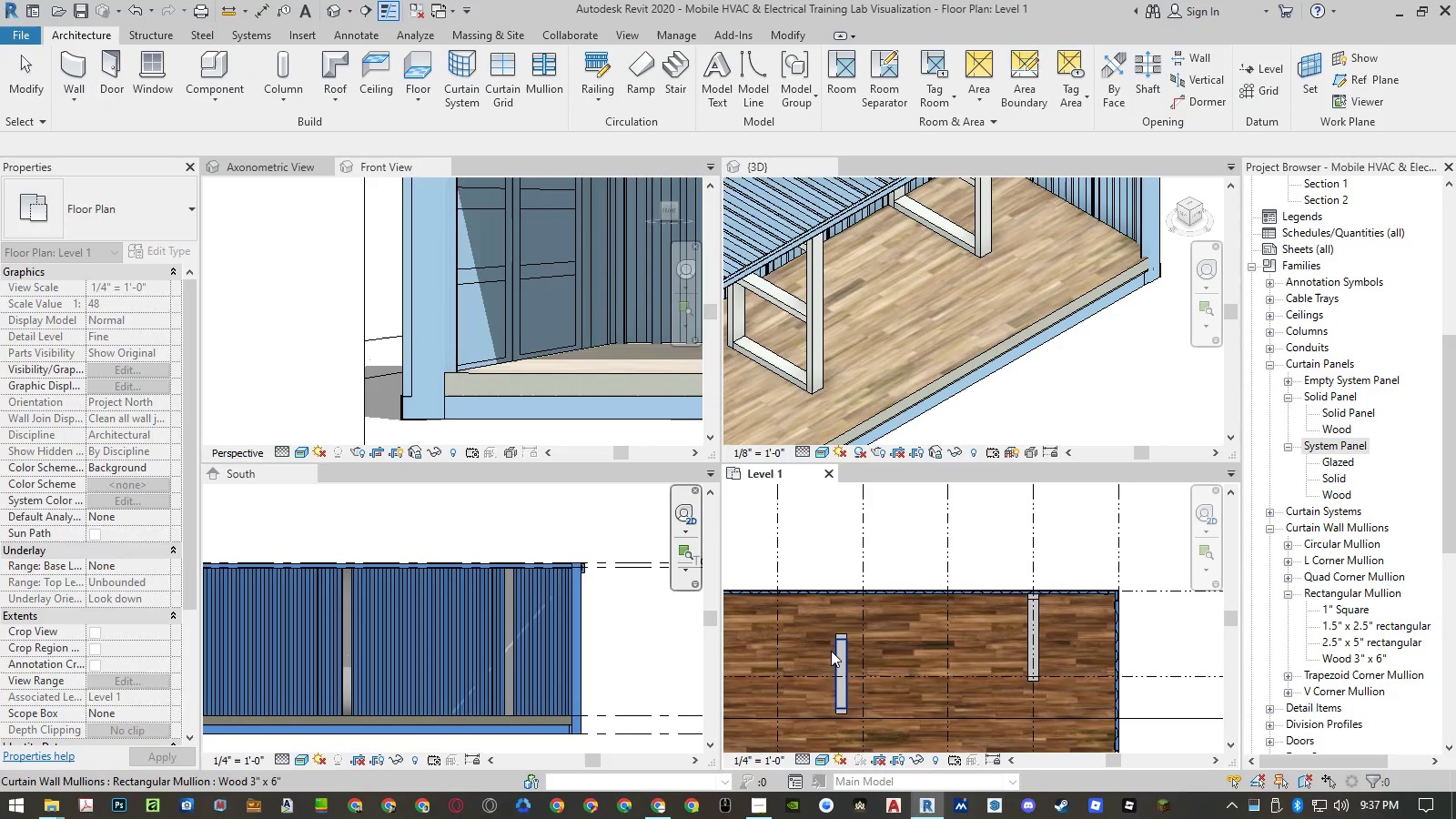 
left_click([832, 651])
 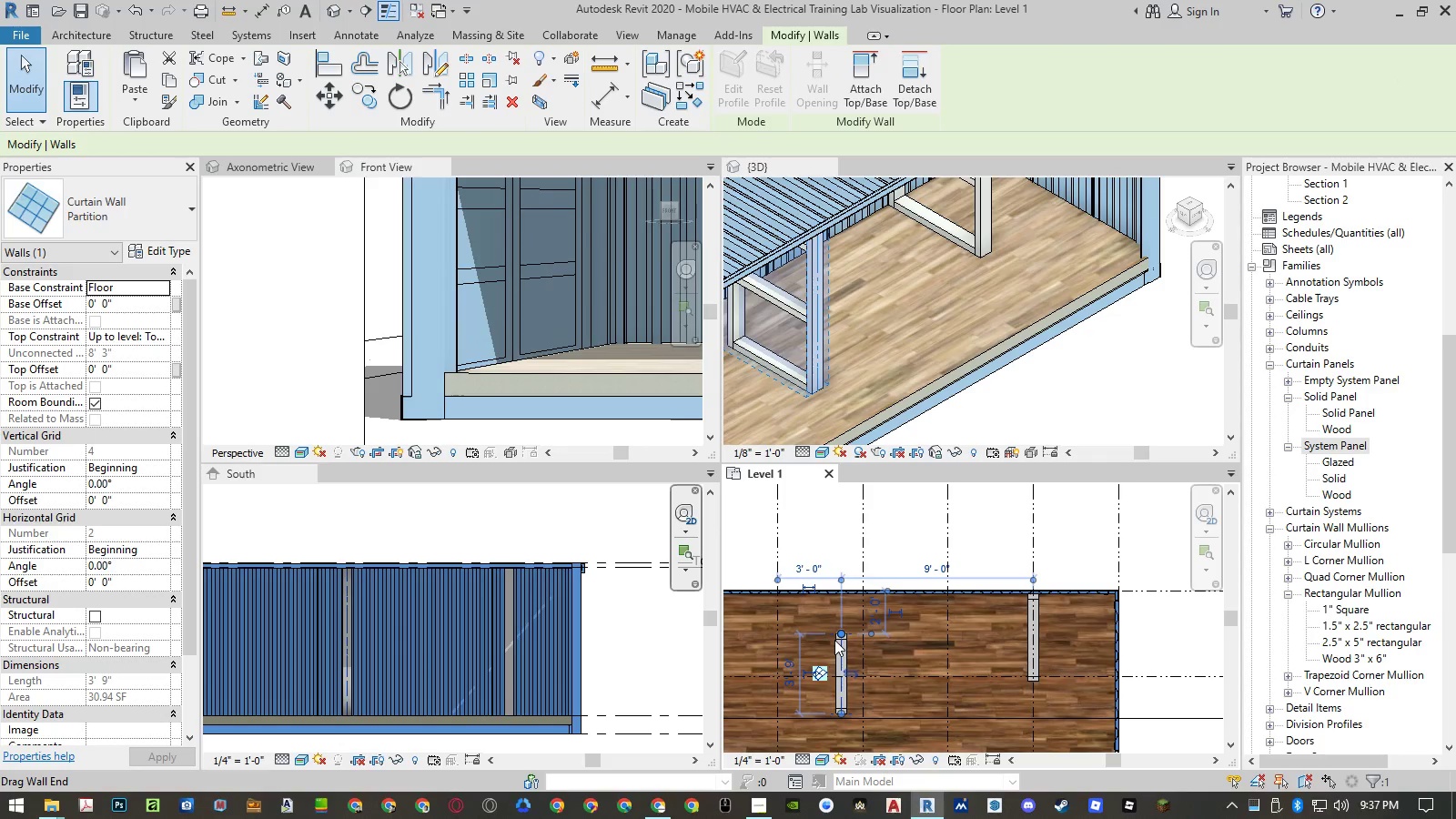 
key(Escape)
 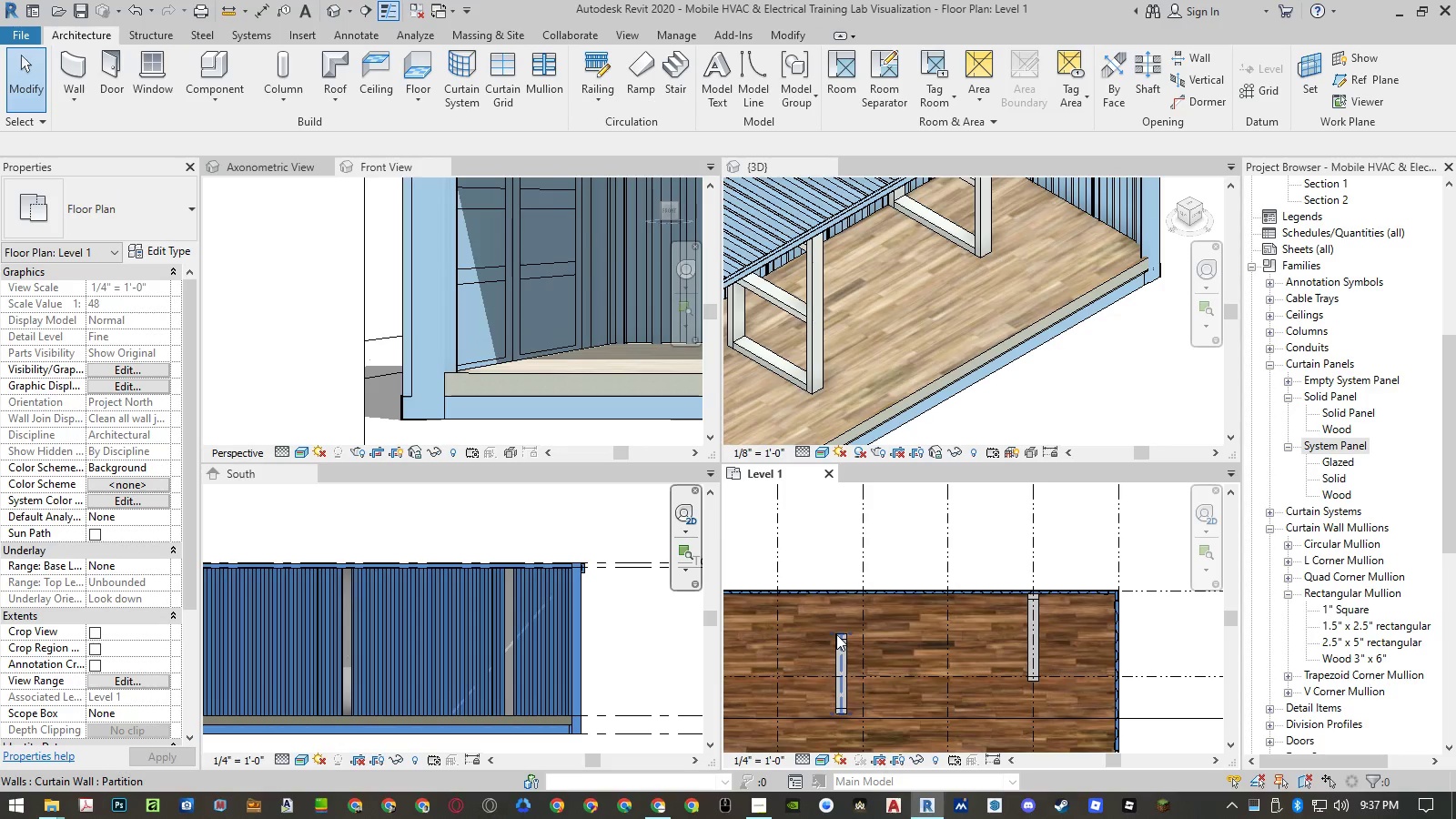 
left_click([836, 634])
 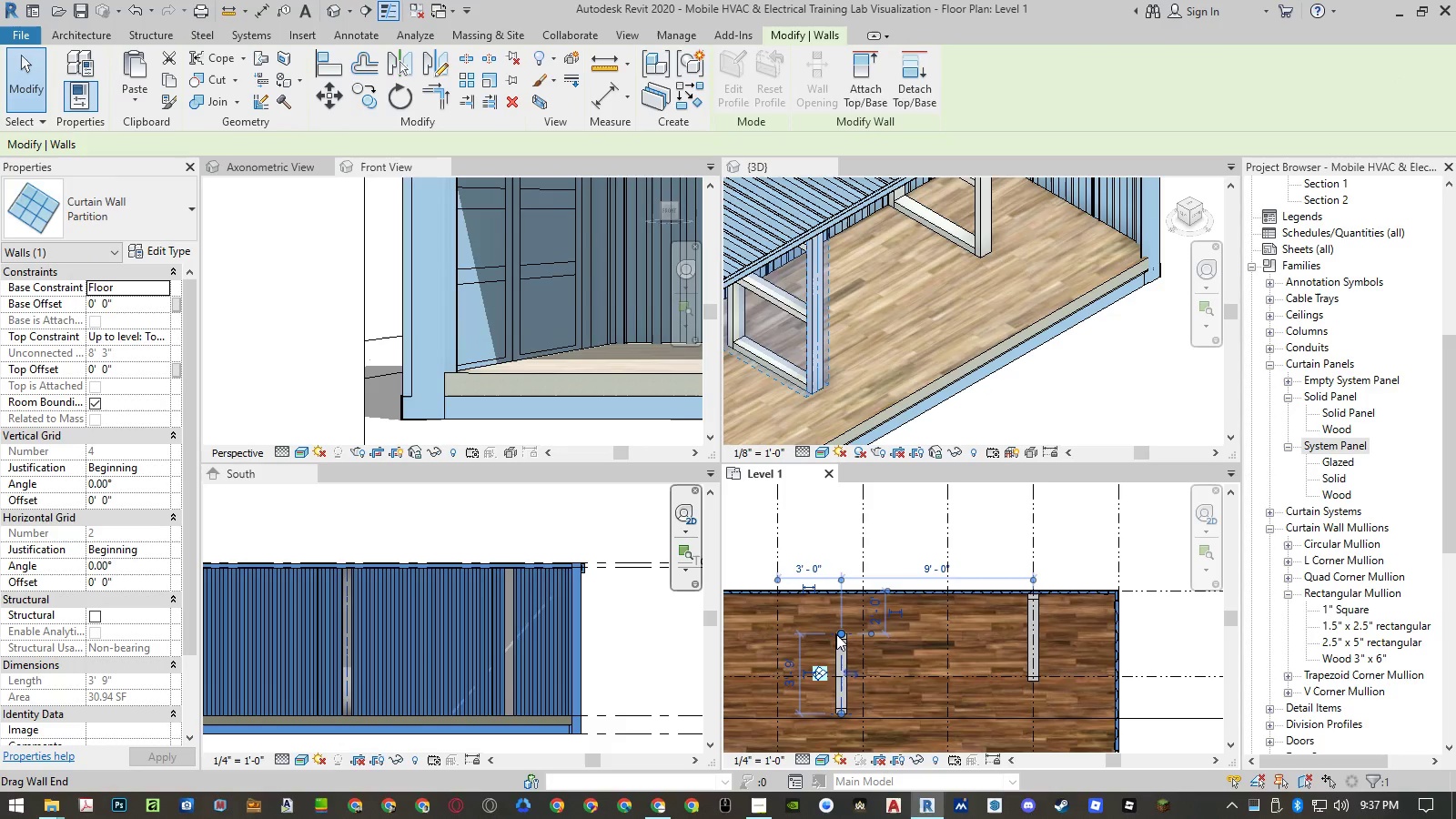 
key(Delete)
 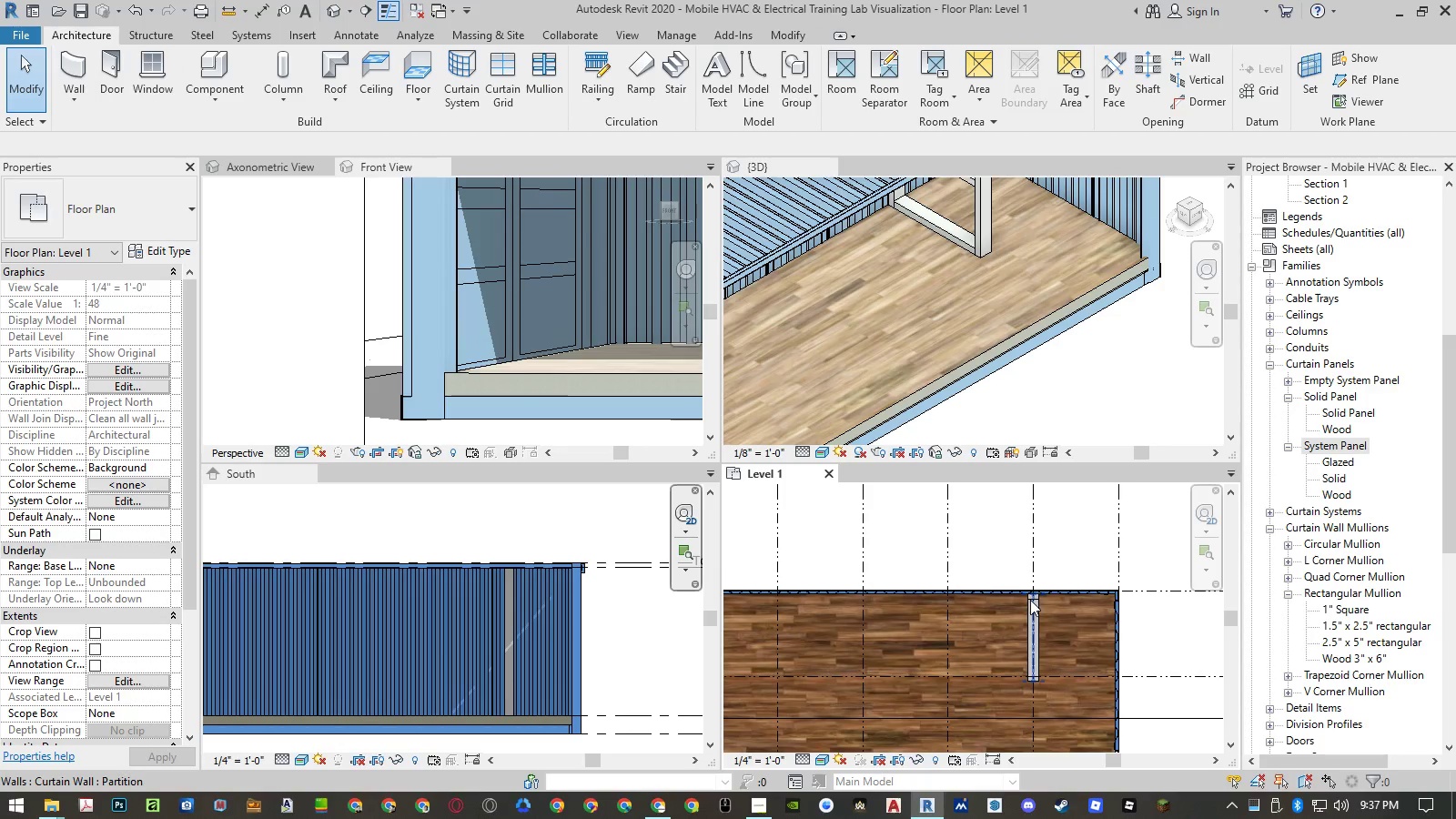 
left_click([1030, 600])
 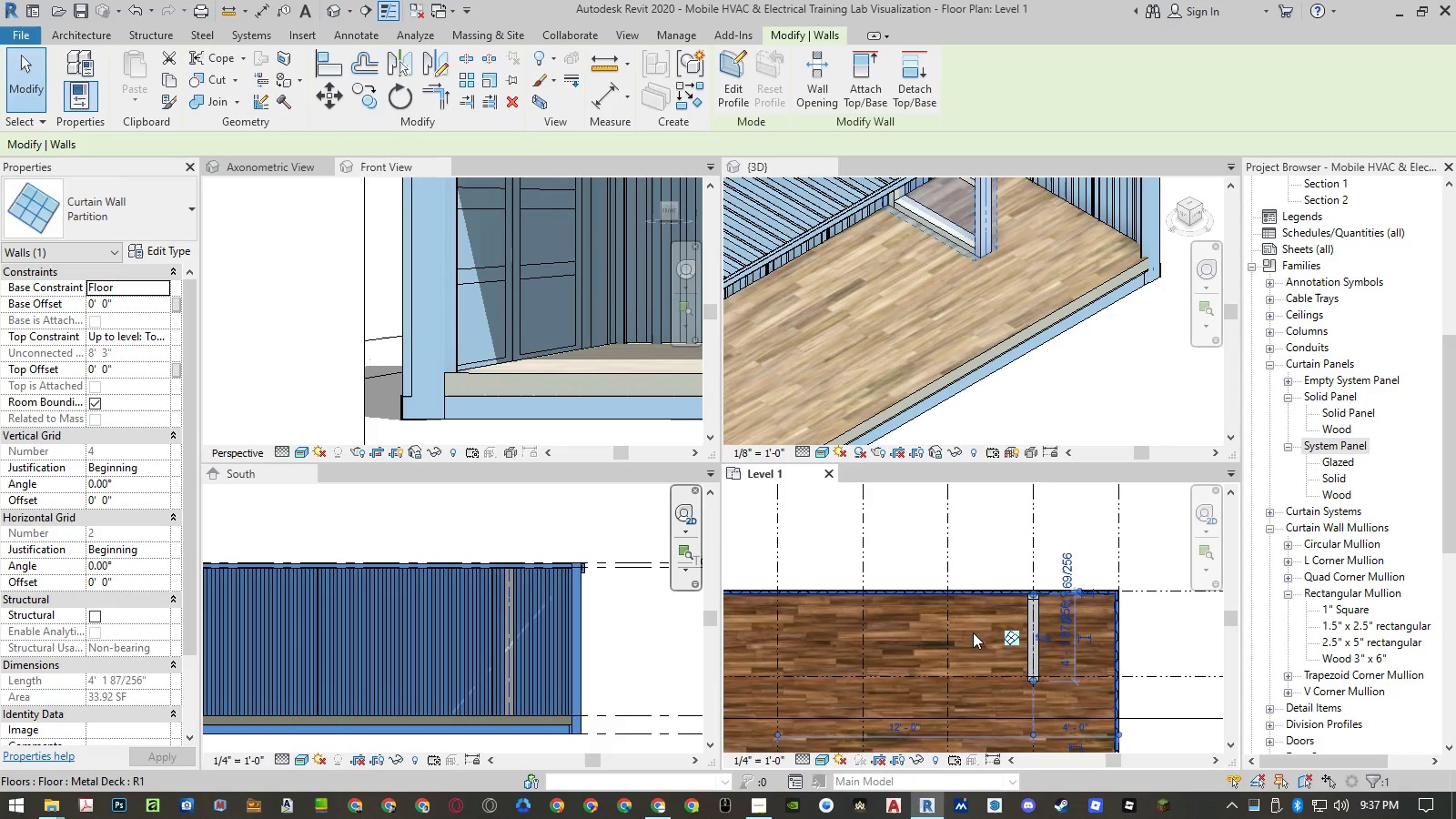 
type(co )
 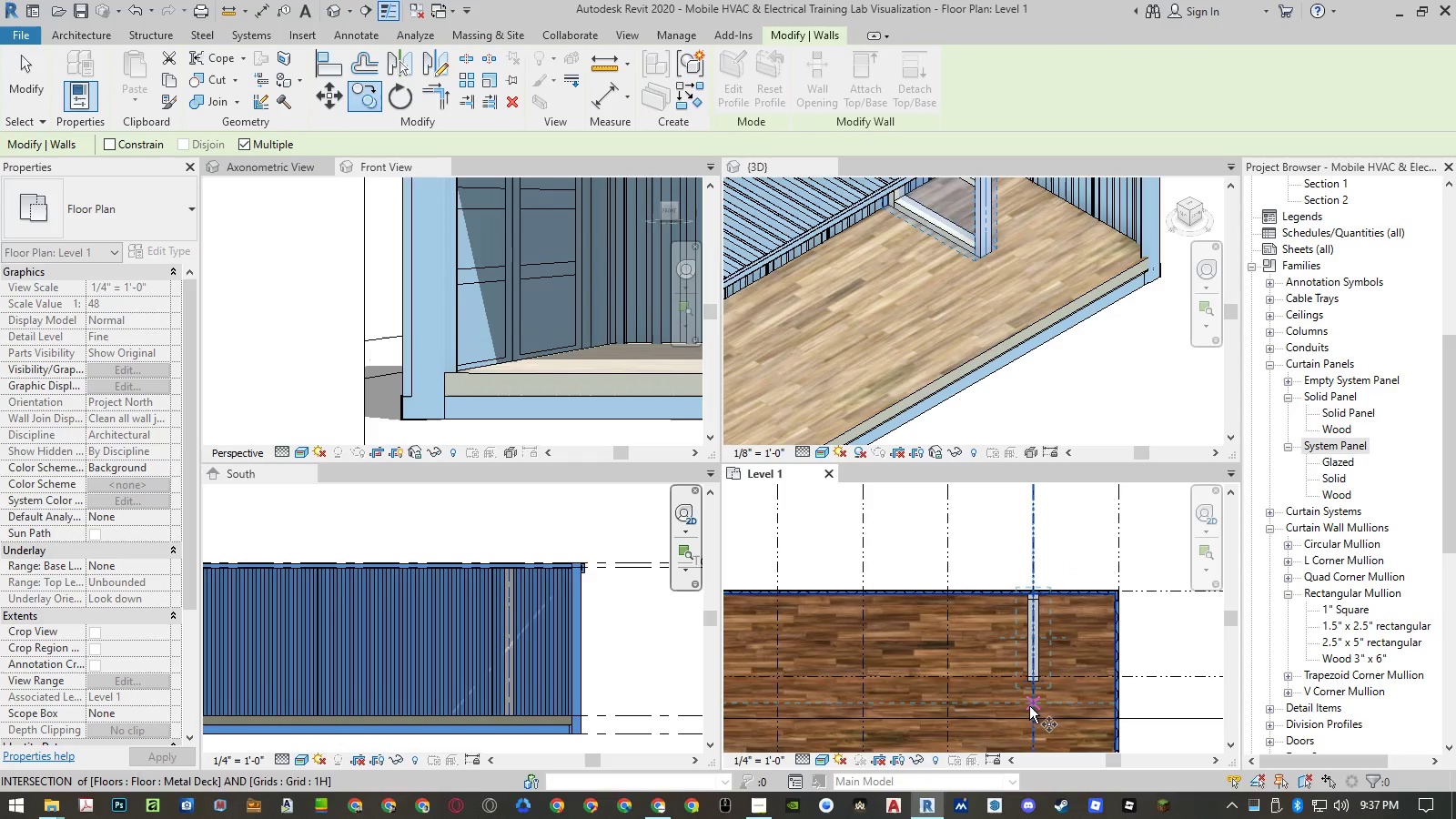 
left_click([1030, 708])
 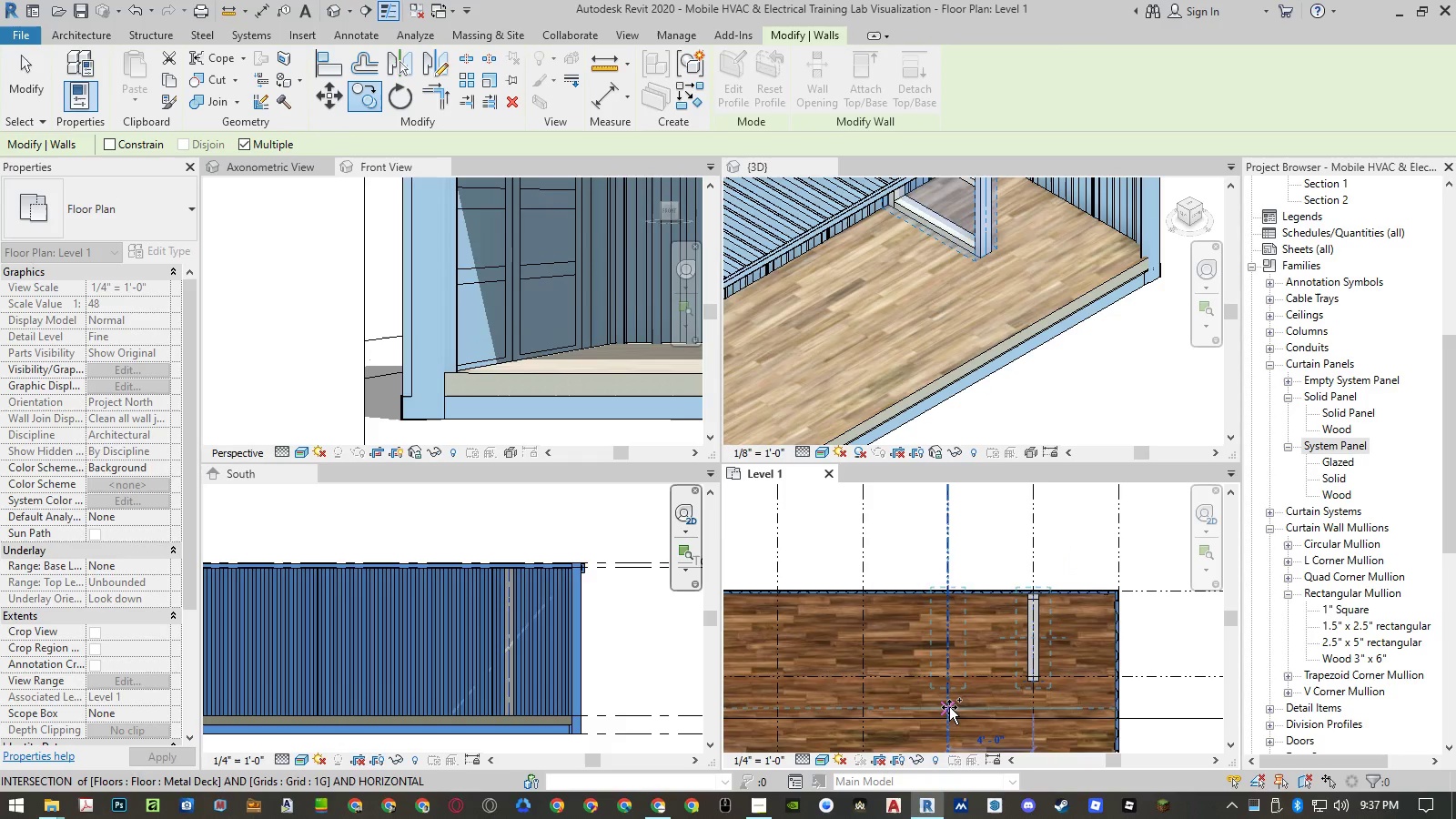 
left_click([949, 707])
 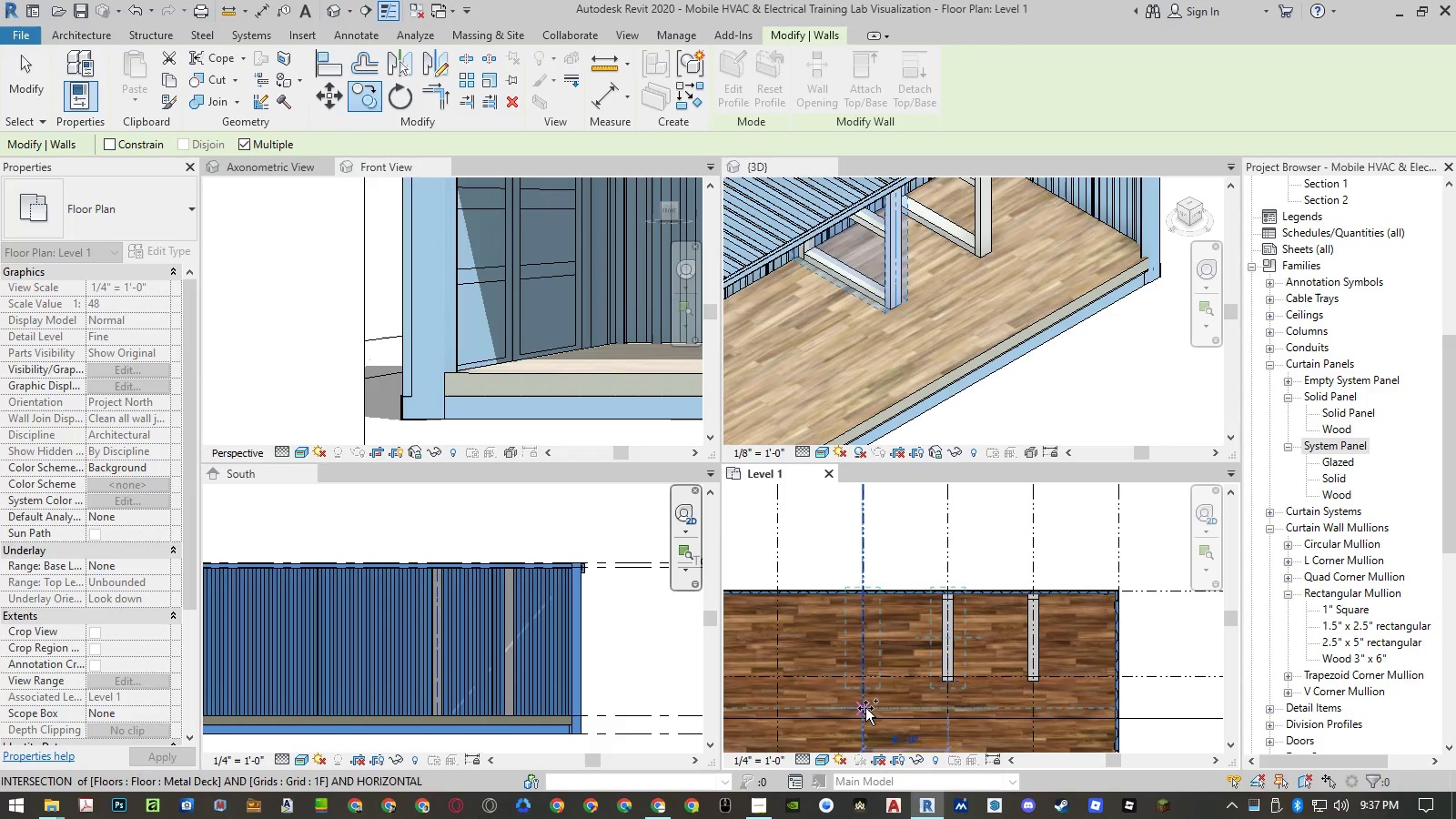 
left_click([865, 708])
 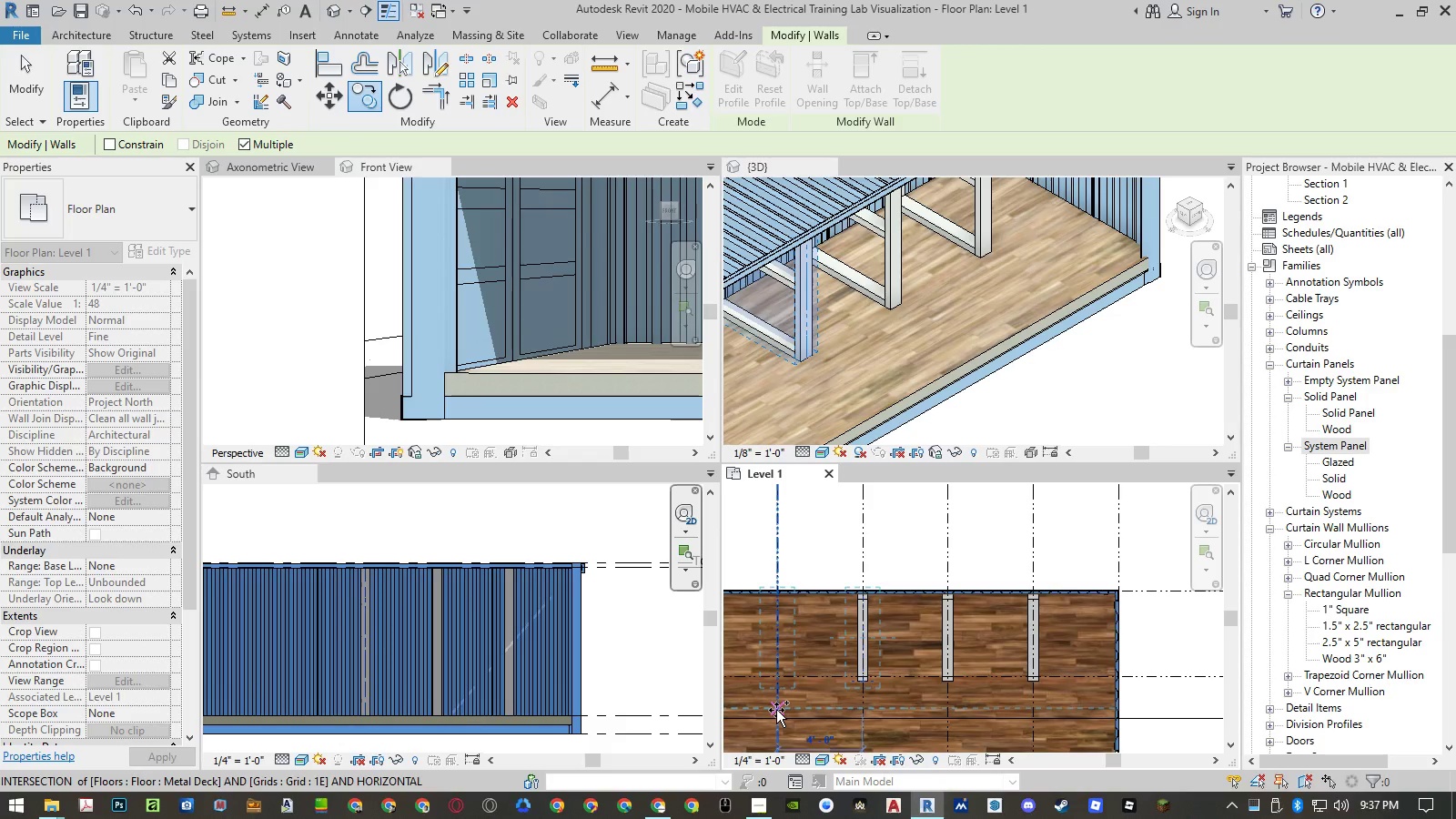 
left_click([776, 710])
 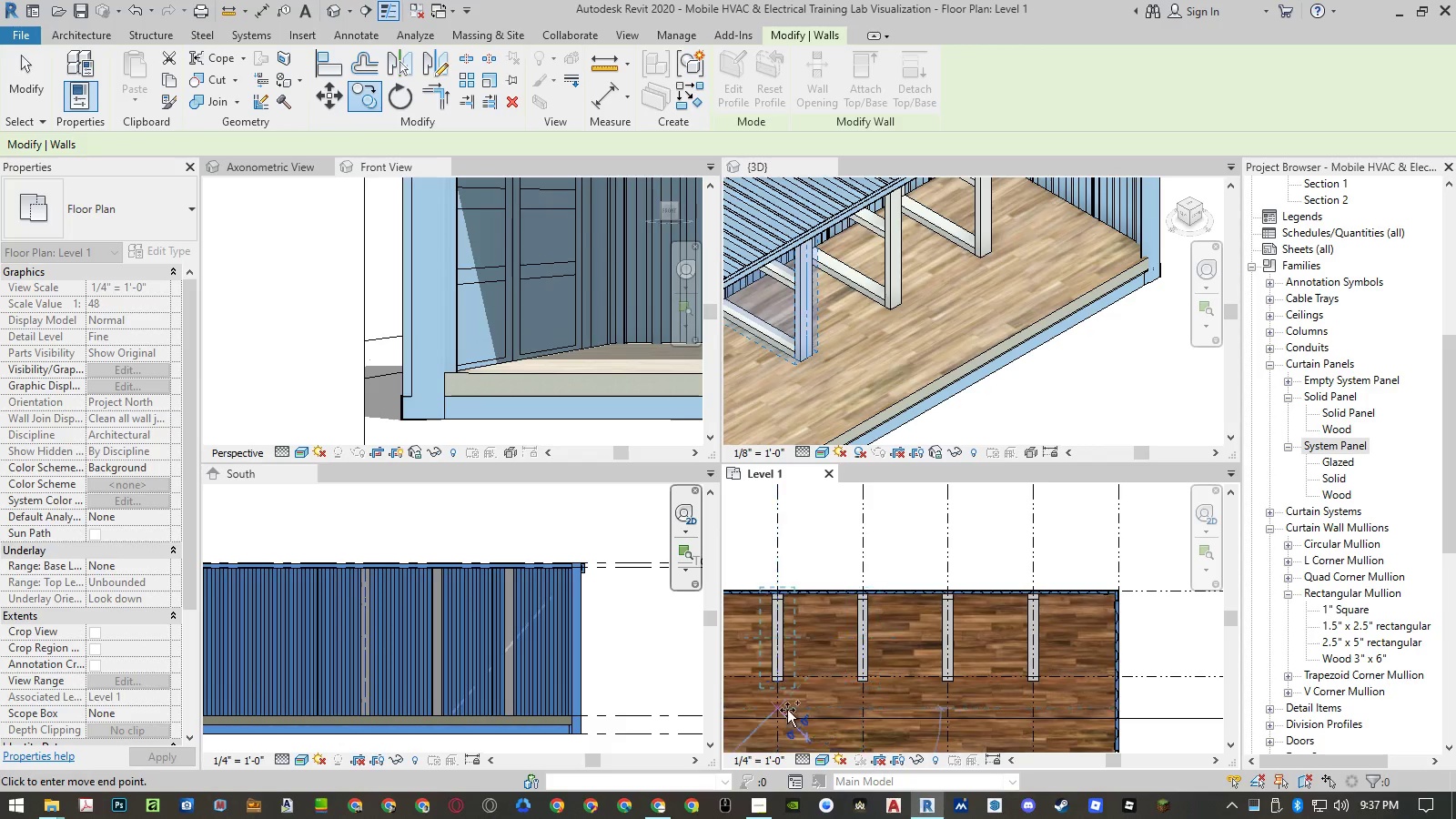 
key(Escape)
 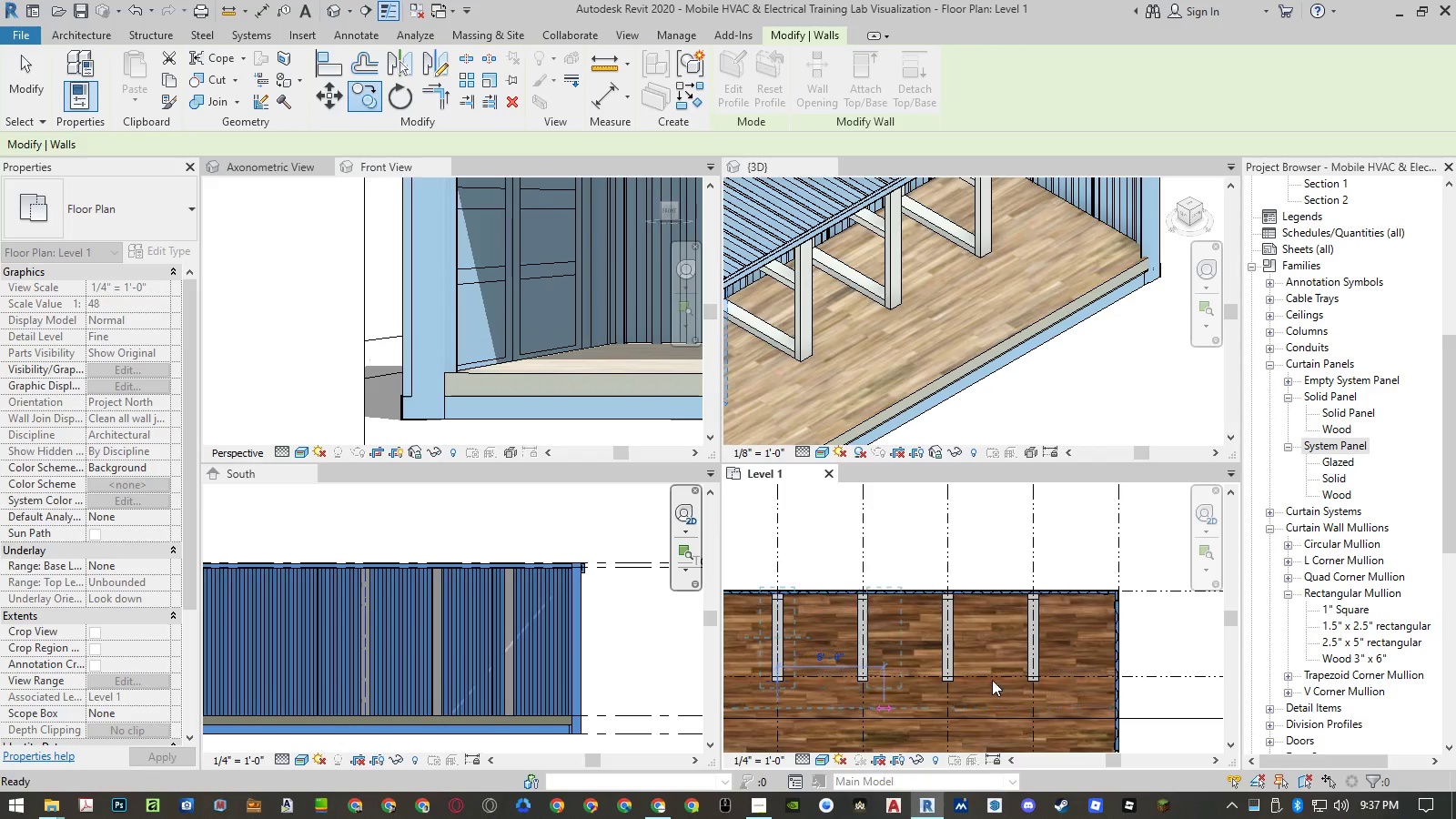 
key(Escape)
 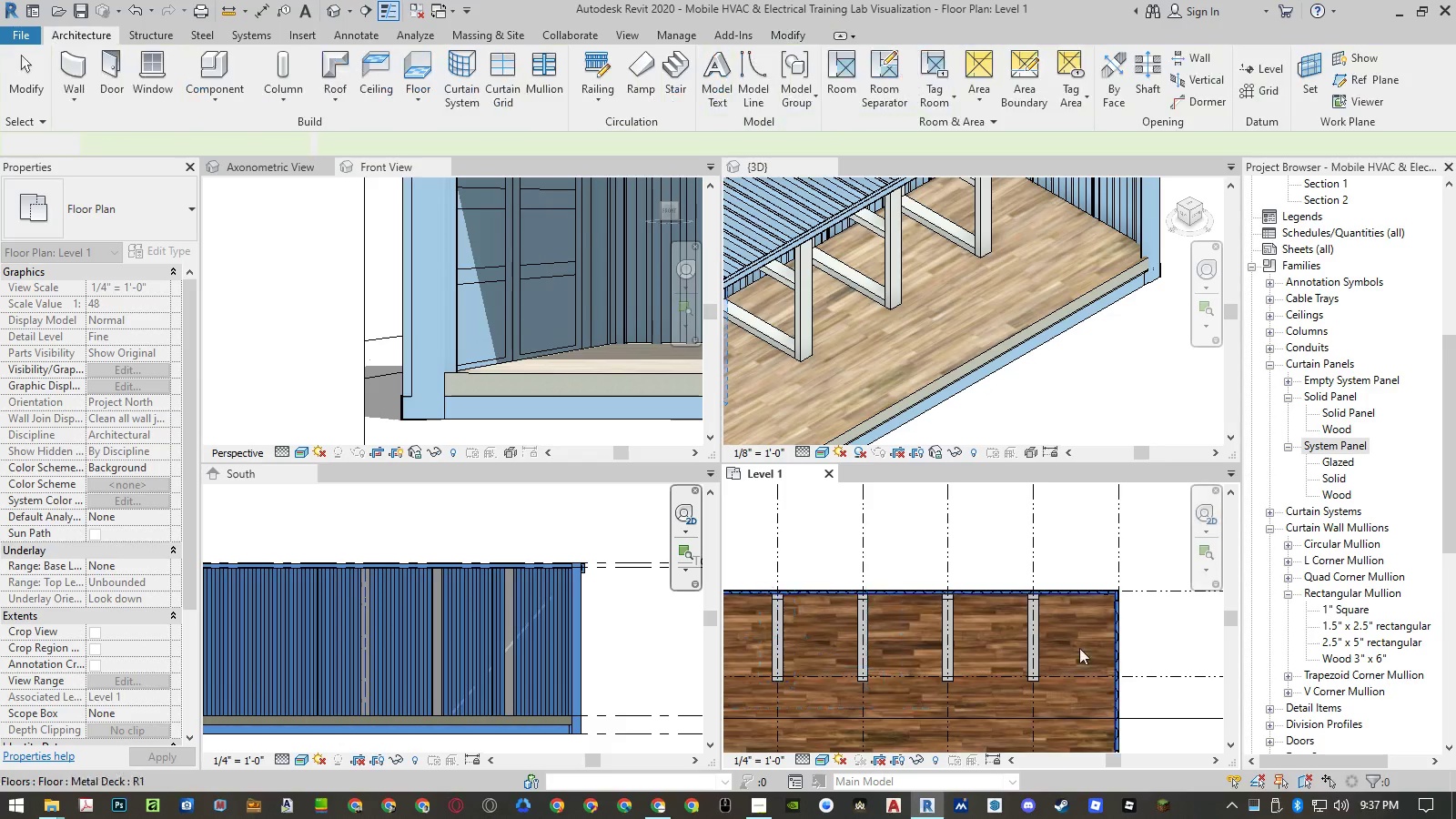 
scroll: coordinate [1121, 642], scroll_direction: down, amount: 8.0
 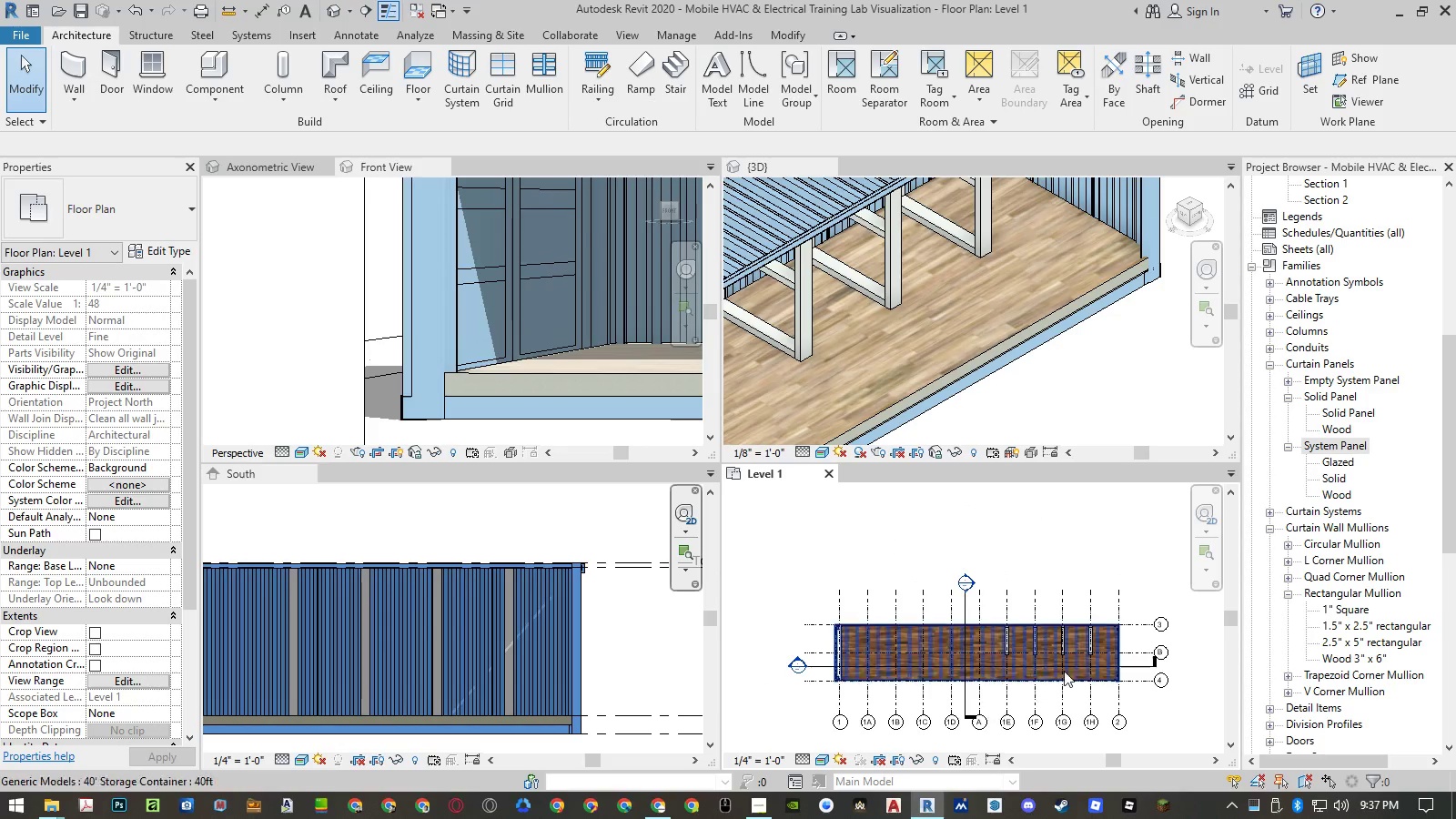 
scroll: coordinate [1103, 654], scroll_direction: up, amount: 4.0
 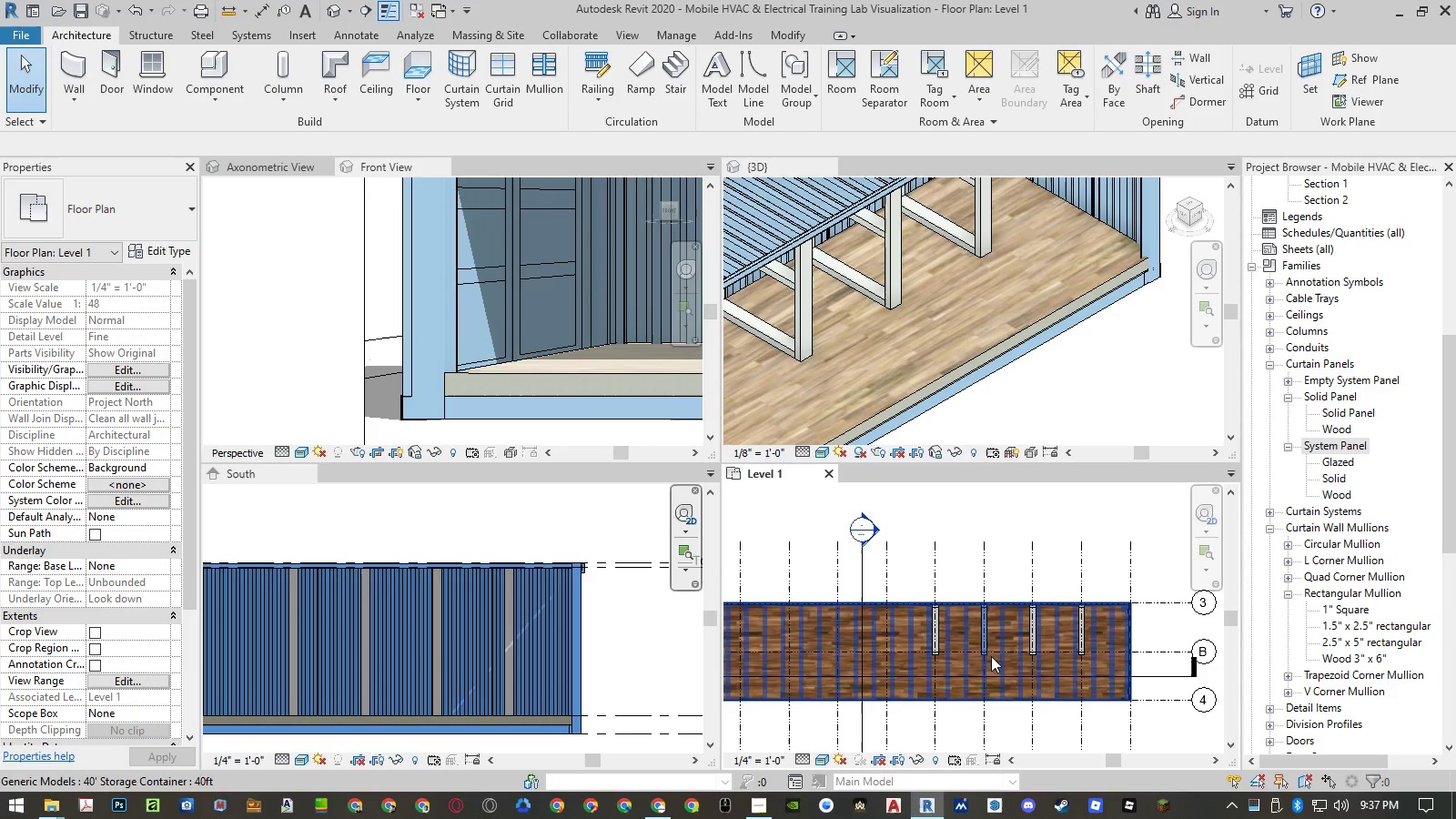 
left_click_drag(start_coordinate=[923, 664], to_coordinate=[1080, 602])
 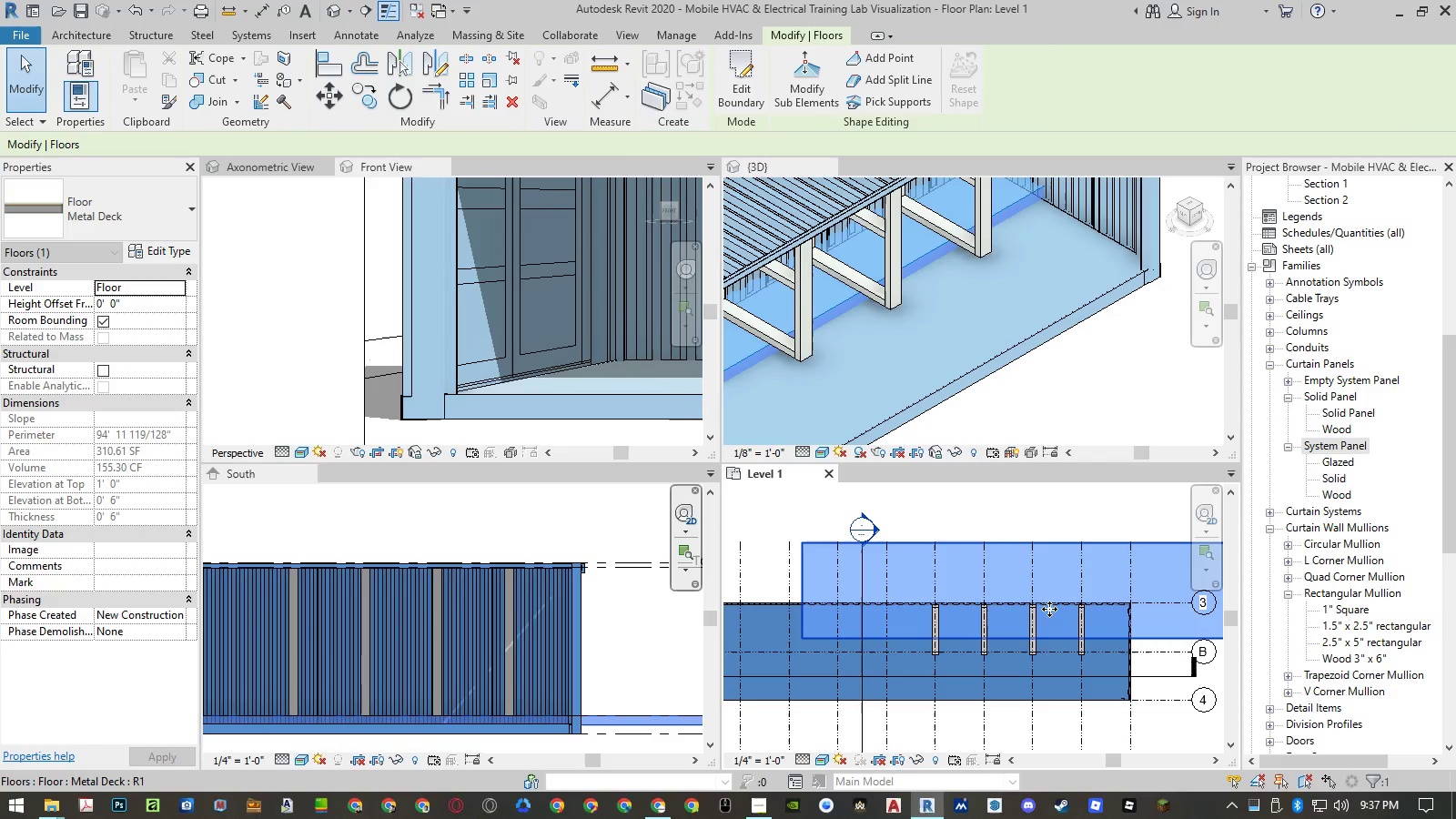 
key(Control+ControlLeft)
 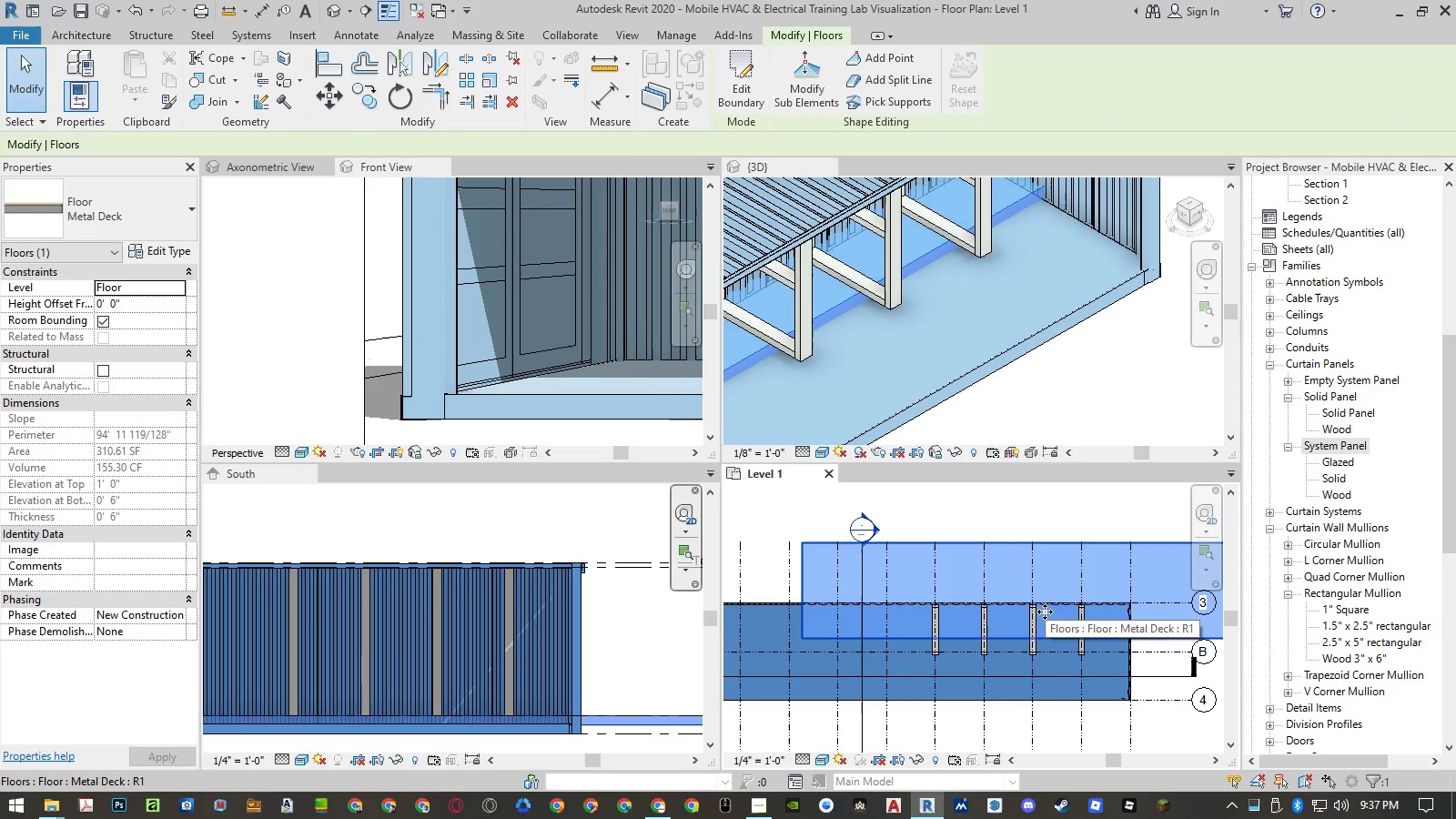 
key(Control+Z)
 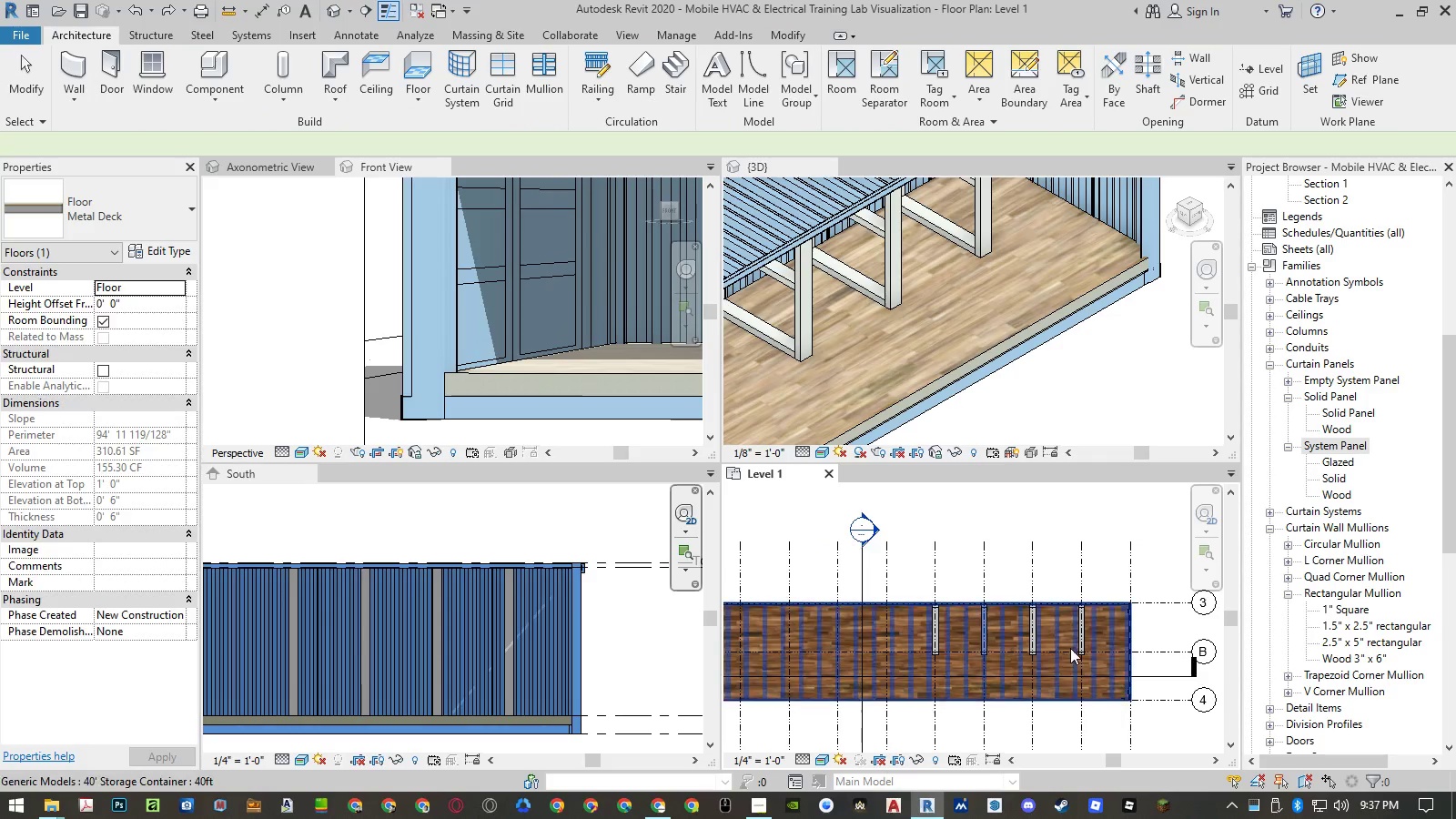 
key(Control+ControlLeft)
 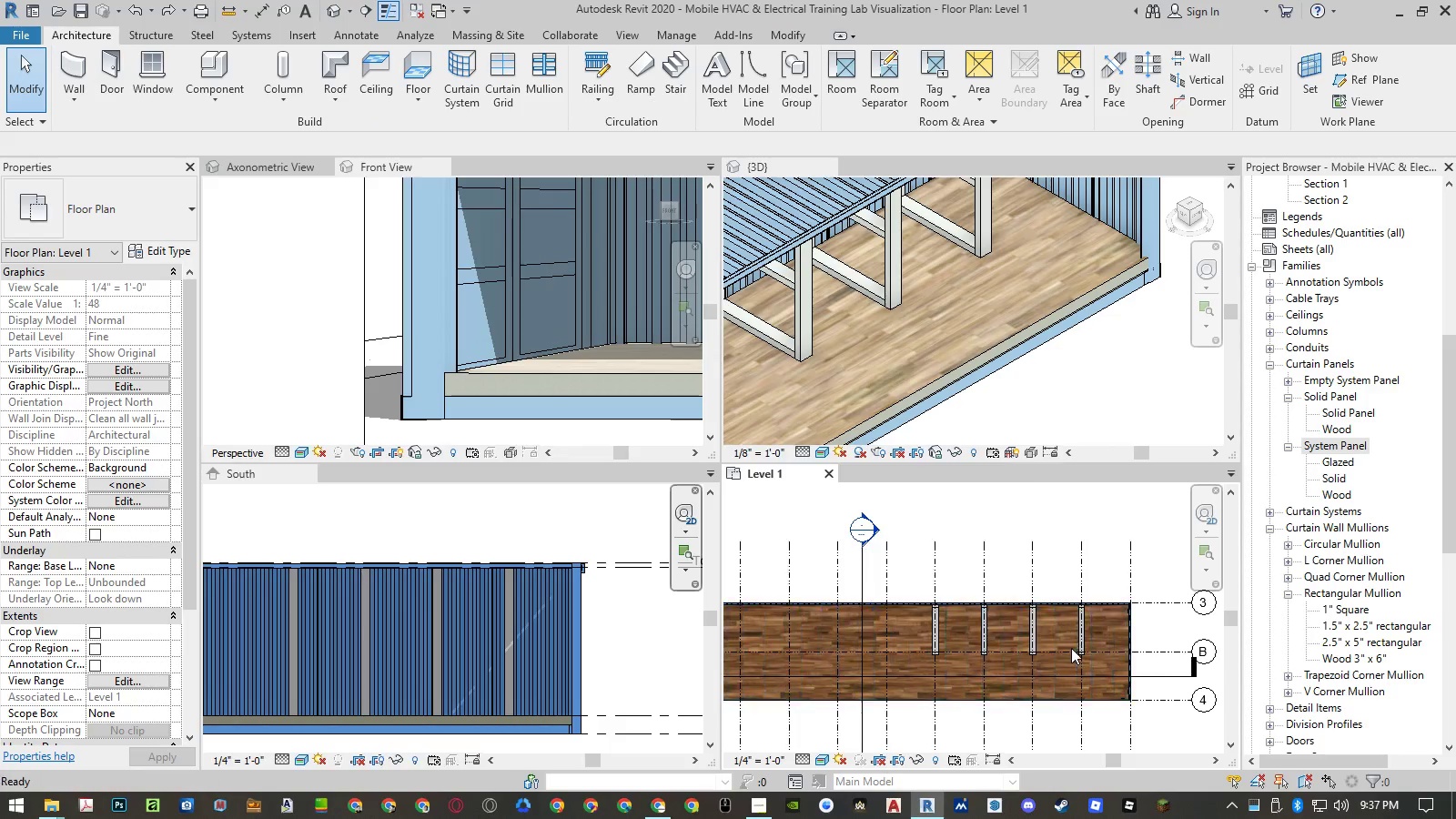 
key(Control+Z)
 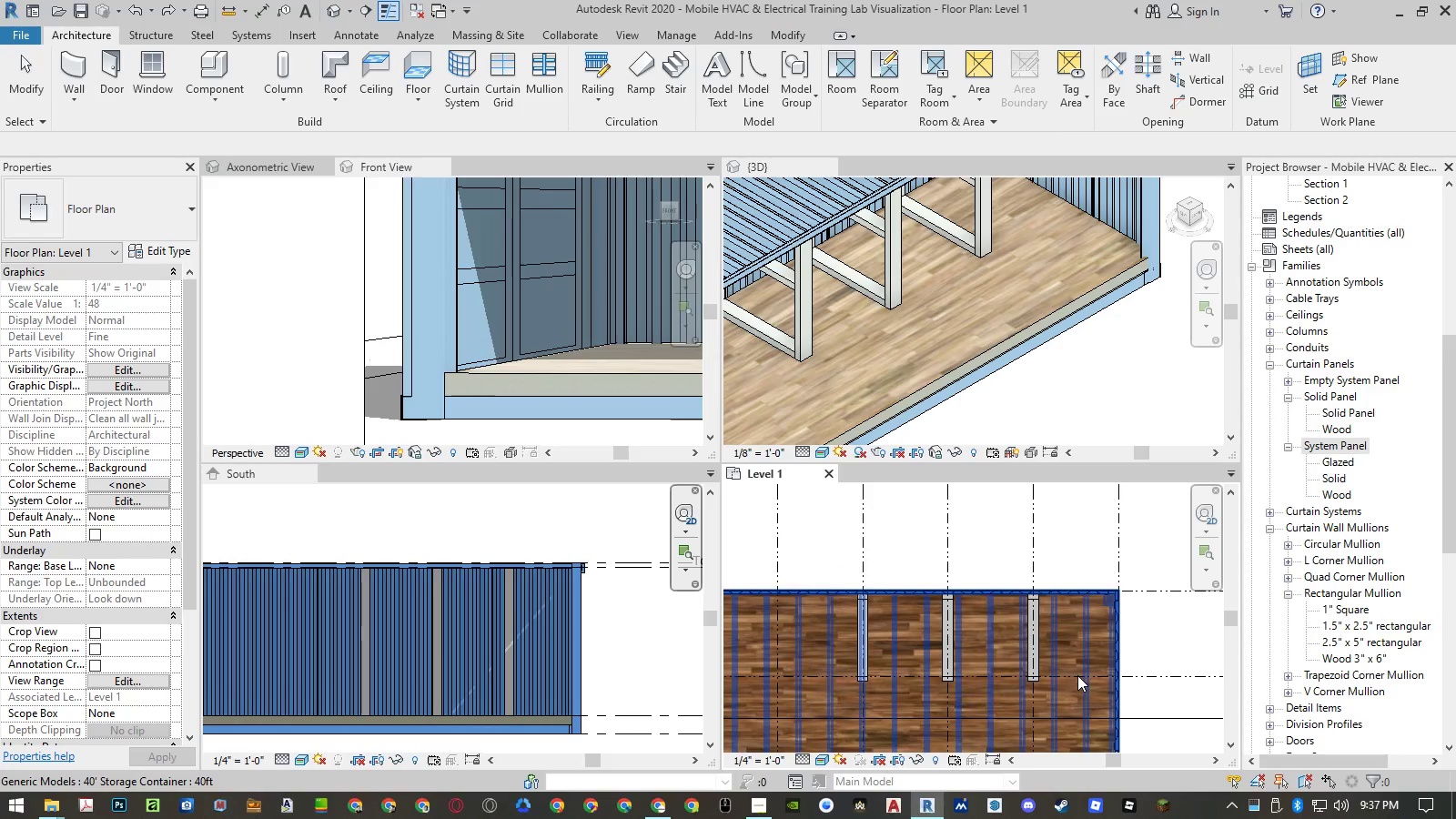 
key(Control+Y)
 